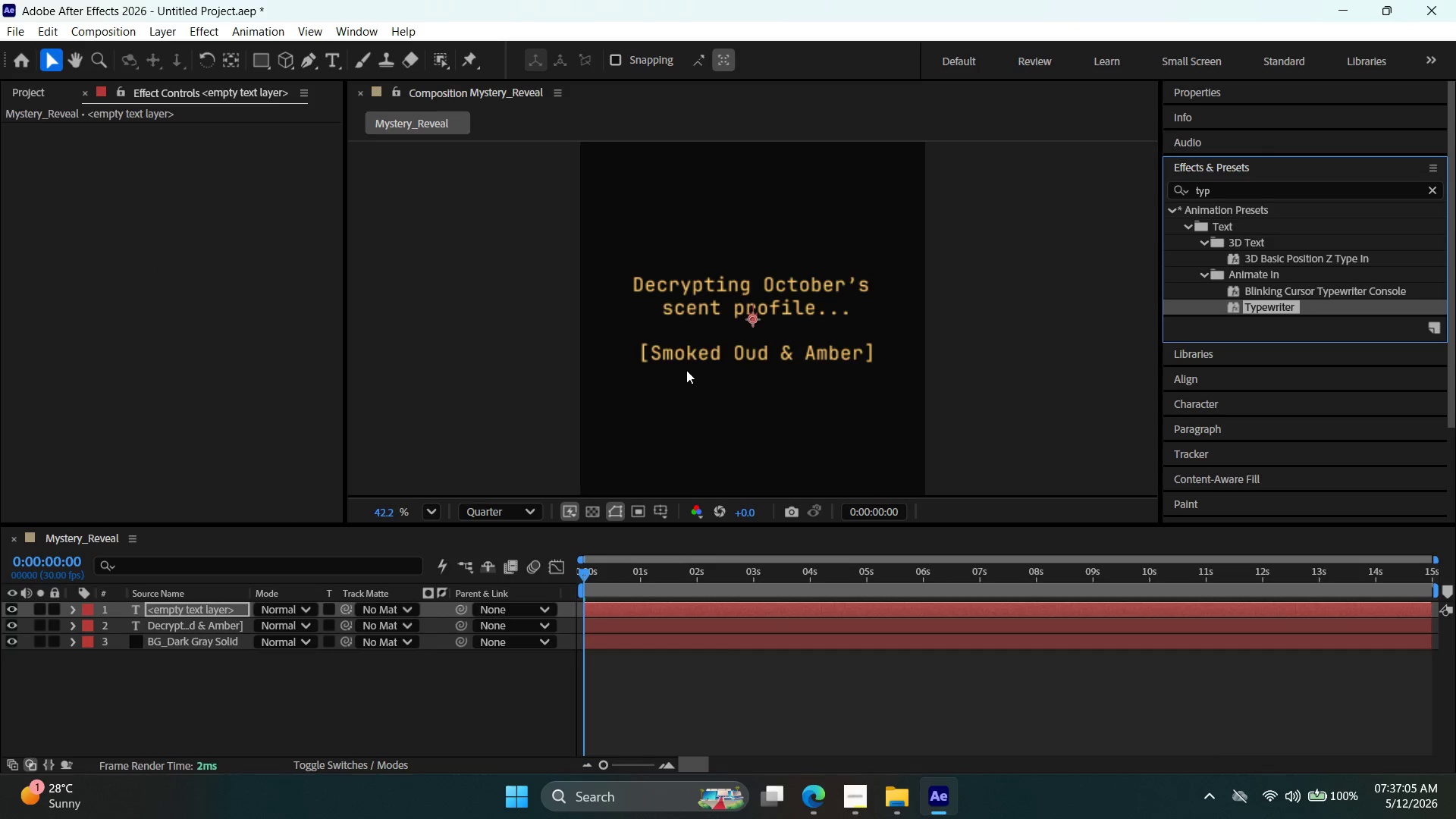 
key(Control+Z)
 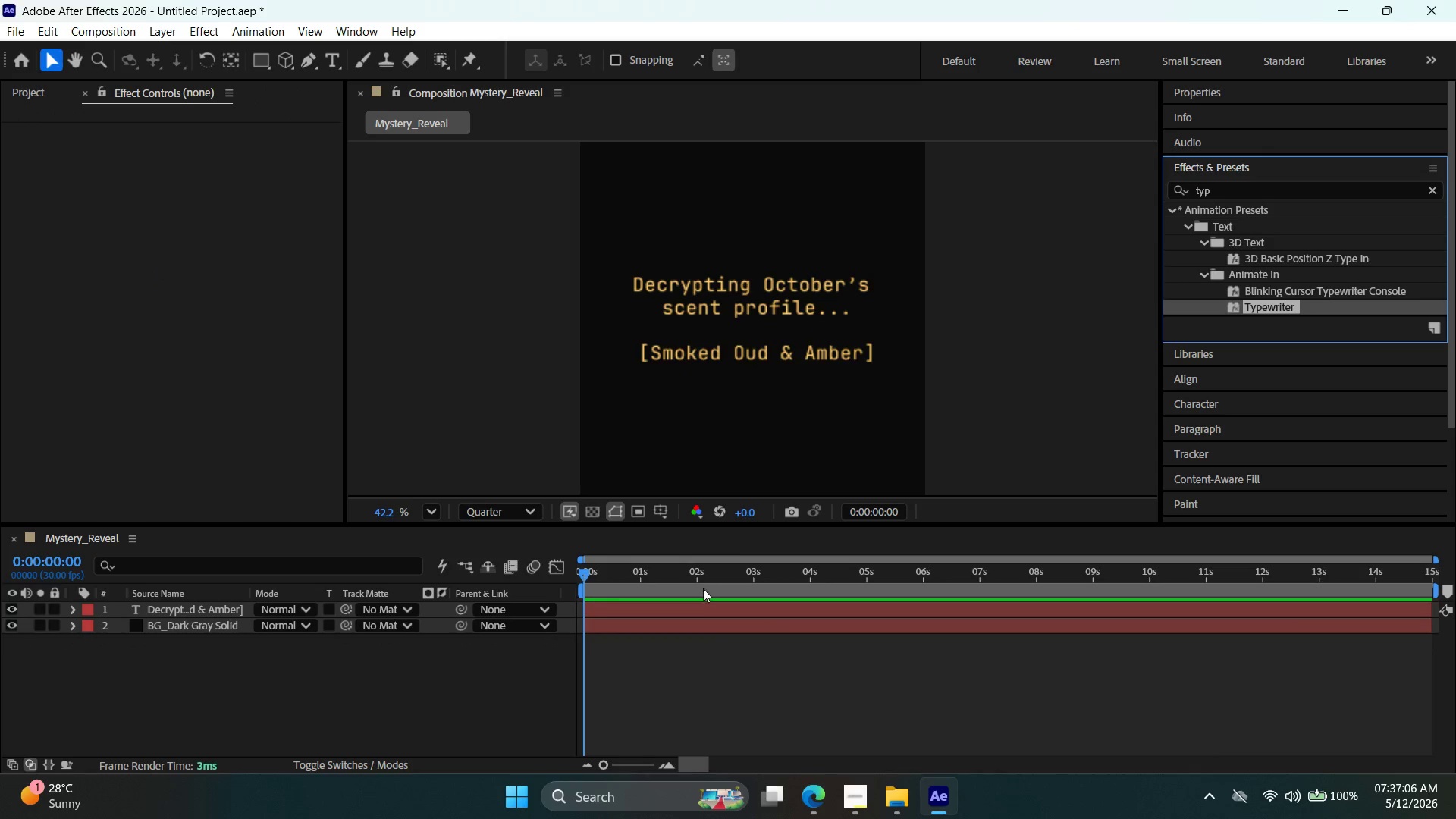 
left_click([703, 601])
 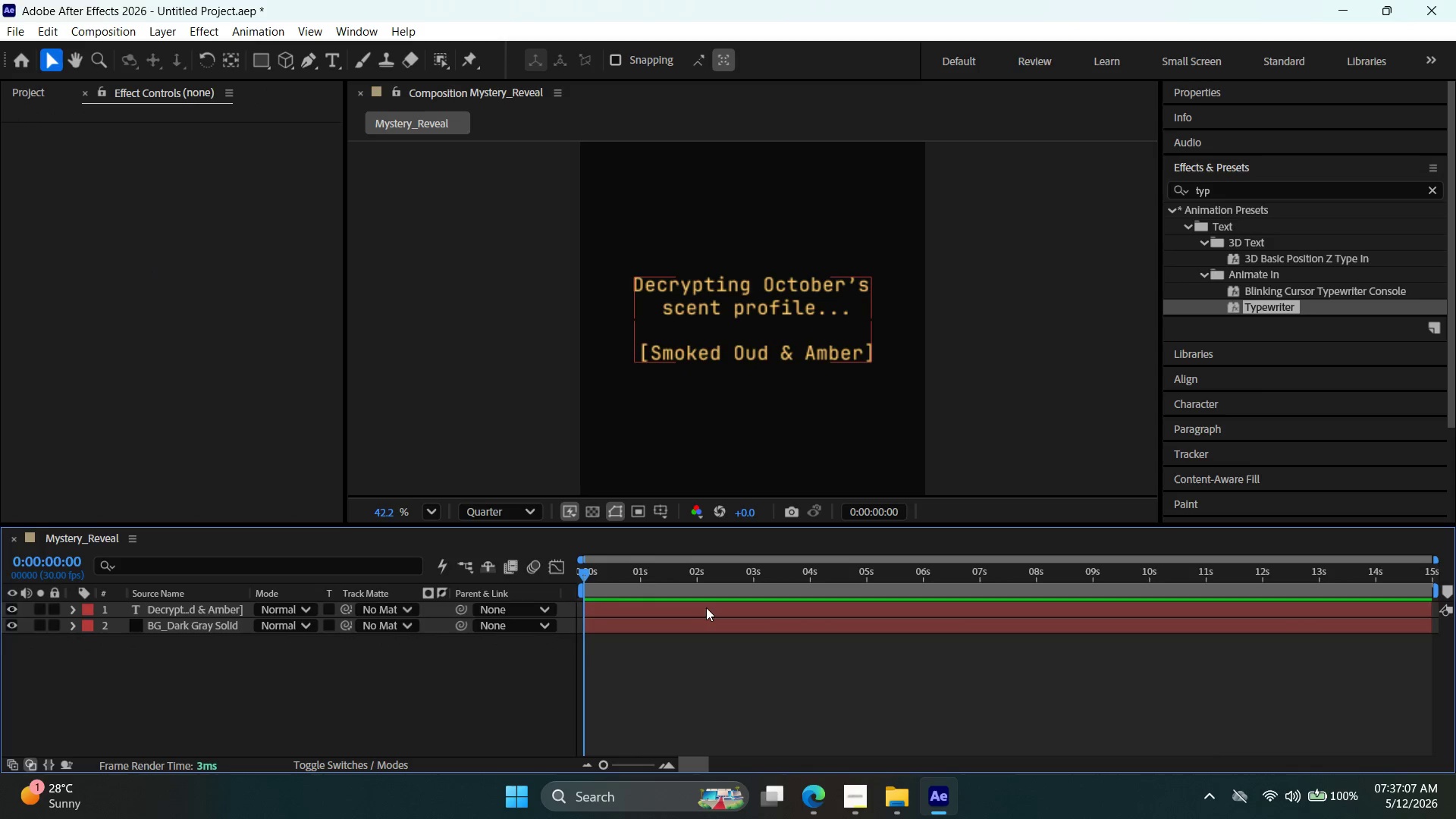 
left_click([706, 607])
 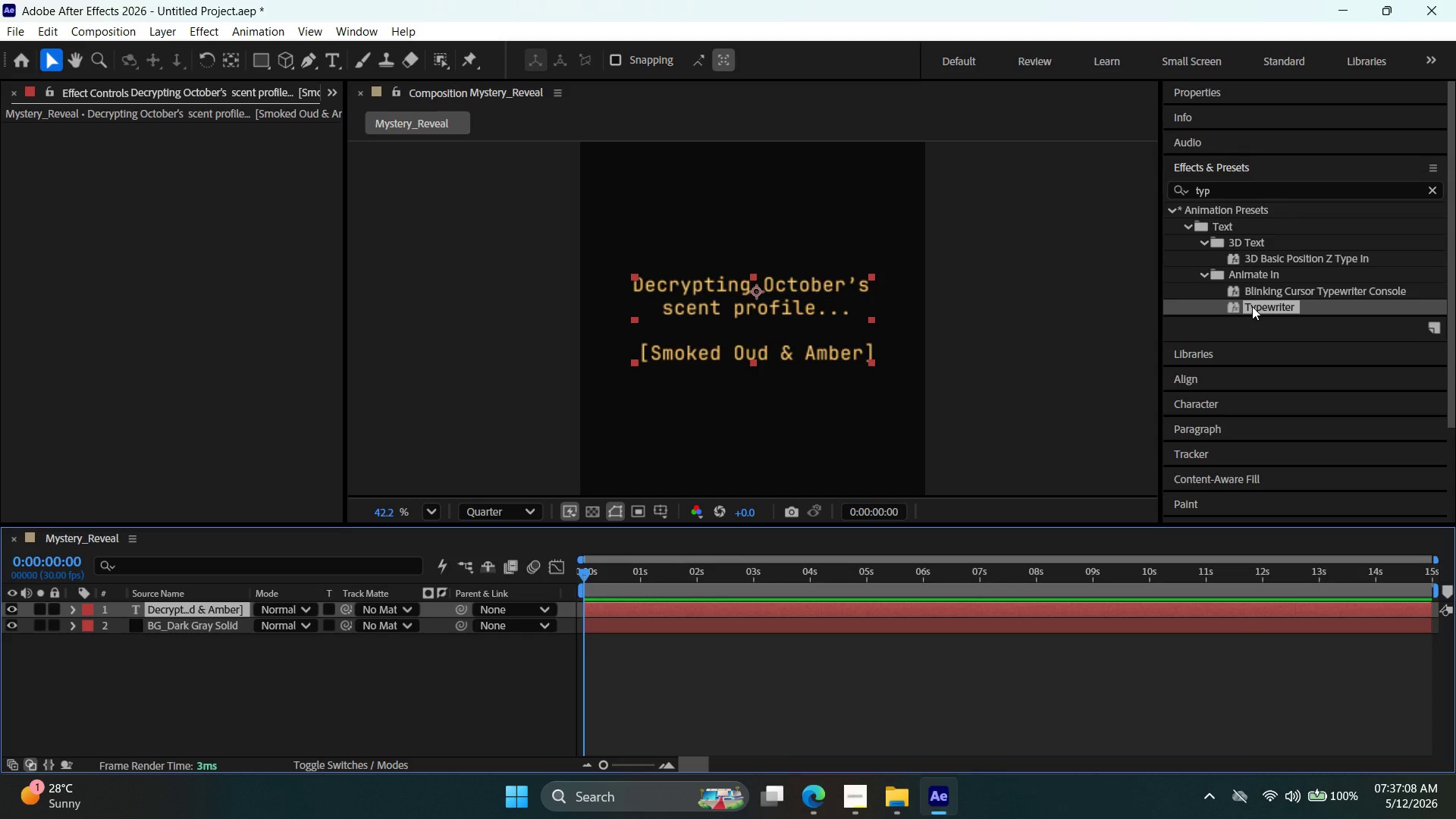 
double_click([1254, 304])
 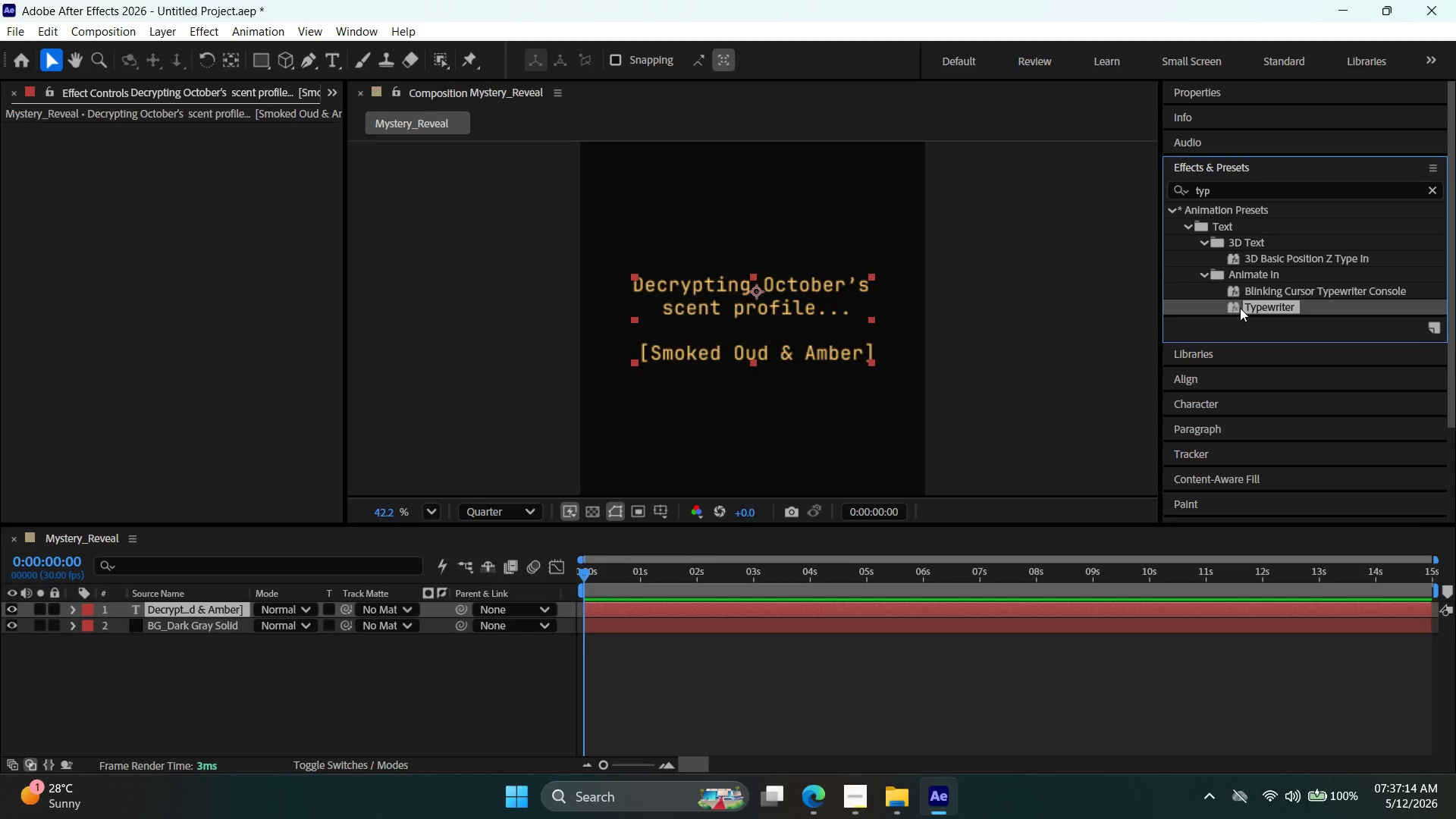 
wait(10.78)
 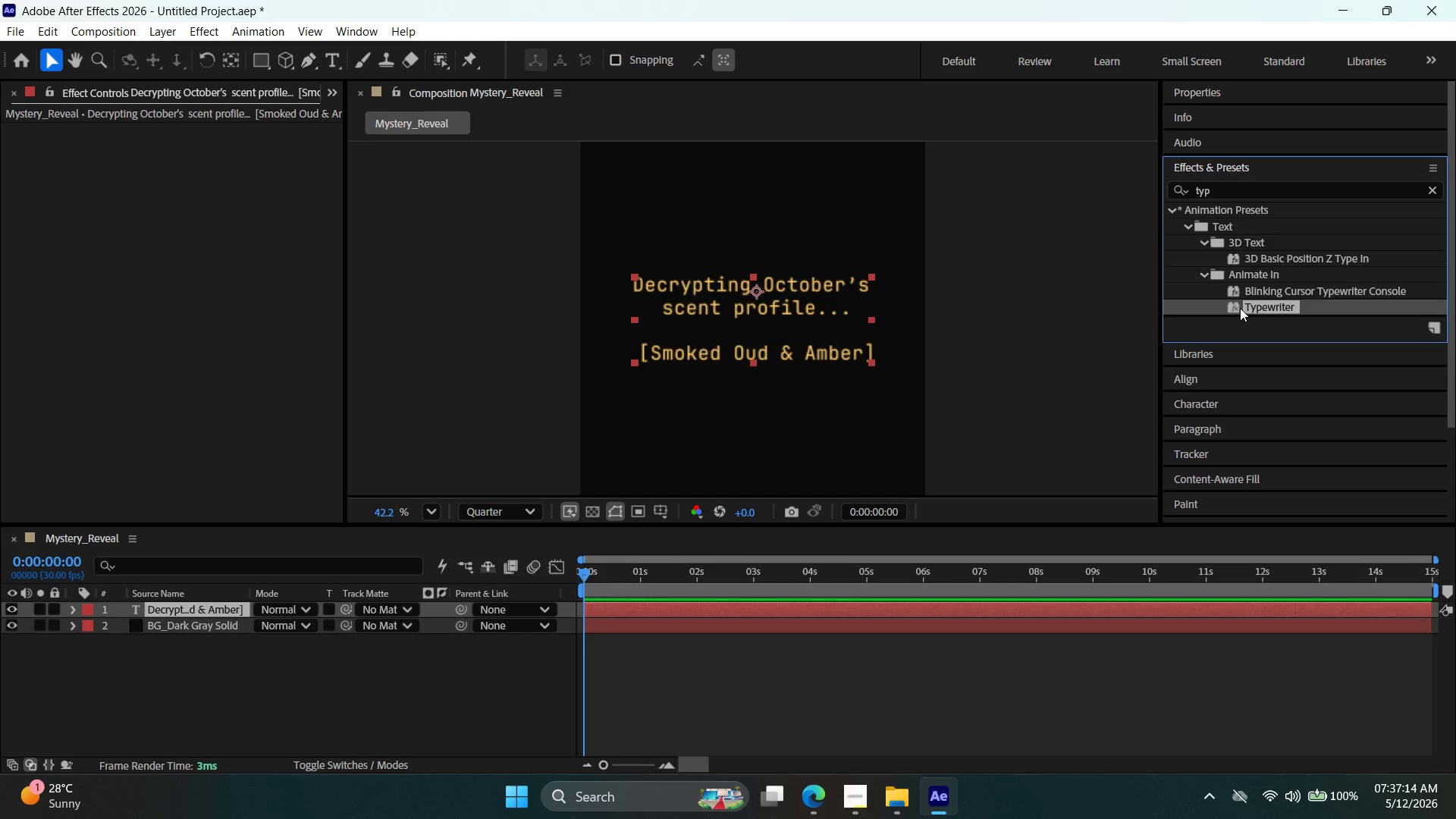 
left_click([1028, 350])
 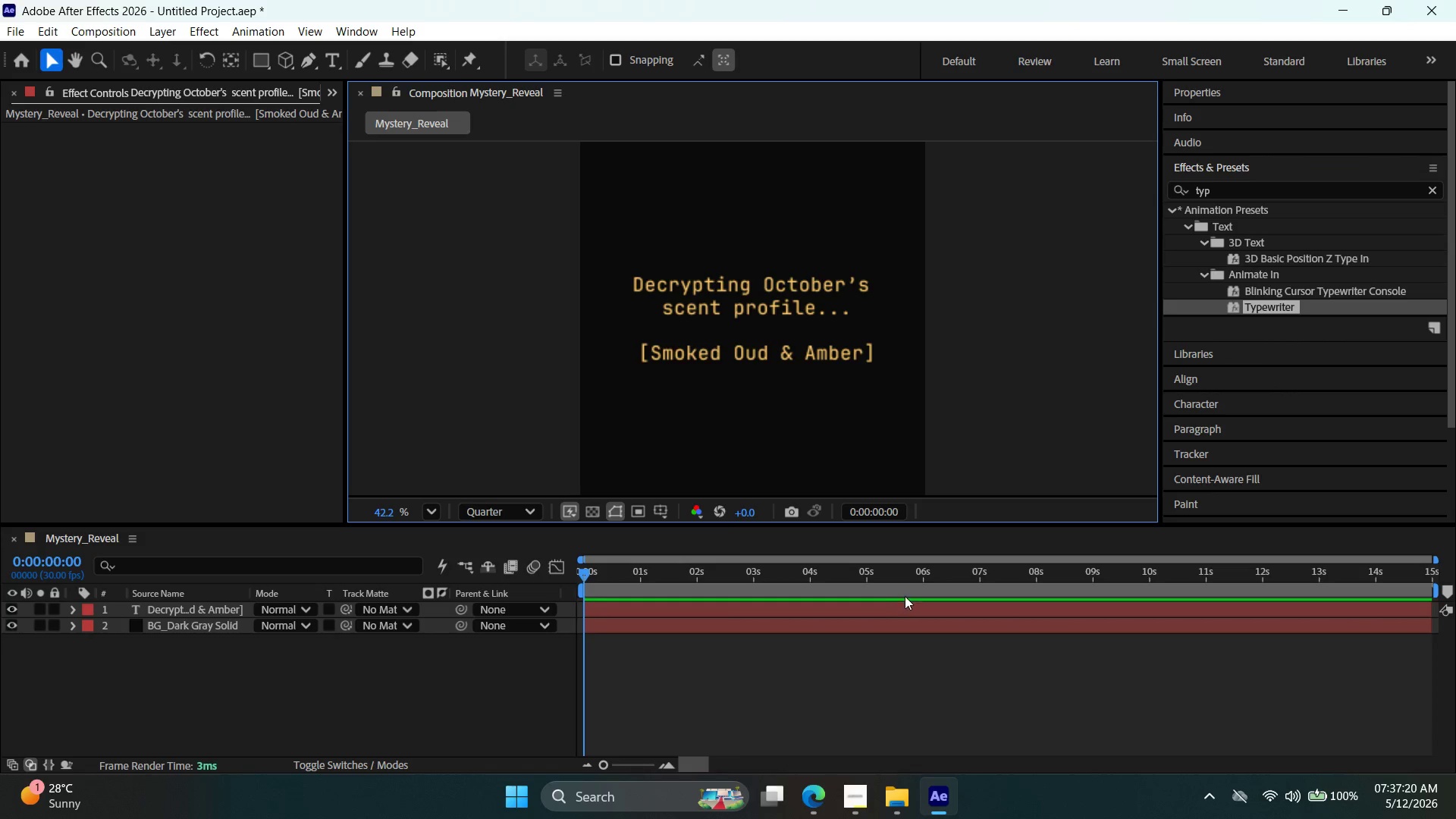 
left_click([911, 605])
 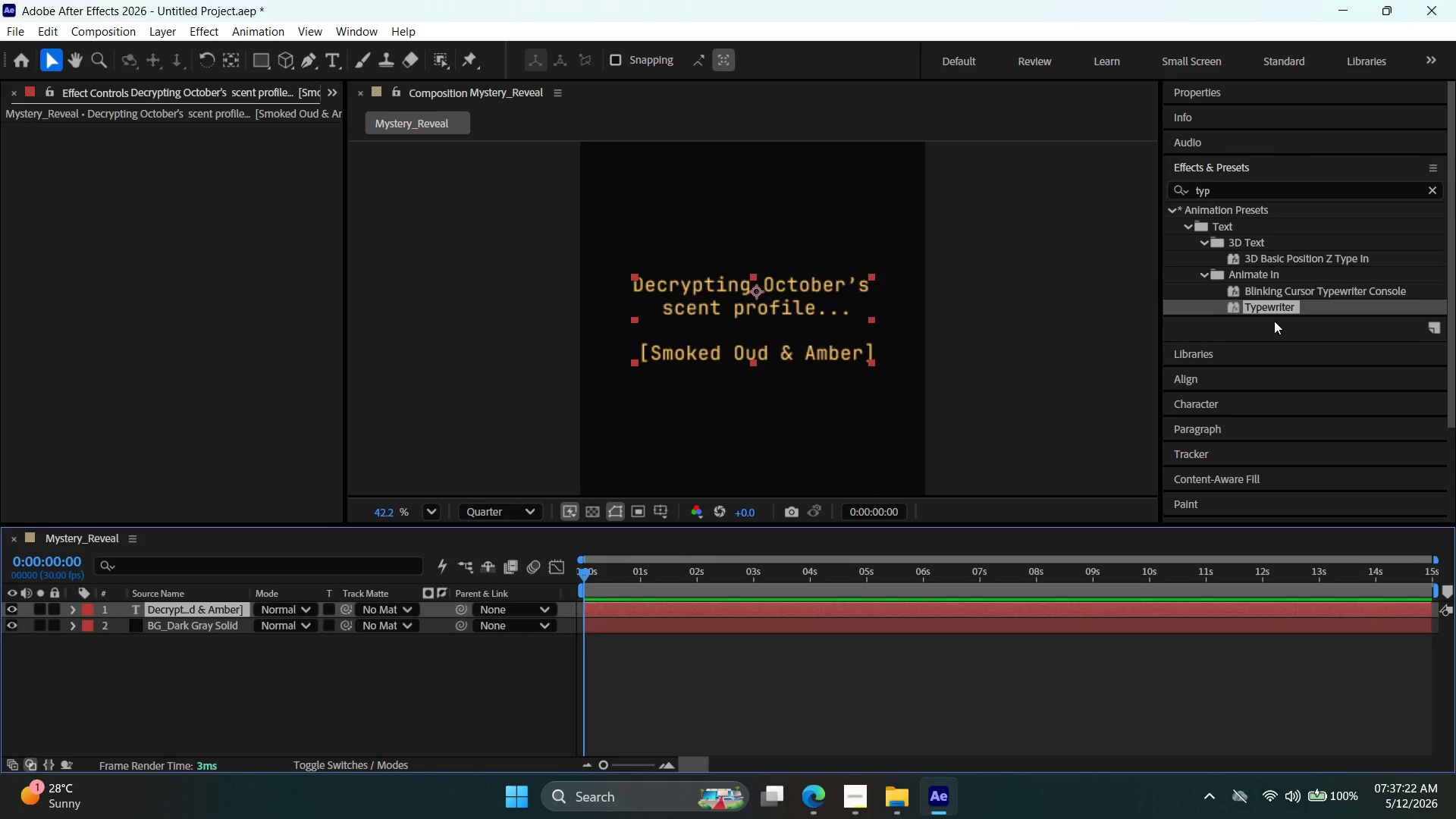 
double_click([1274, 306])
 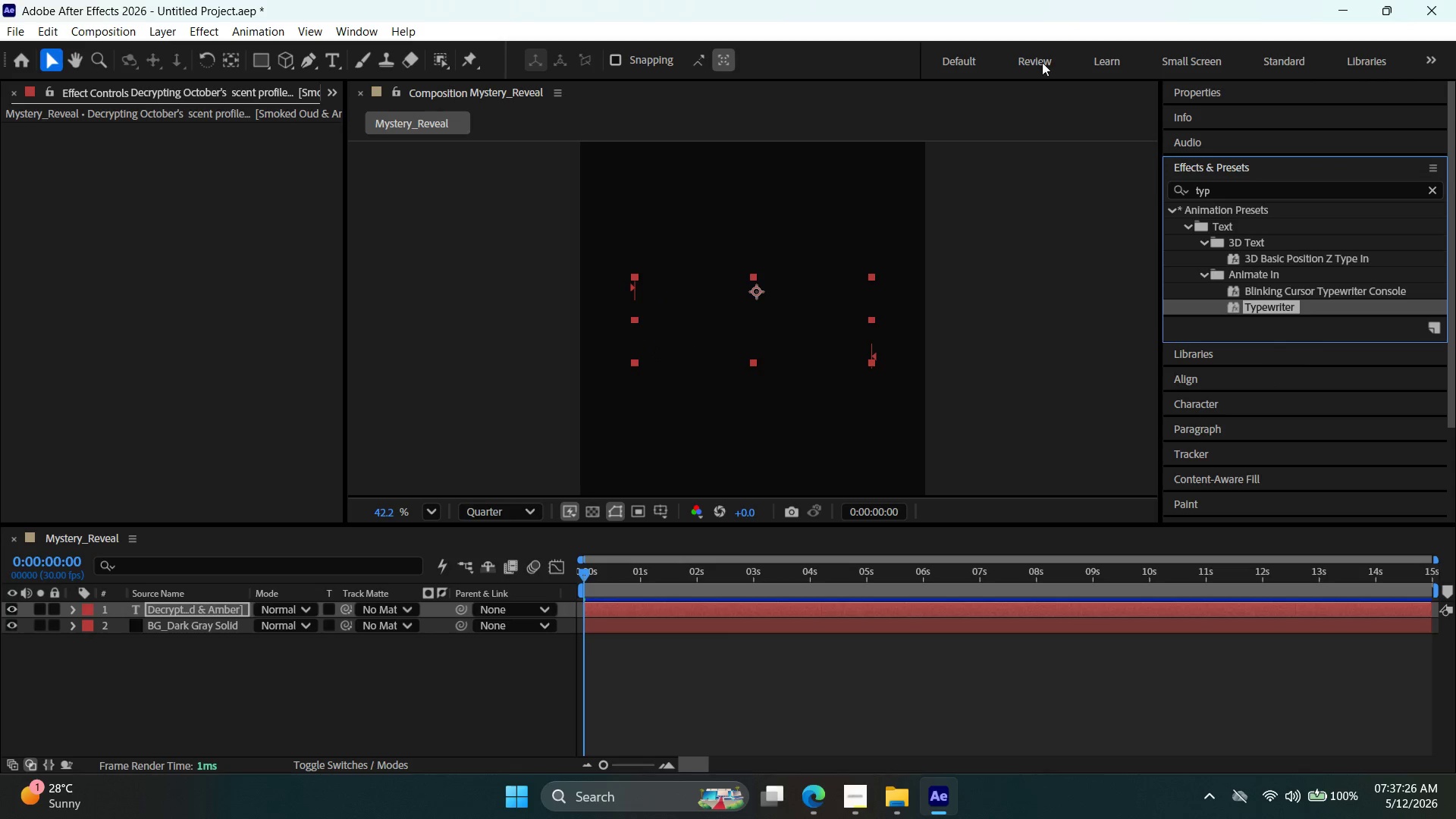 
left_click([1011, 61])
 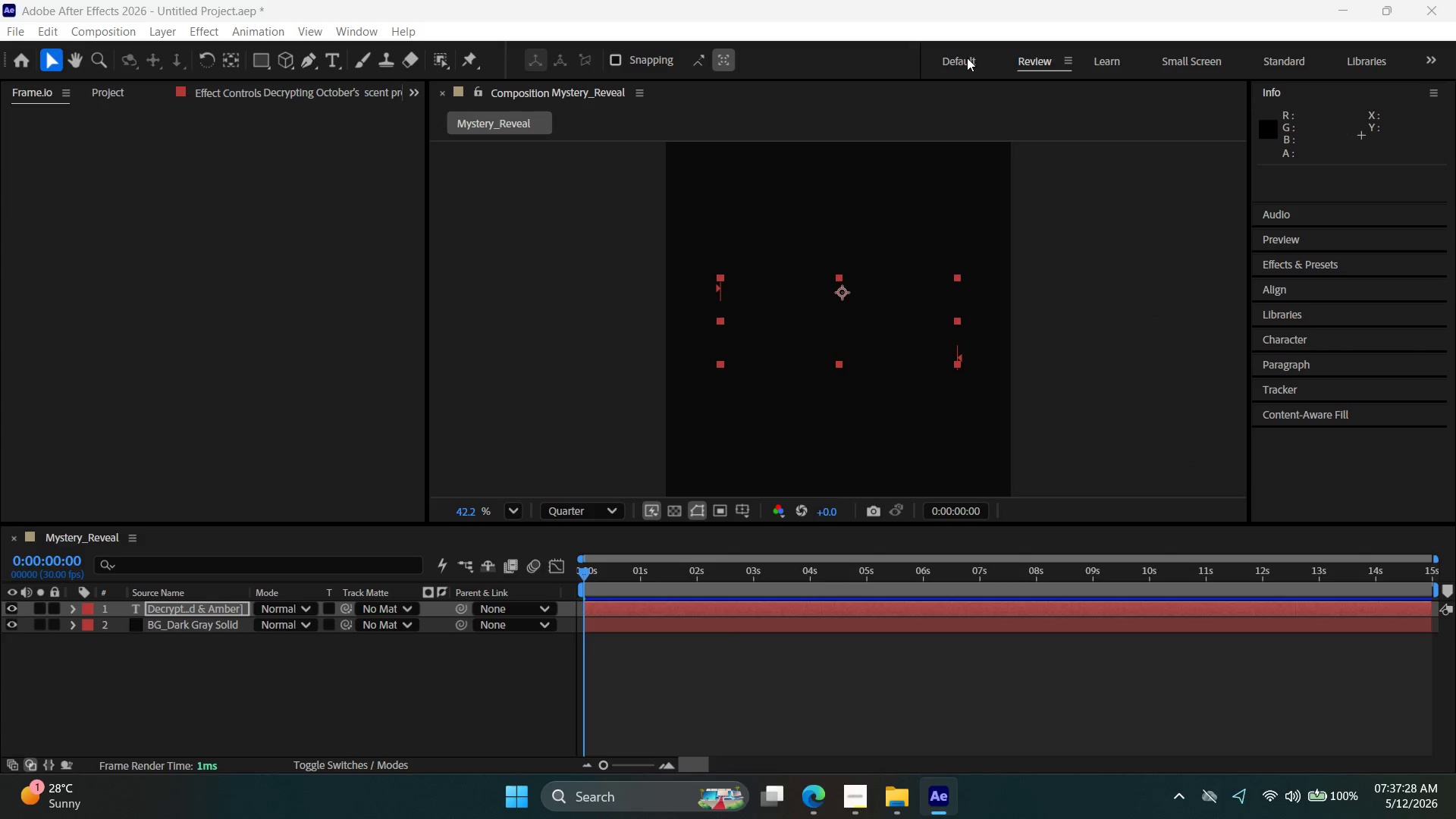 
left_click([962, 58])
 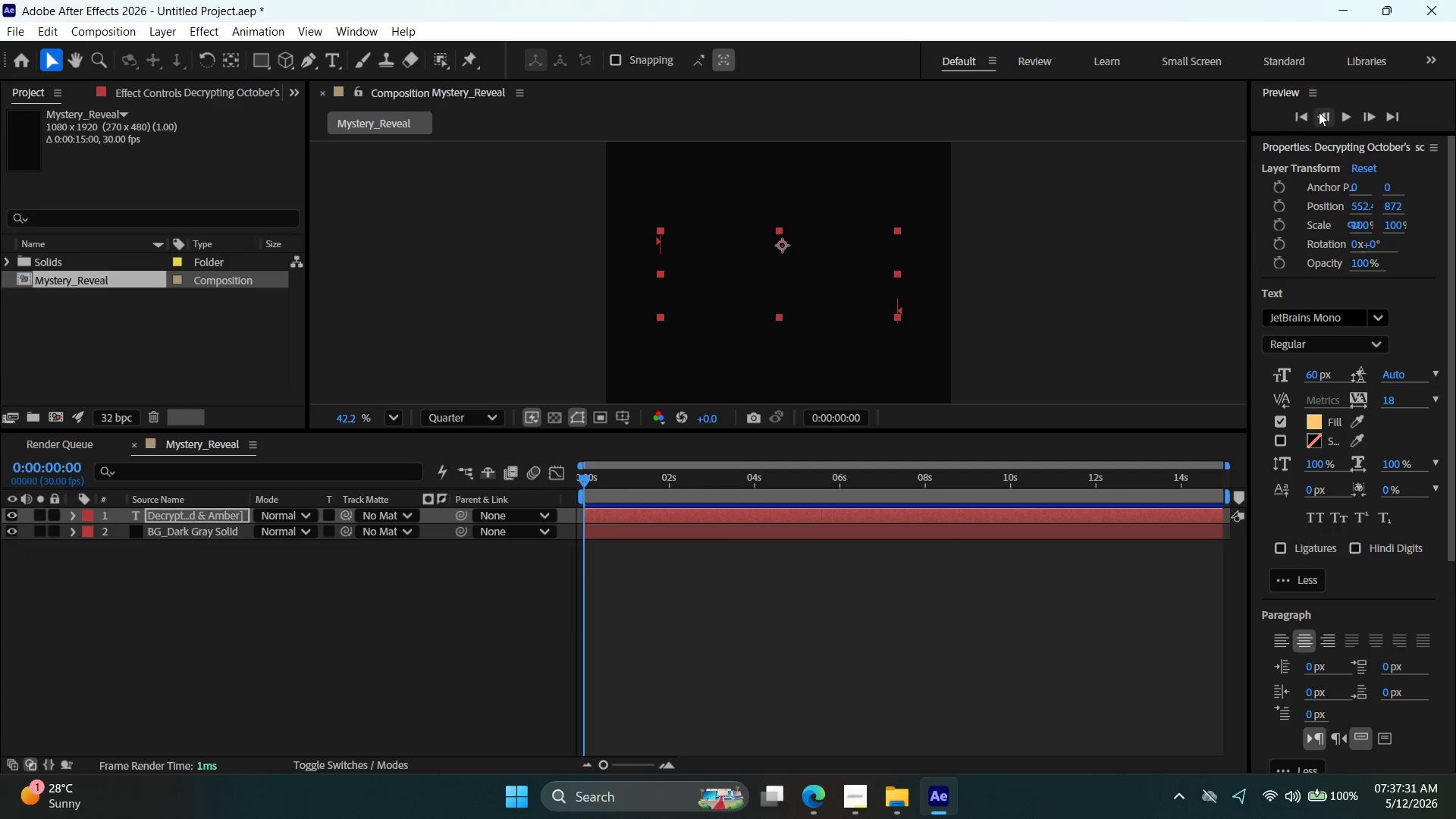 
left_click([1341, 116])
 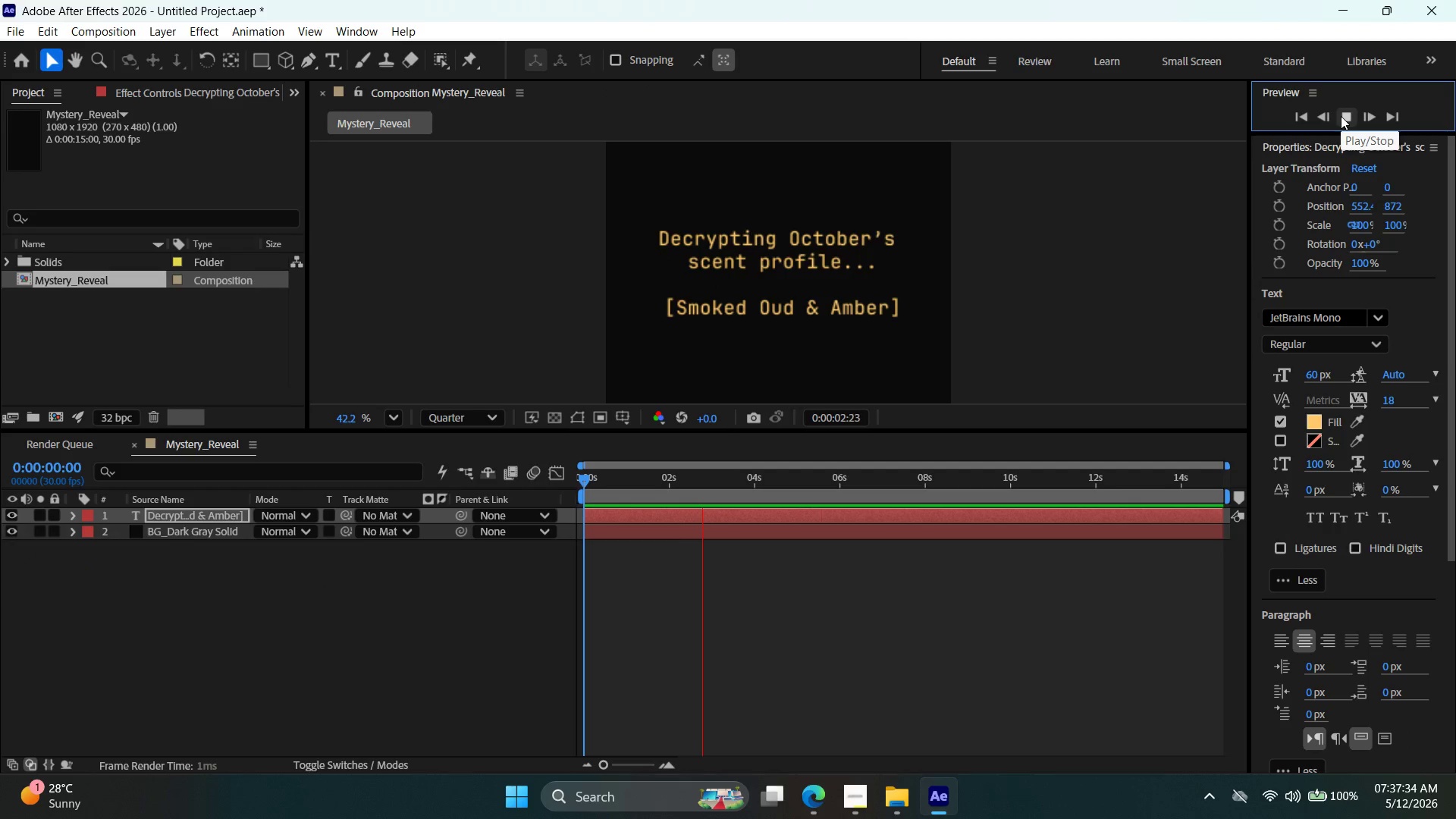 
left_click([1341, 116])
 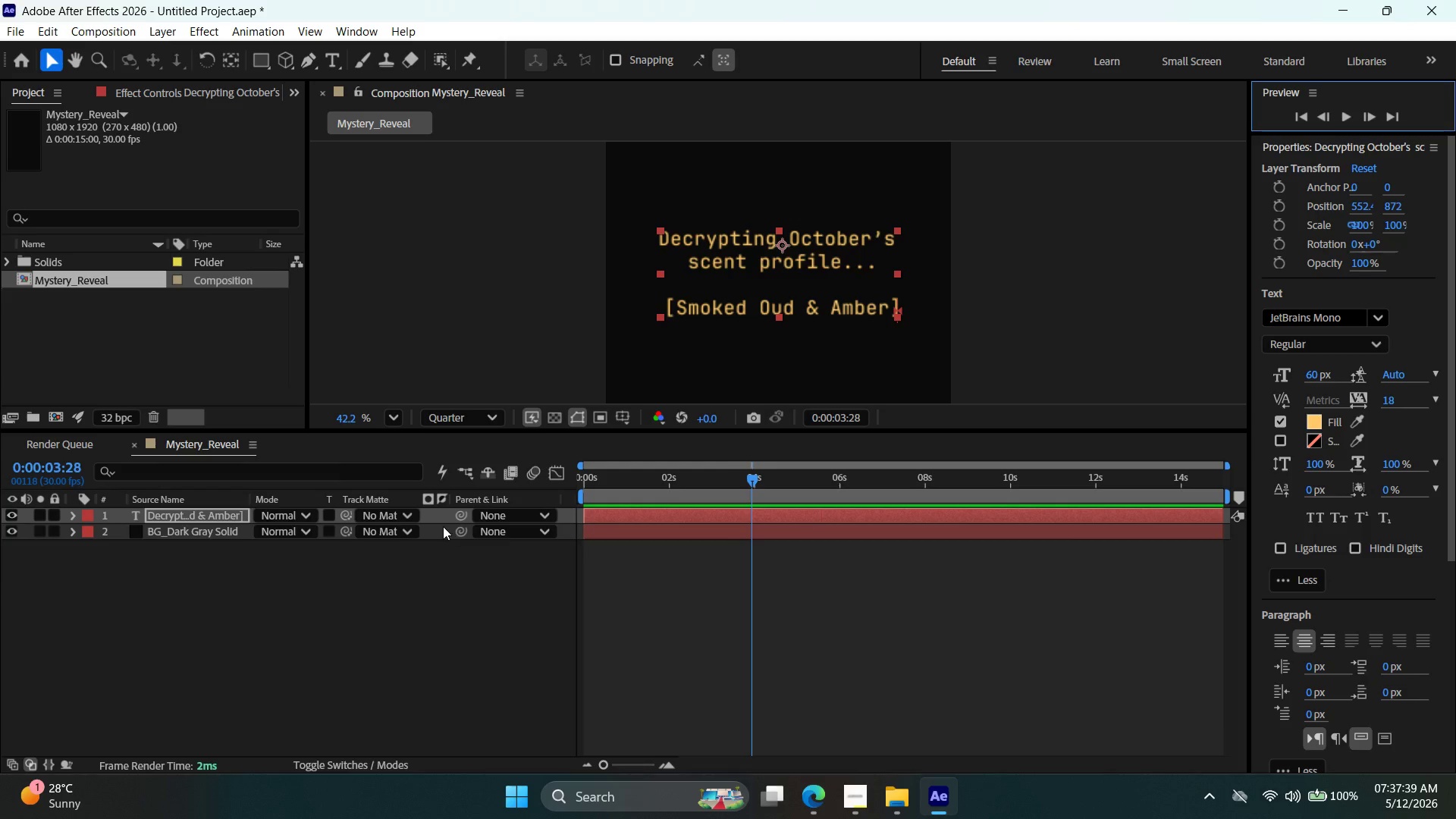 
wait(5.47)
 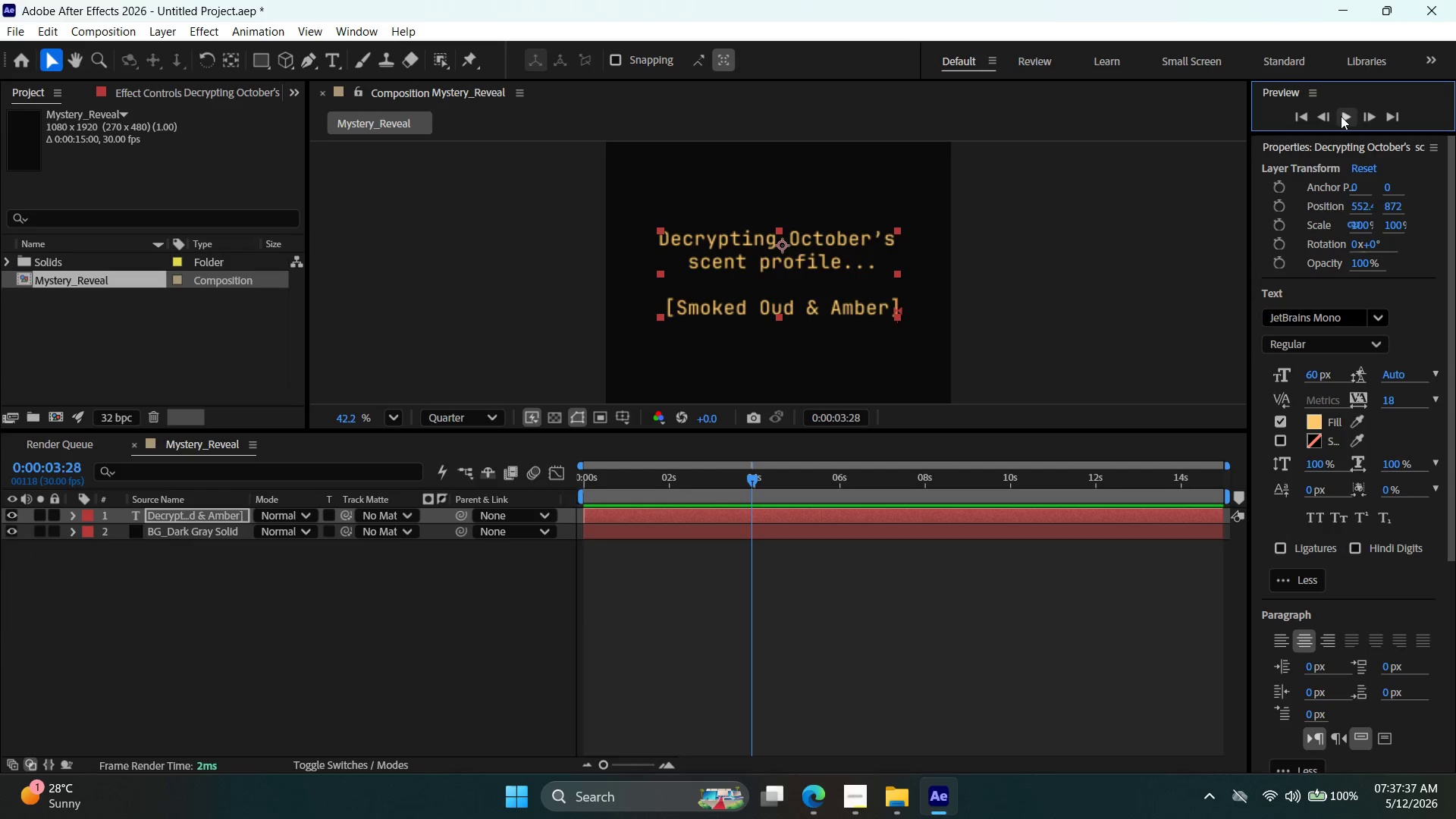 
key(U)
 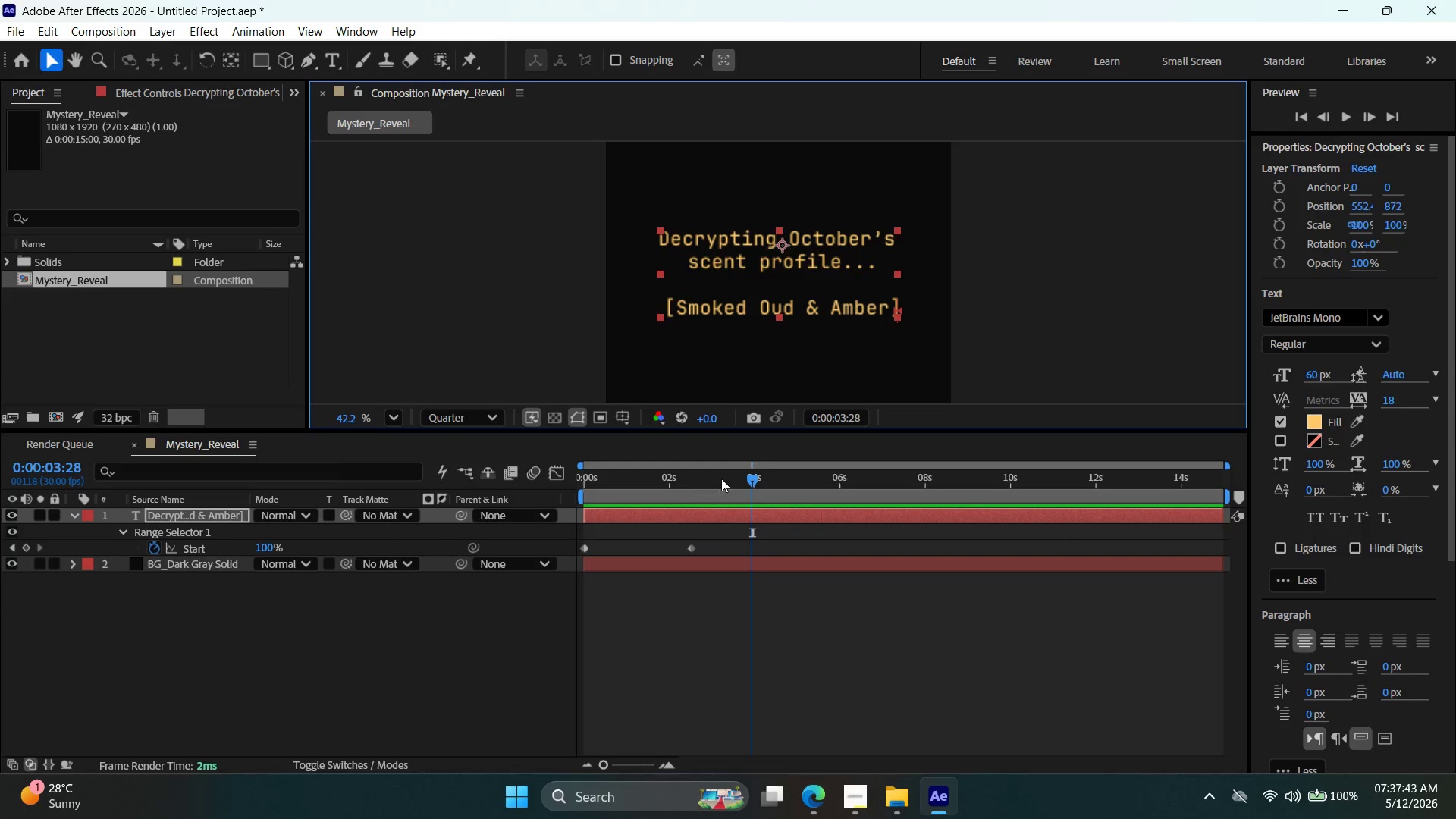 
left_click_drag(start_coordinate=[747, 481], to_coordinate=[566, 497])
 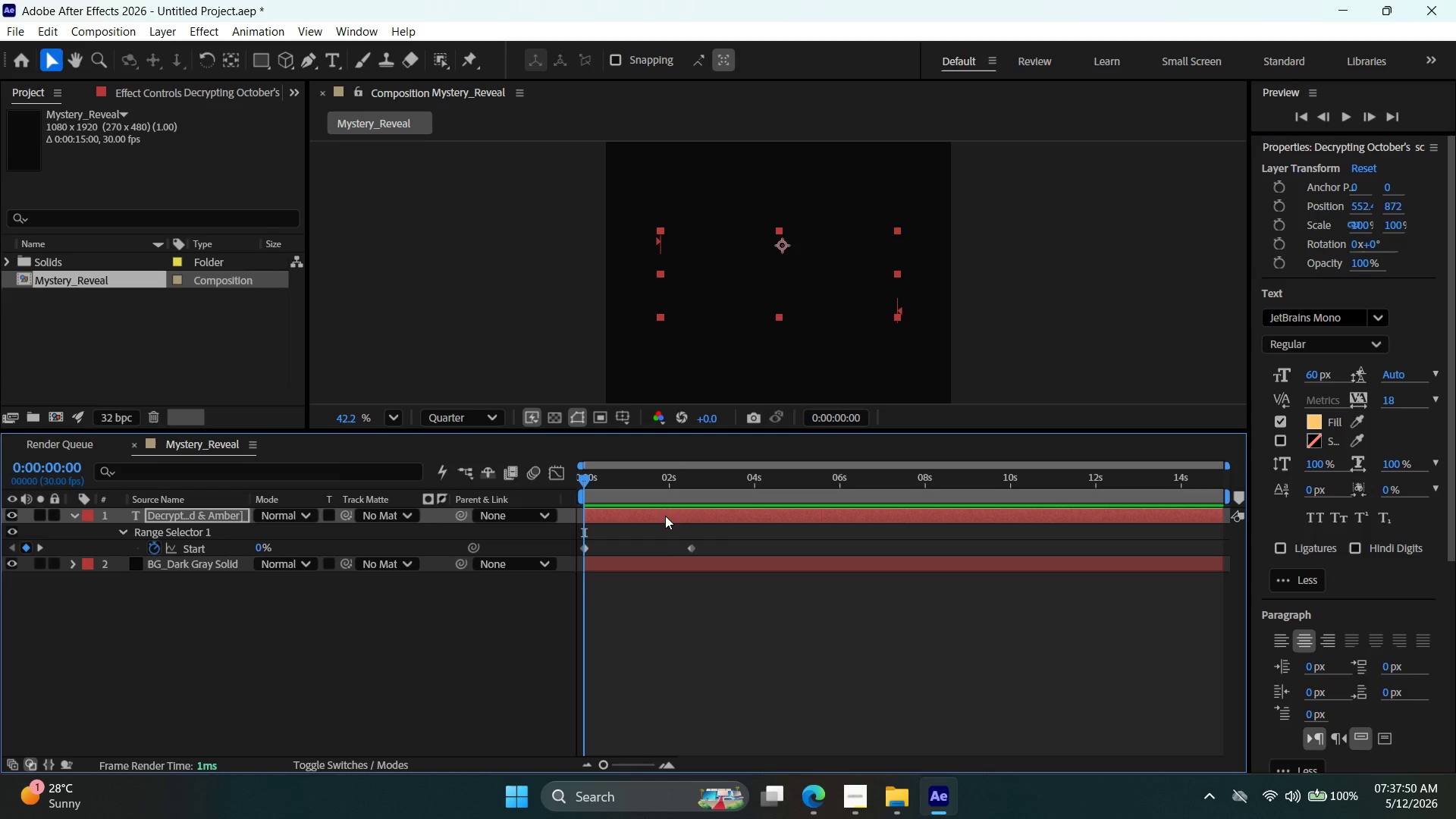 
left_click_drag(start_coordinate=[692, 545], to_coordinate=[922, 555])
 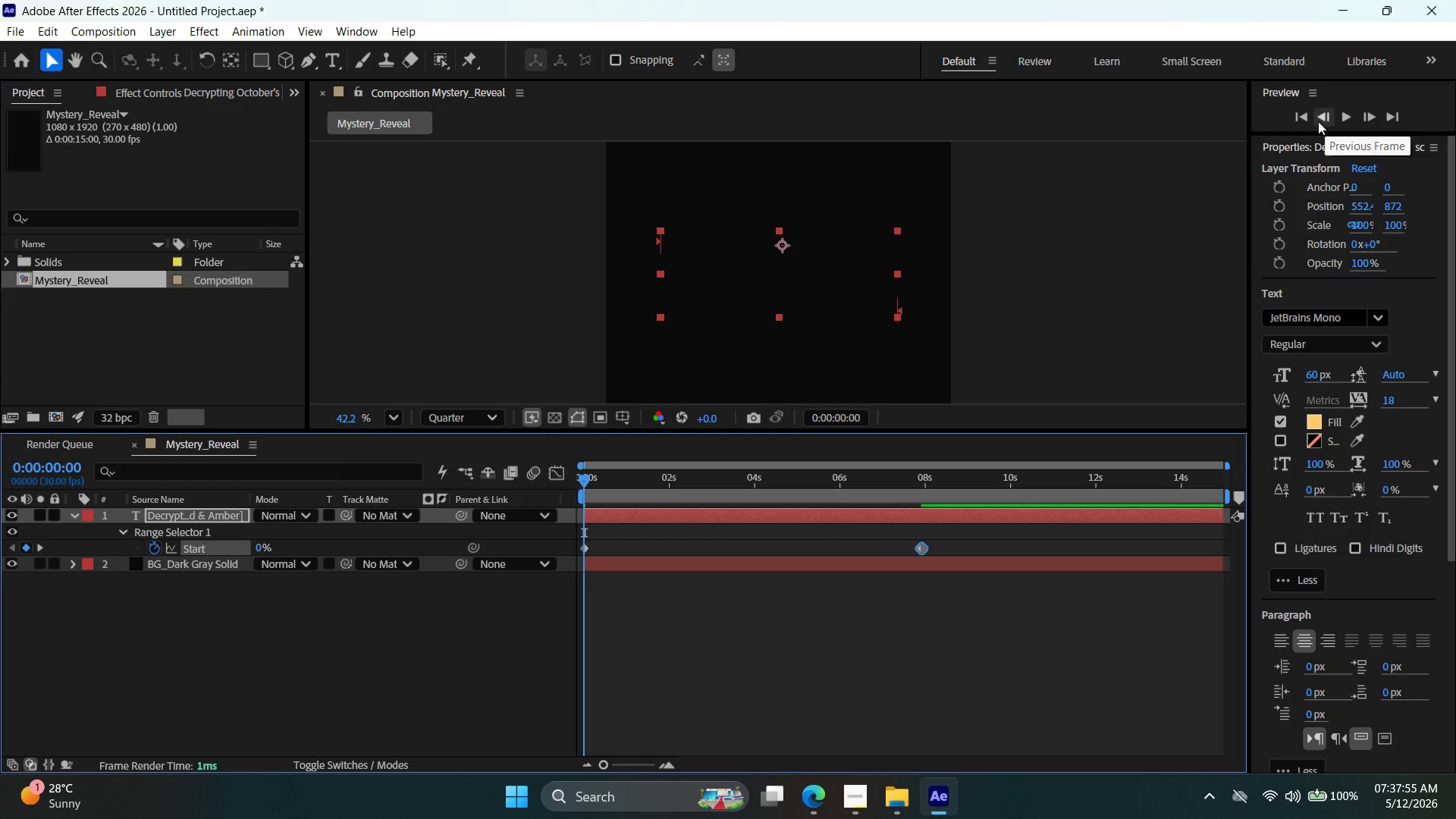 
left_click([1304, 121])
 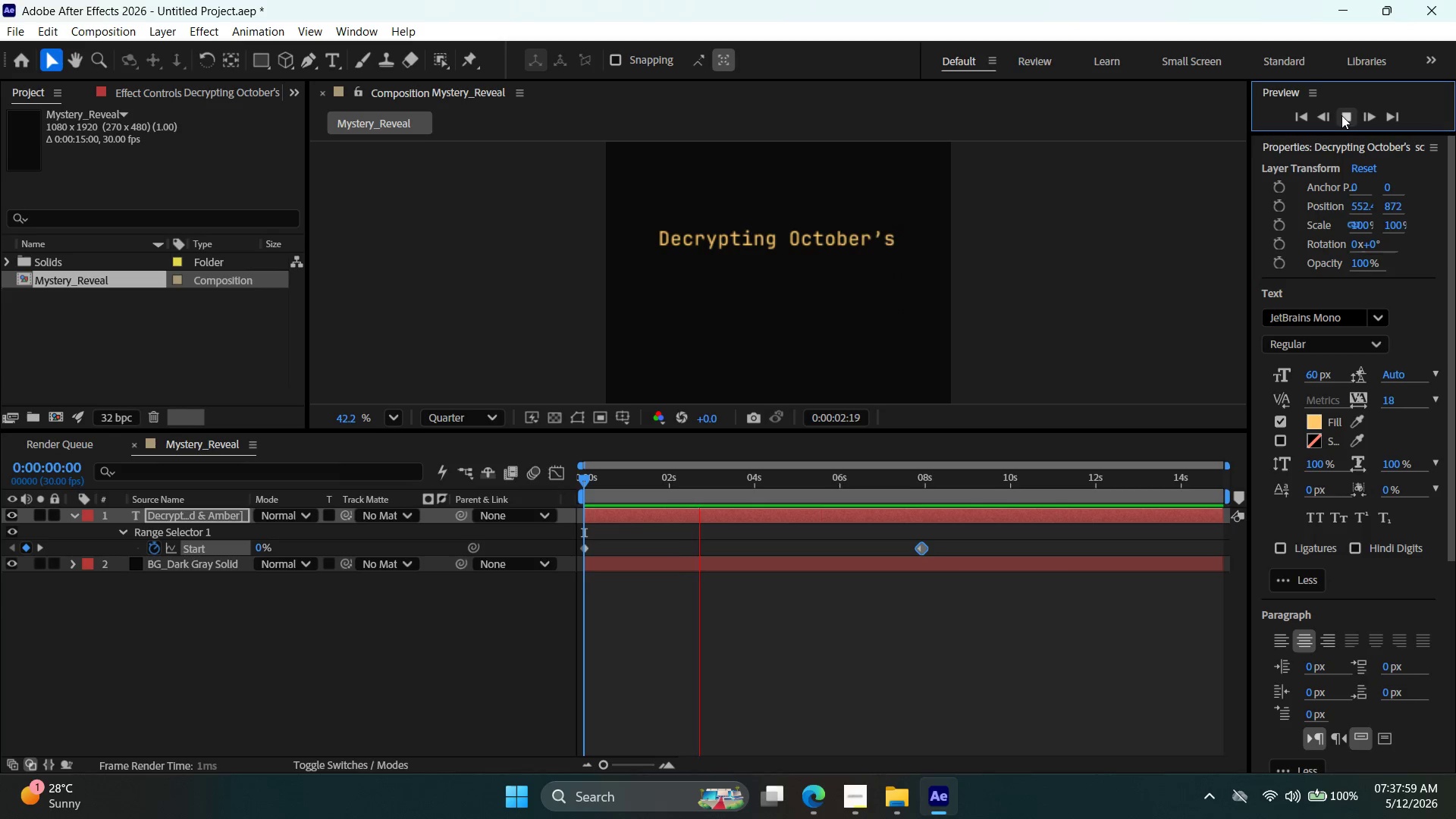 
wait(8.47)
 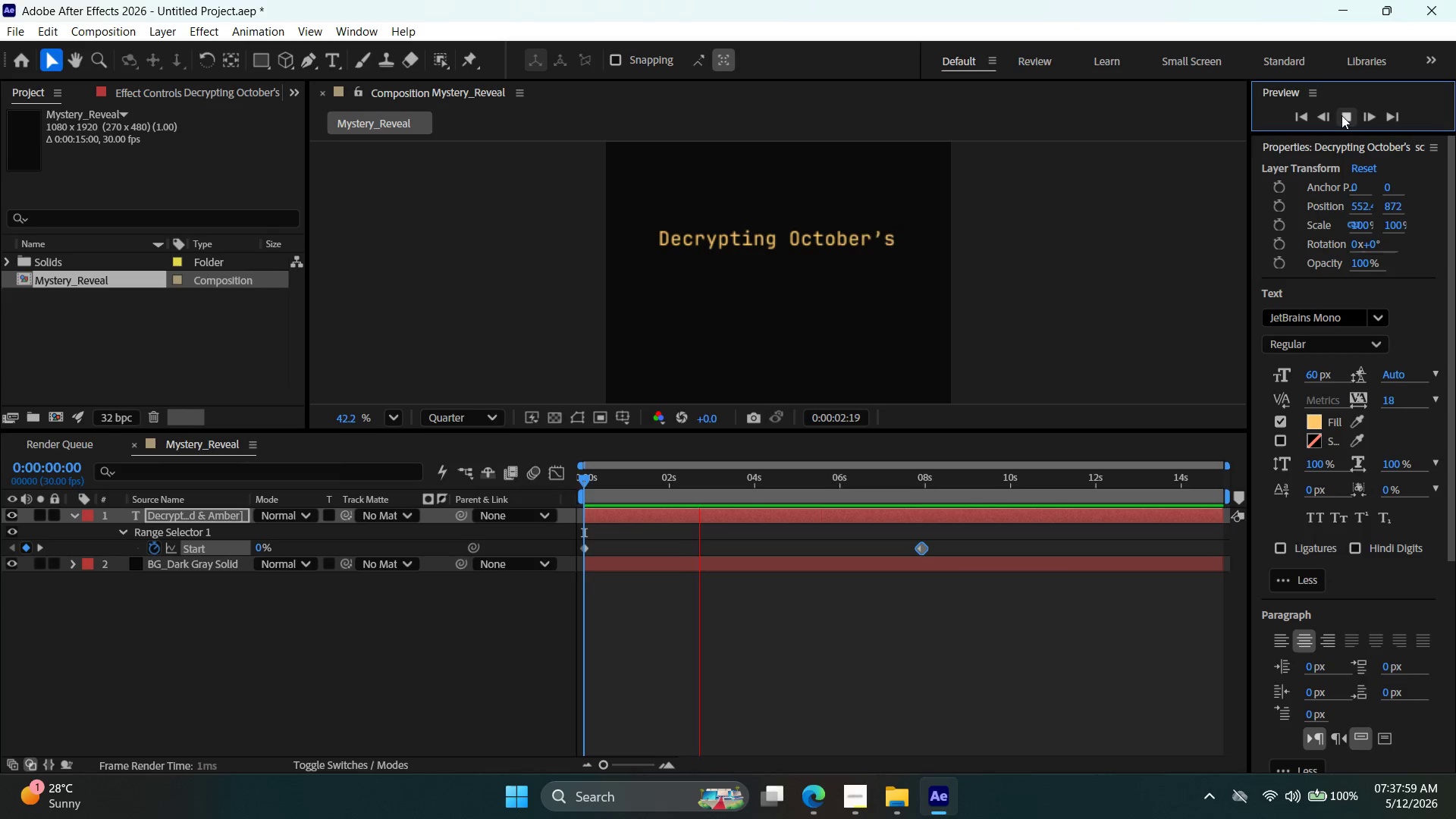 
left_click_drag(start_coordinate=[916, 550], to_coordinate=[1074, 551])
 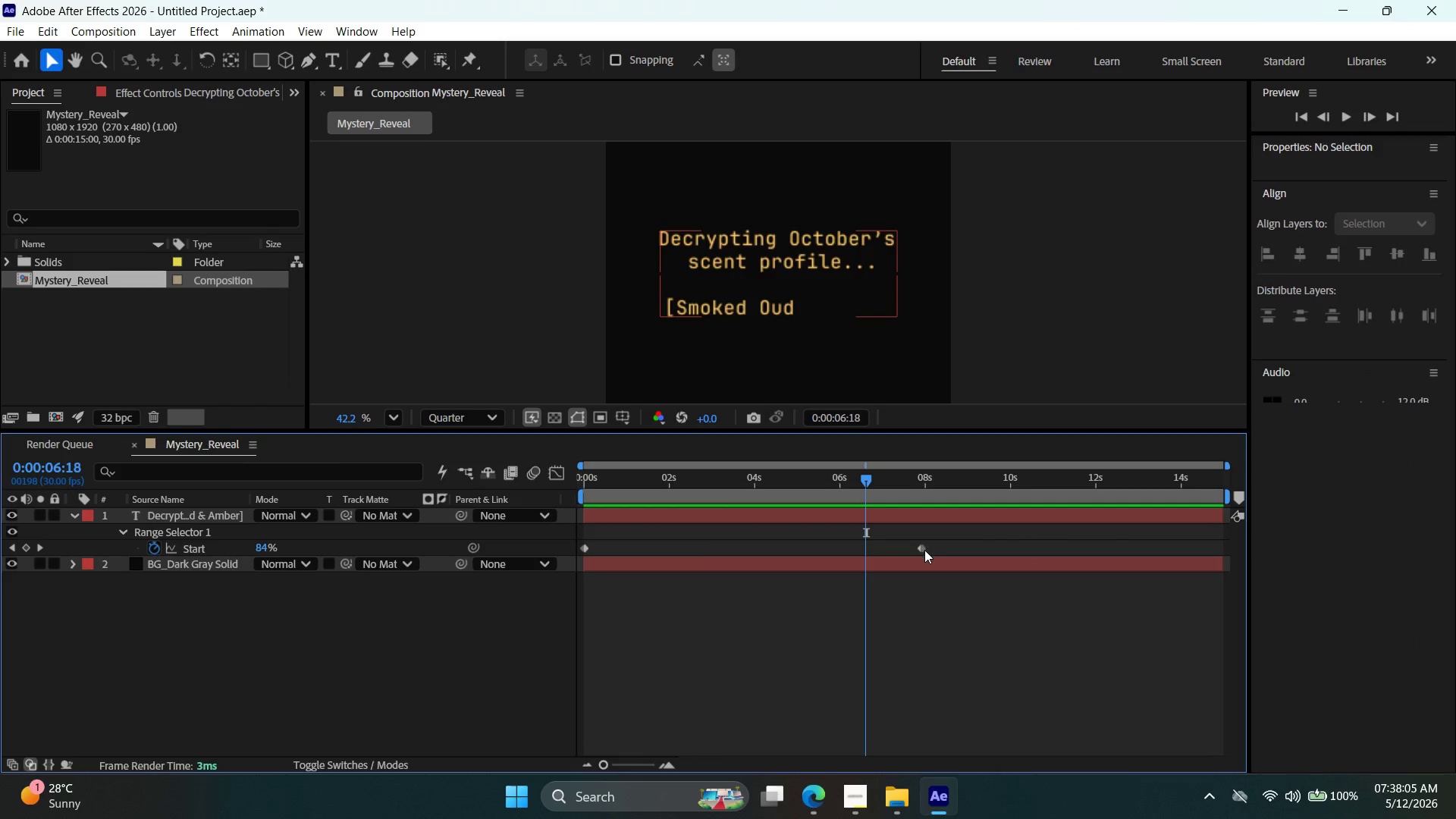 
left_click_drag(start_coordinate=[924, 550], to_coordinate=[1100, 538])
 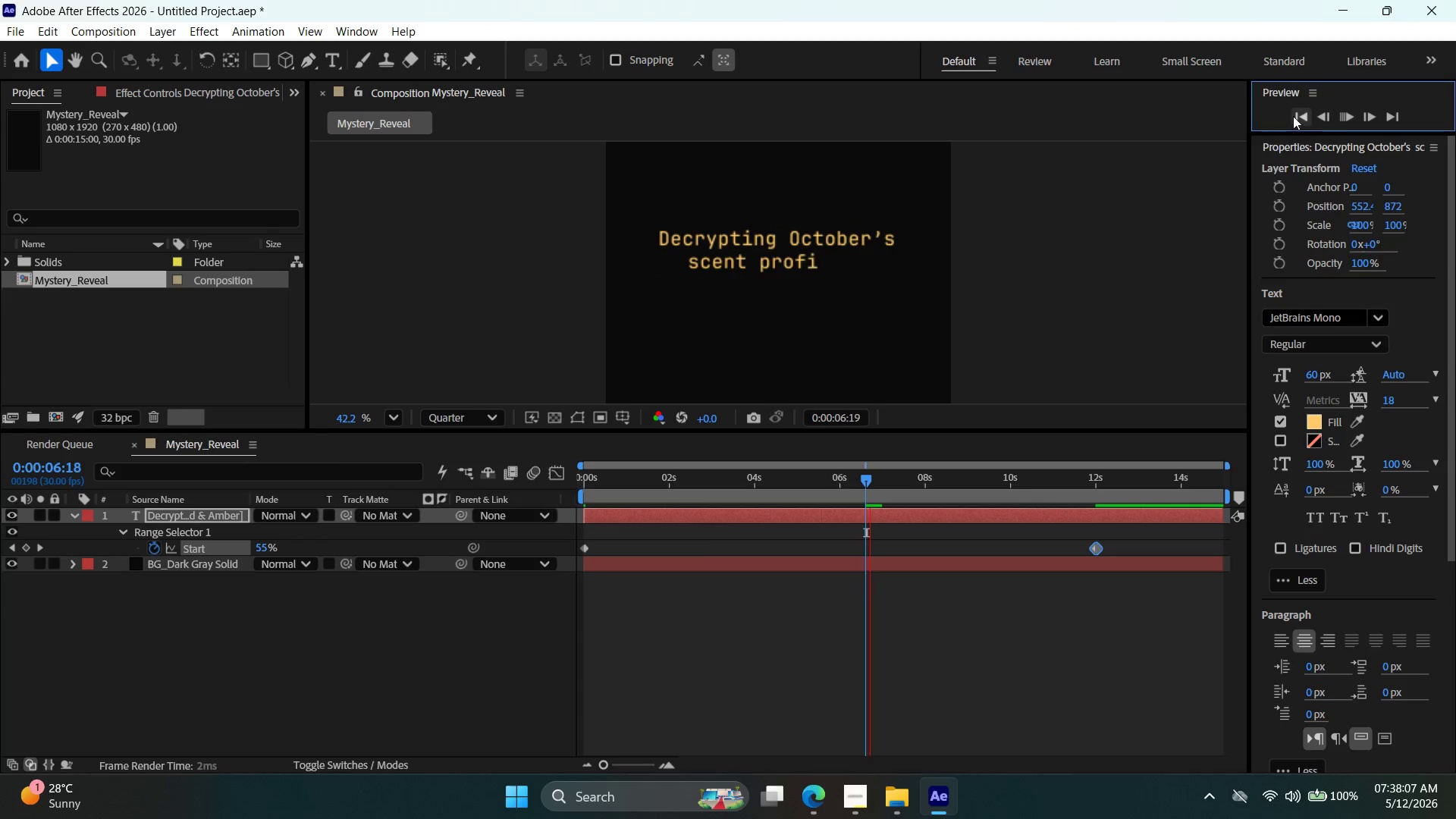 
left_click([1301, 116])
 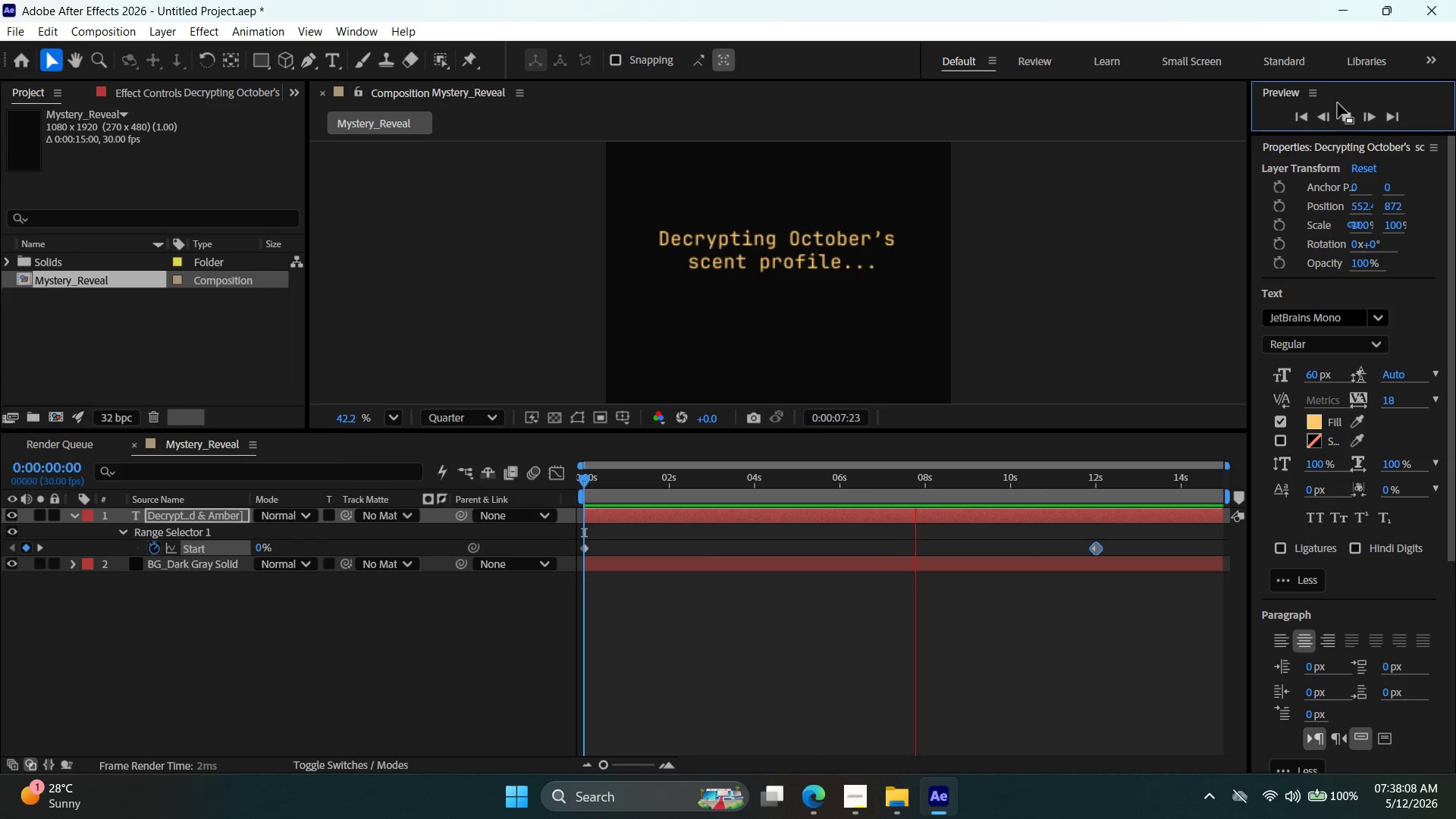 
double_click([1344, 112])
 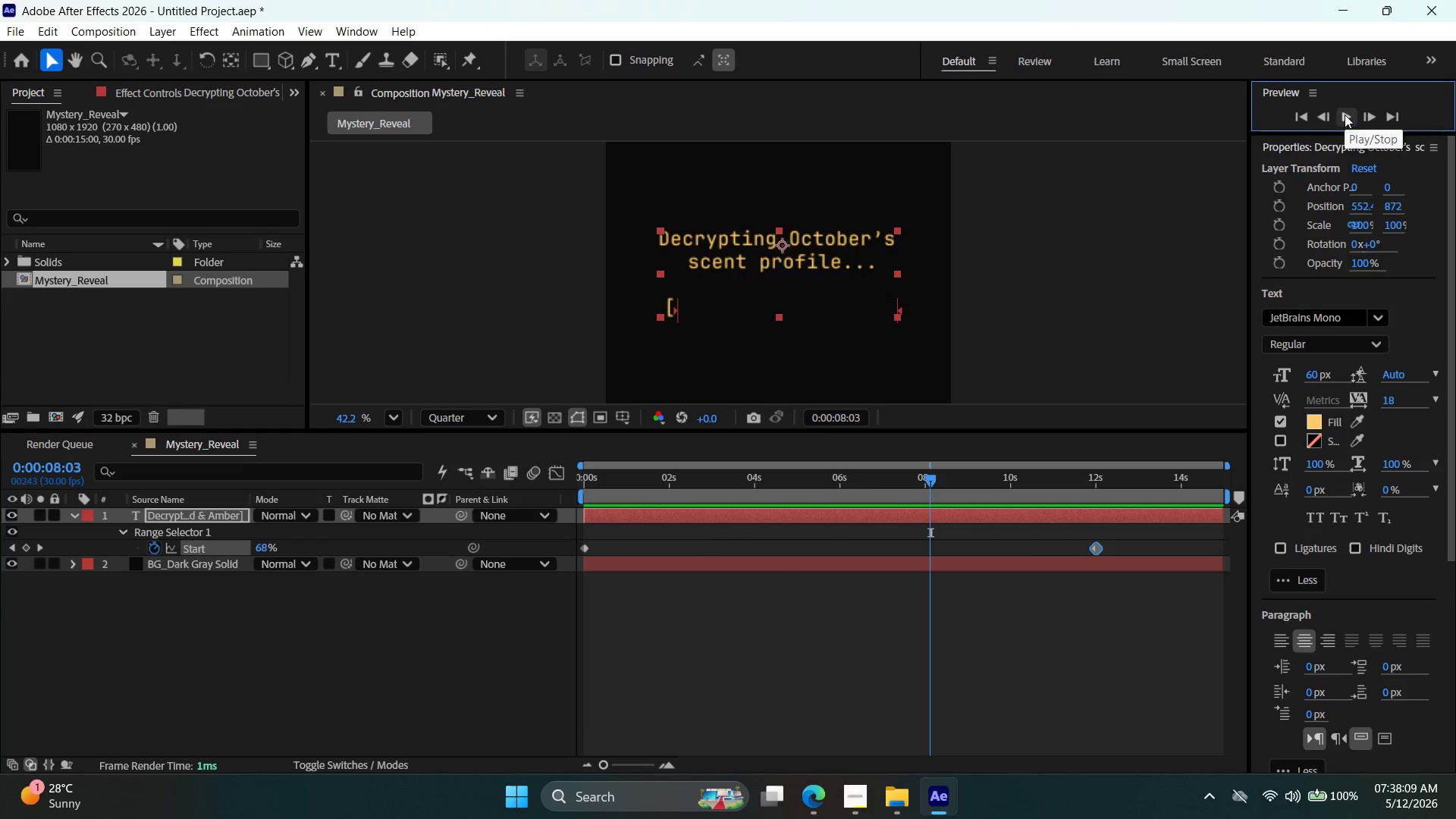 
left_click([1345, 115])
 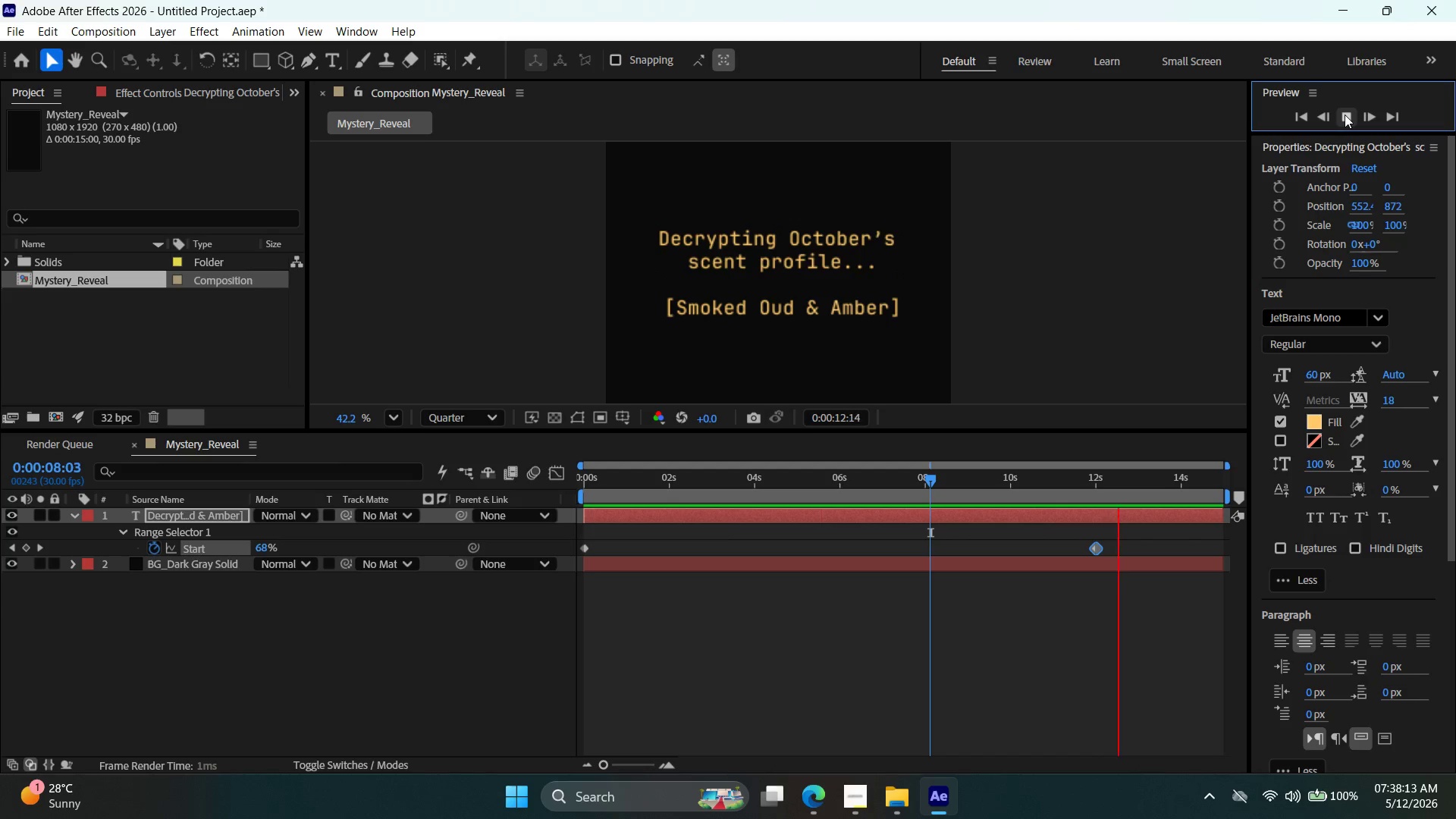 
wait(6.19)
 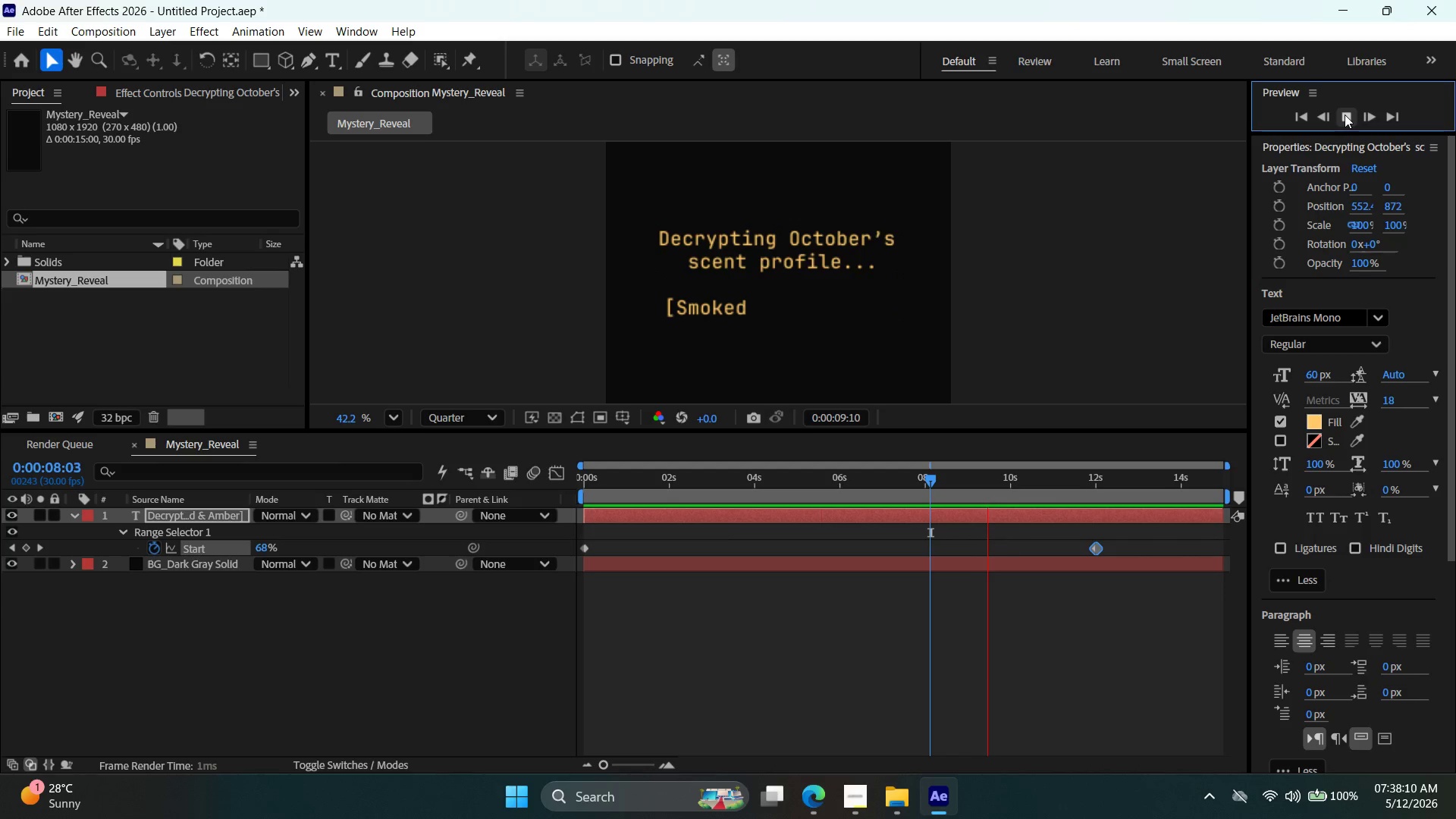 
left_click([1345, 115])
 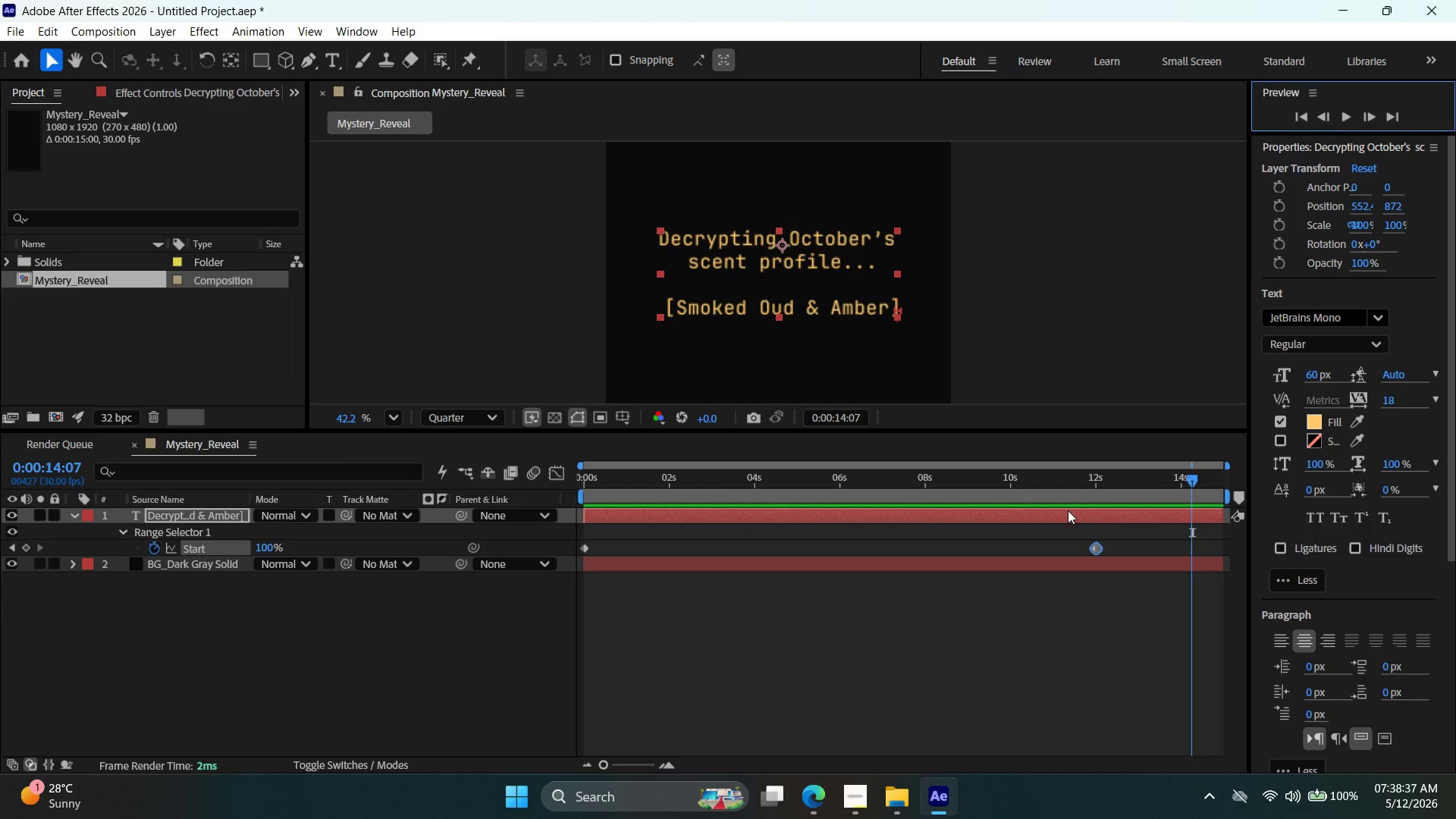 
wait(27.12)
 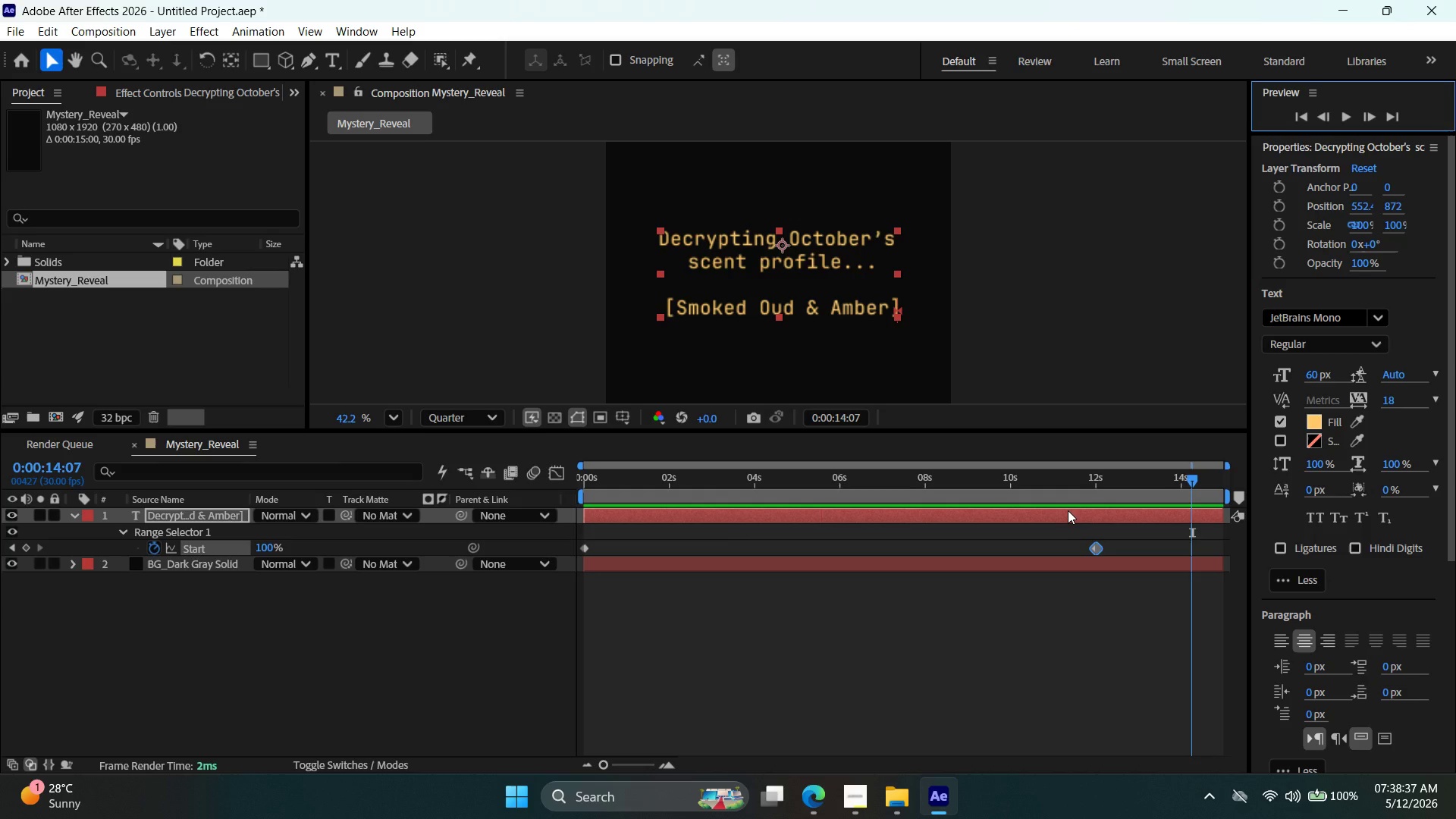 
left_click_drag(start_coordinate=[1191, 476], to_coordinate=[1206, 504])
 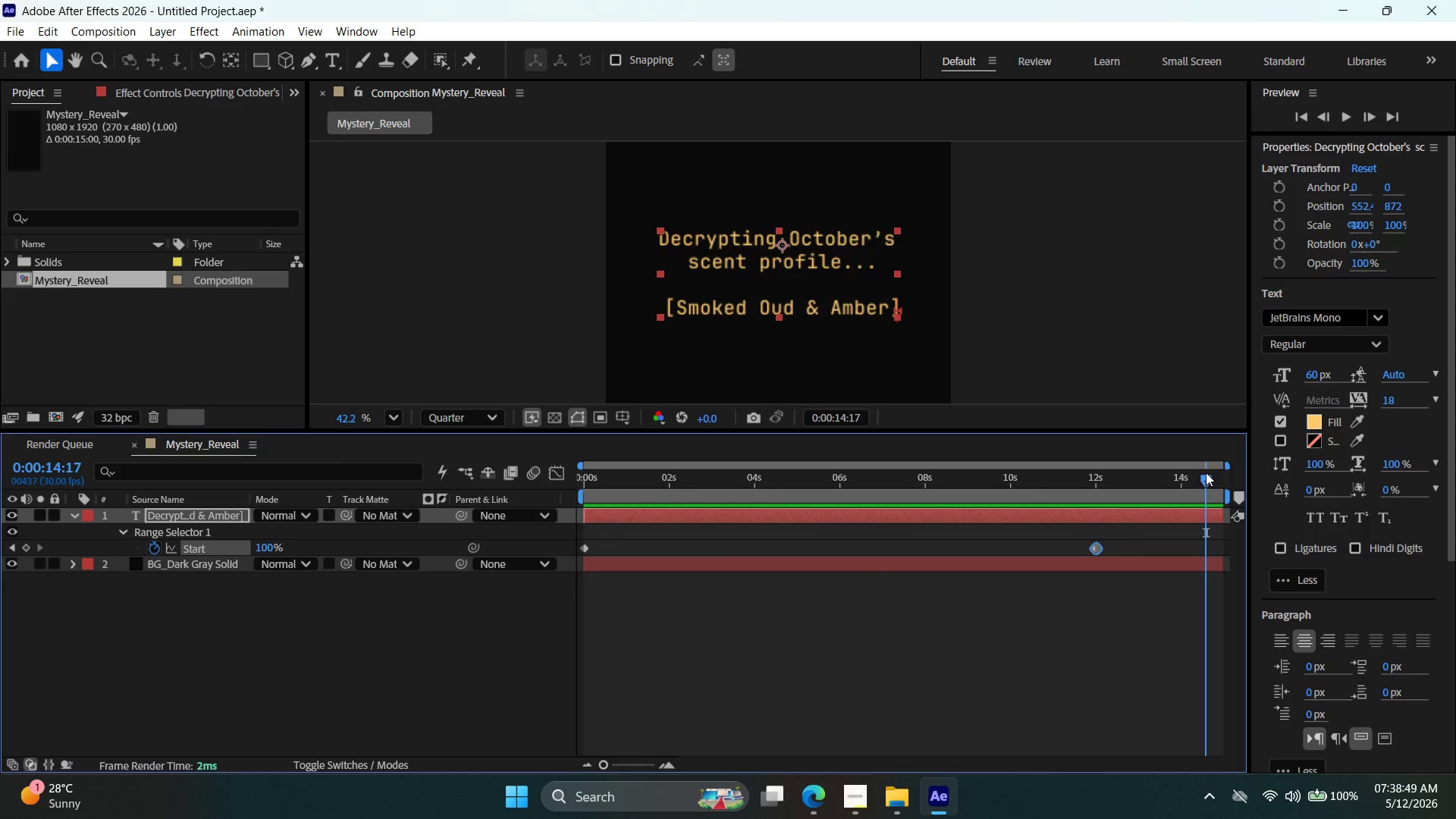 
left_click_drag(start_coordinate=[1200, 479], to_coordinate=[1105, 494])
 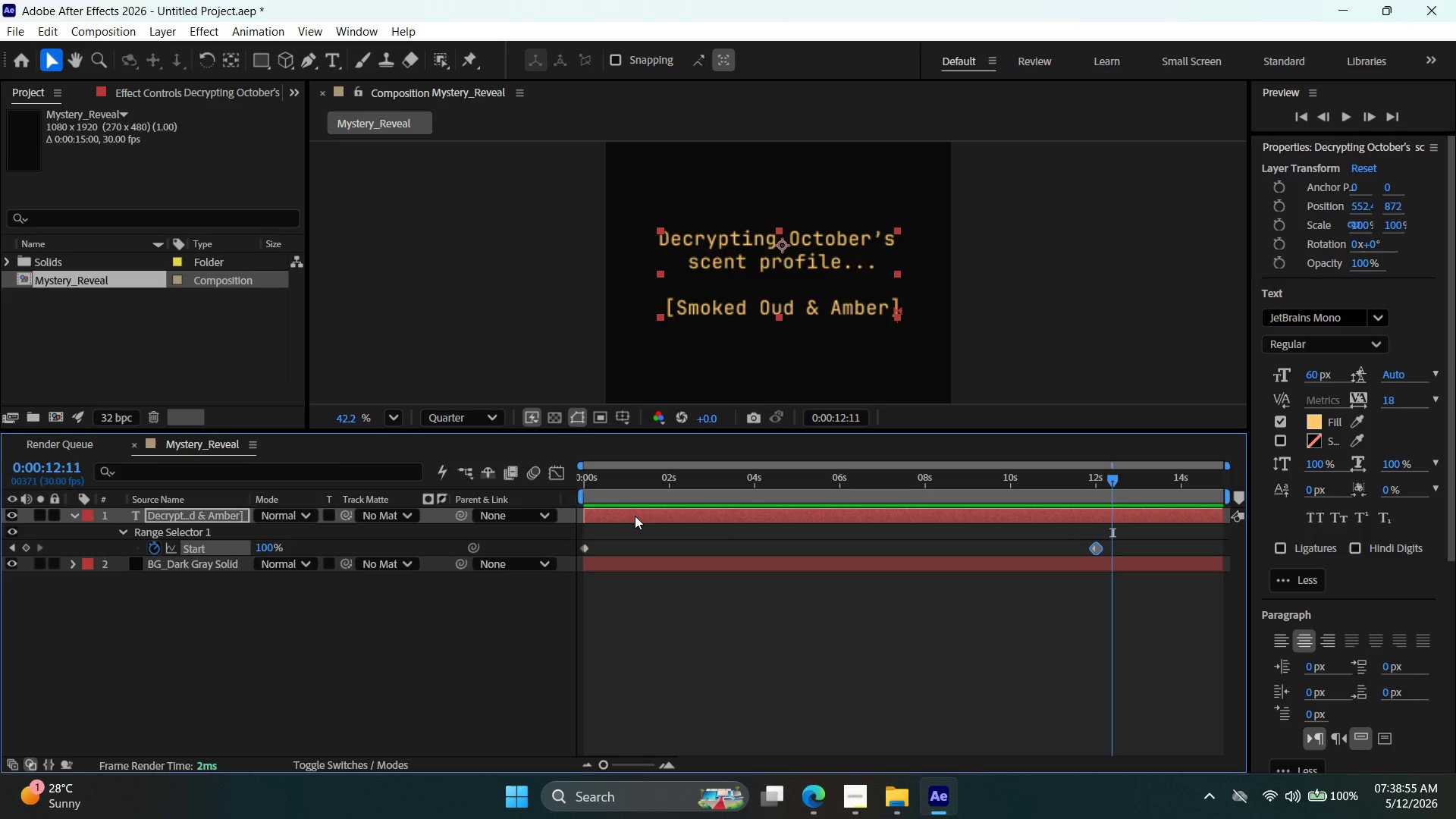 
wait(8.3)
 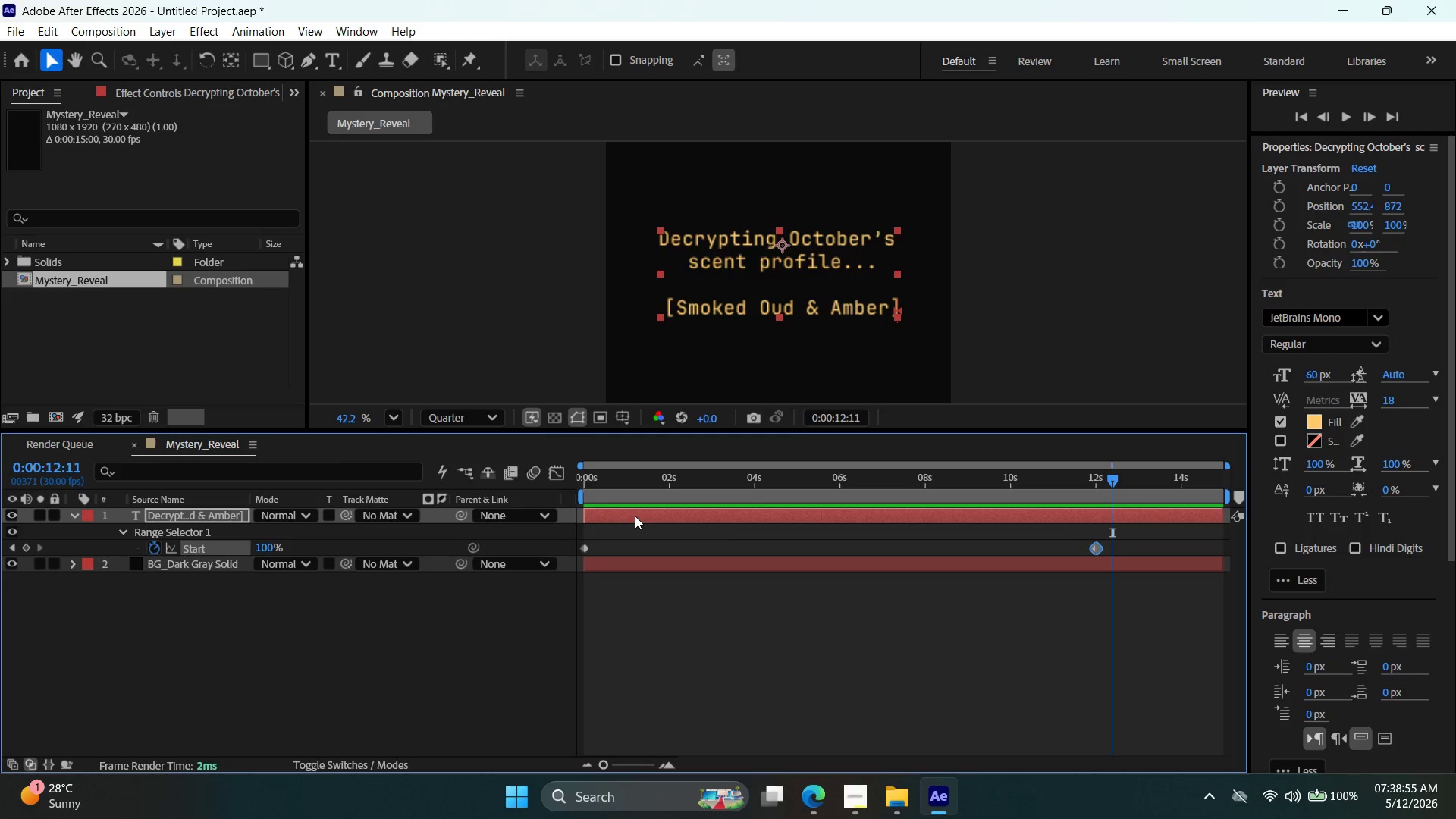 
left_click([196, 32])
 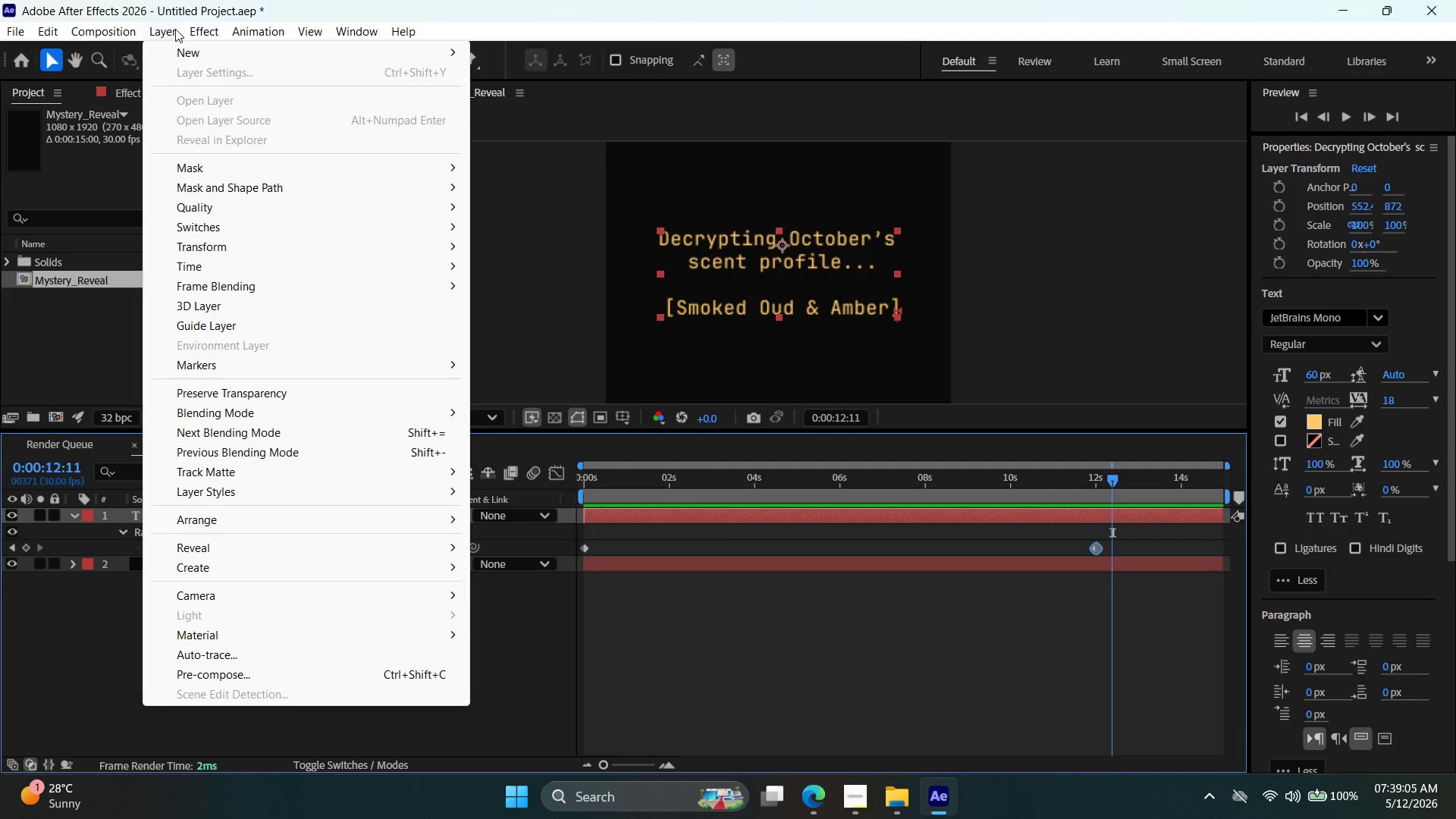 
wait(5.48)
 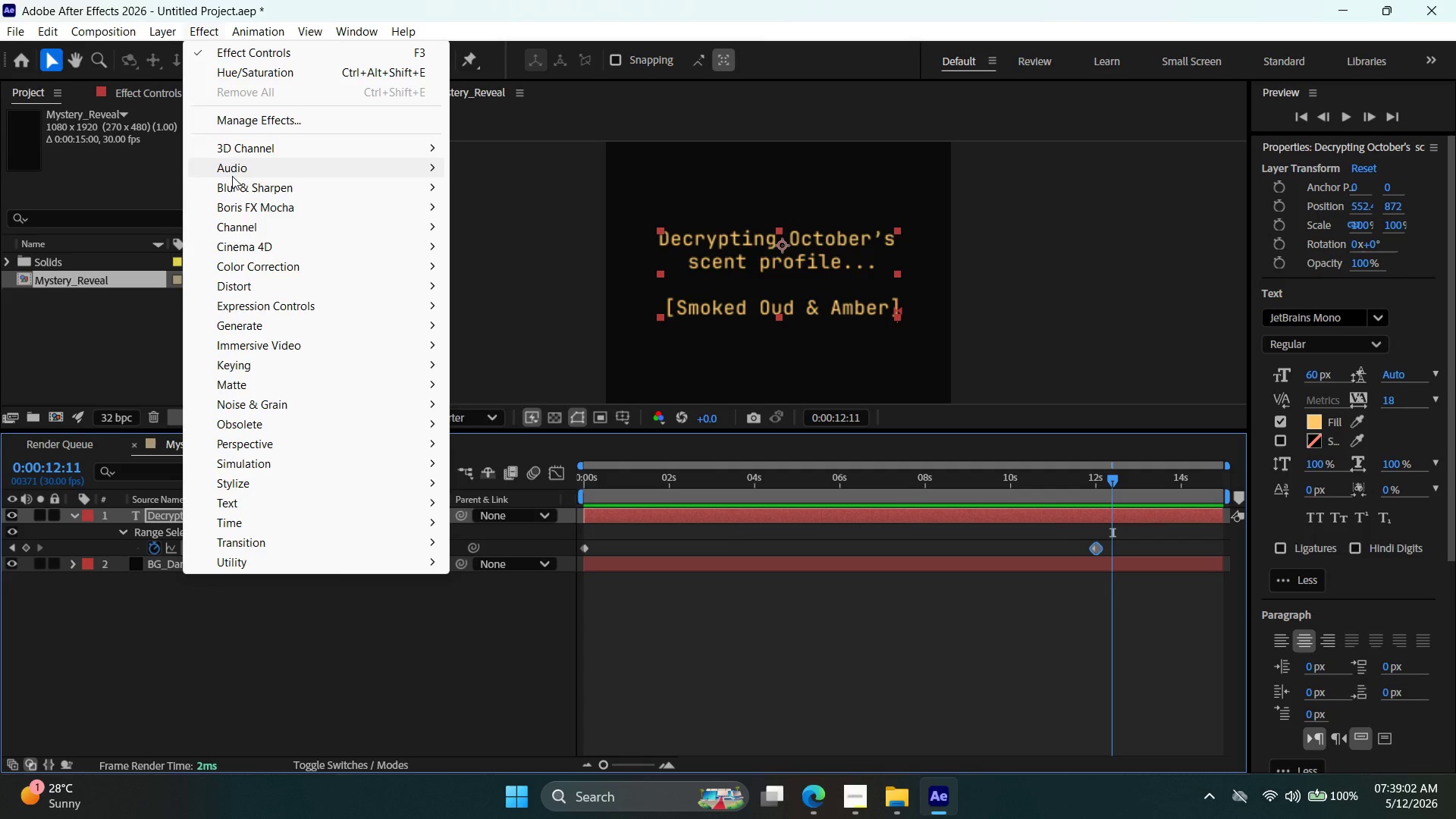 
left_click([501, 61])
 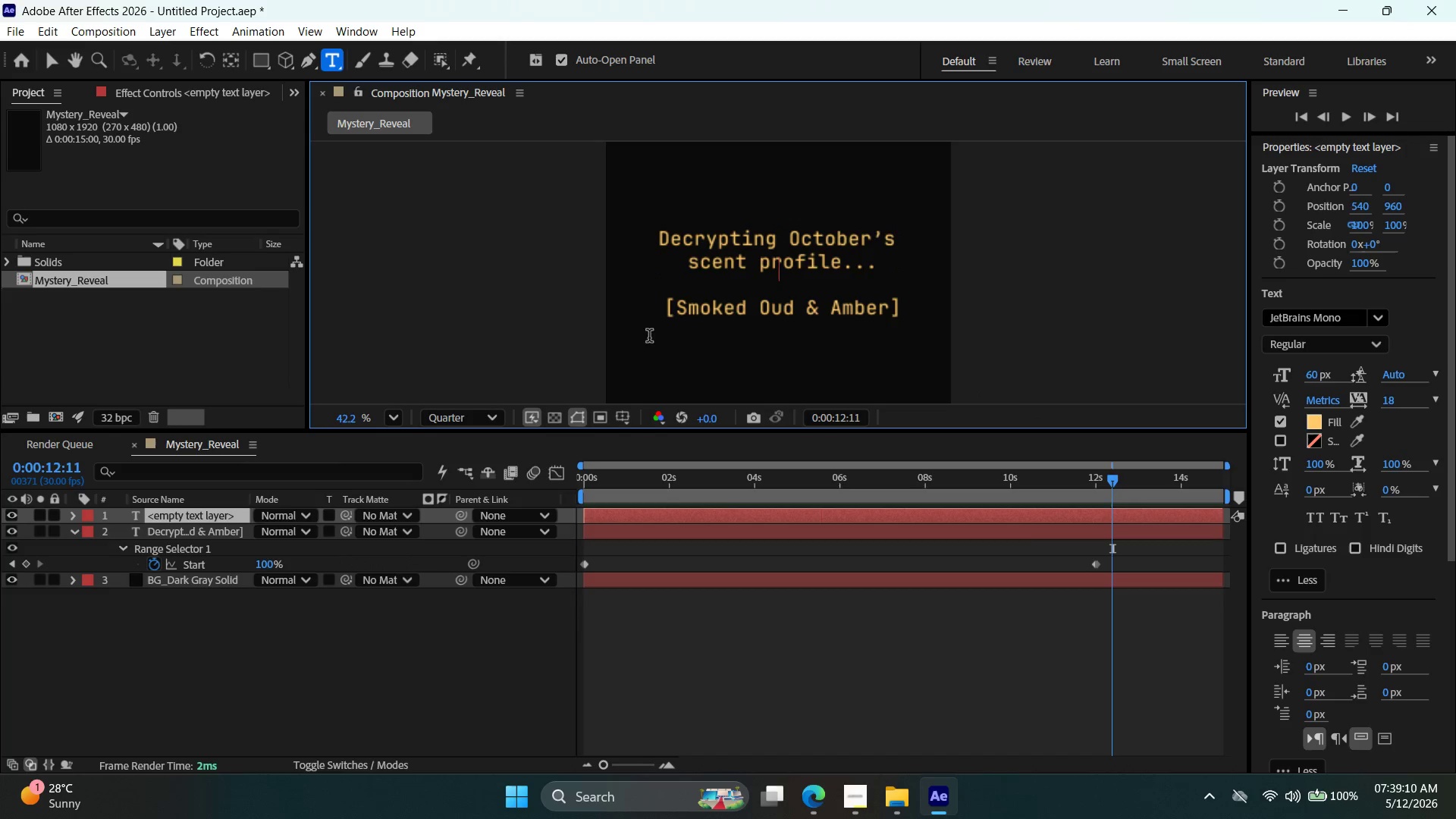 
wait(5.75)
 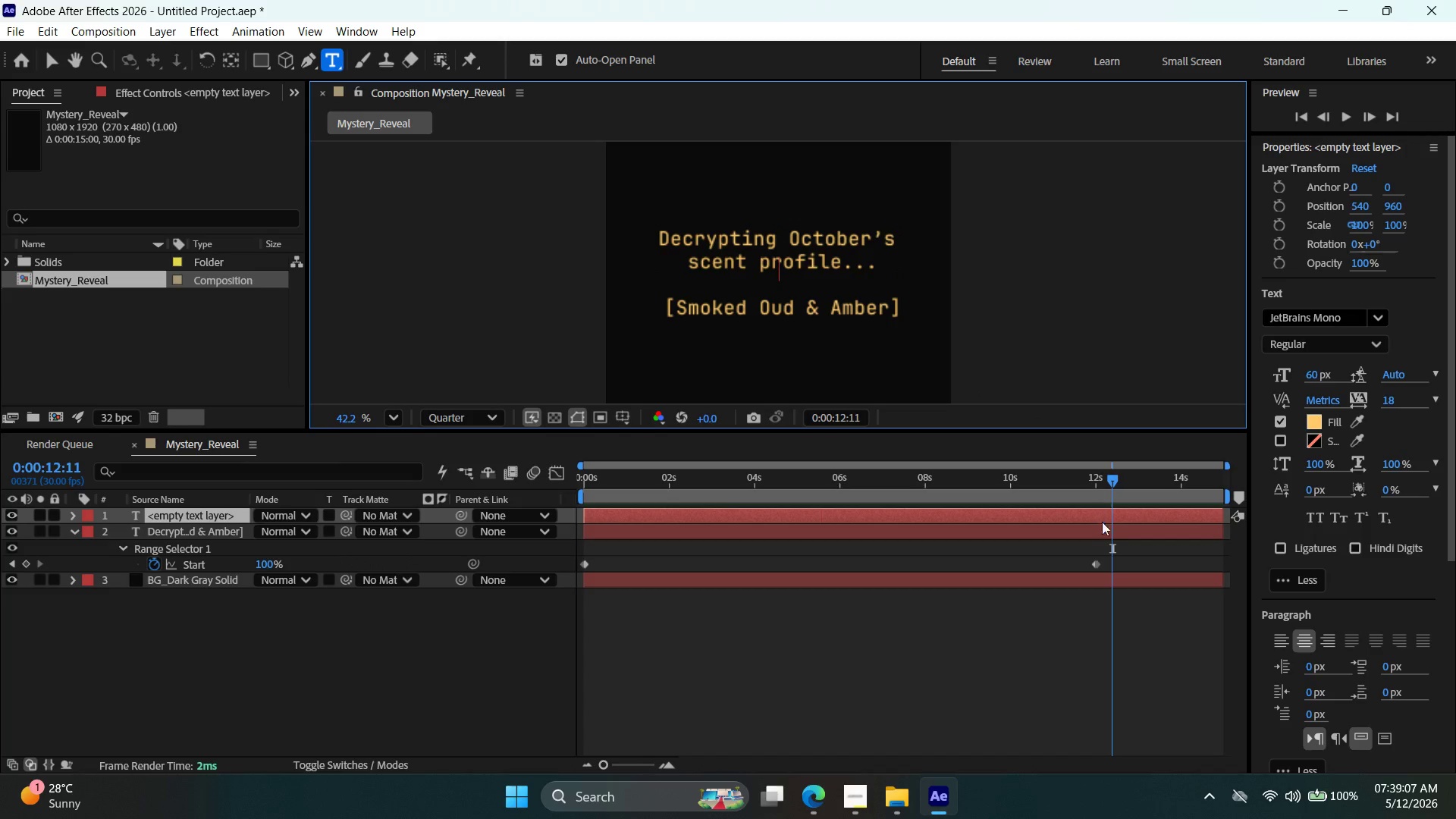 
left_click([876, 347])
 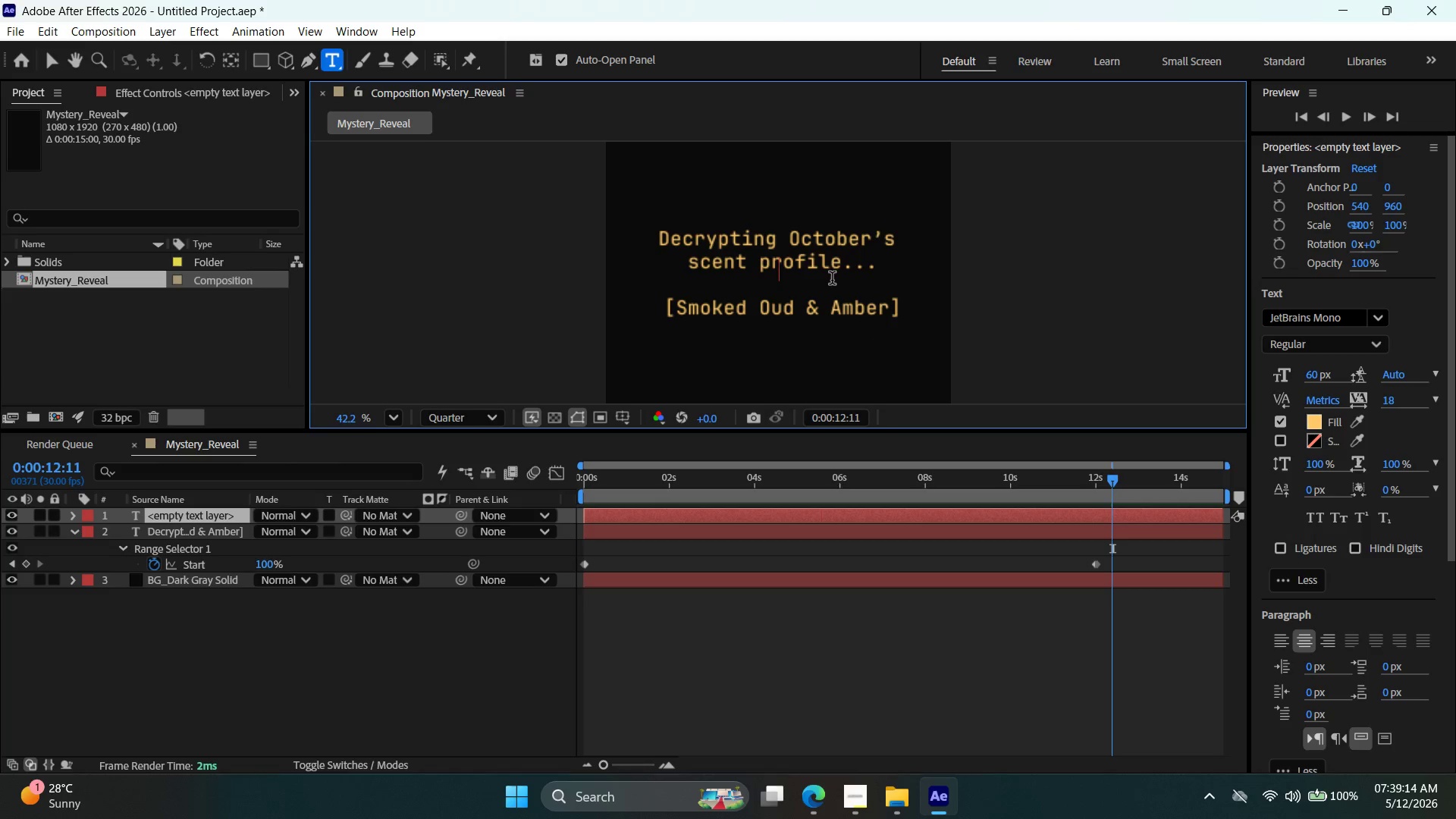 
key(Shift+Minus)
 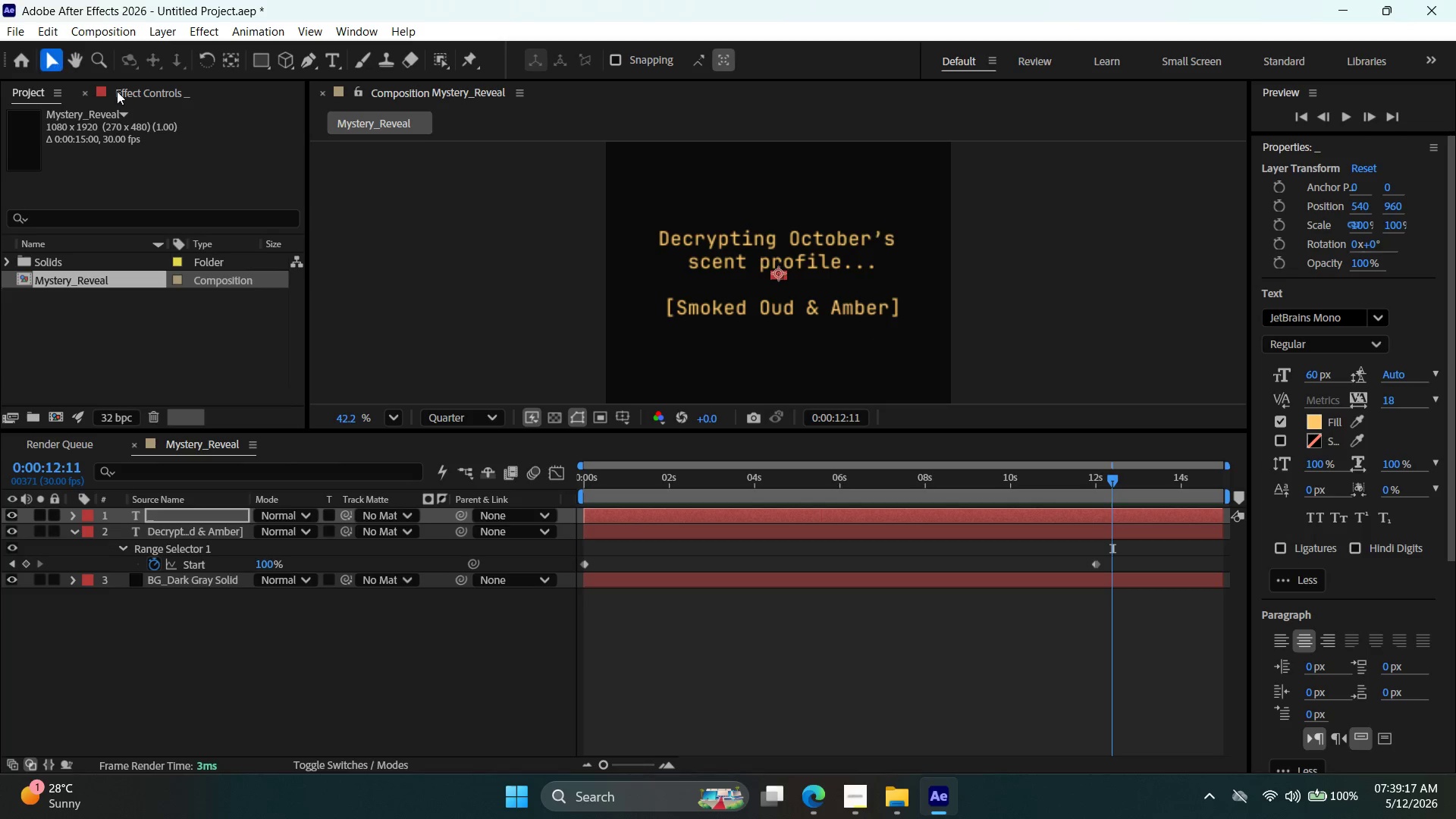 
left_click([1072, 325])
 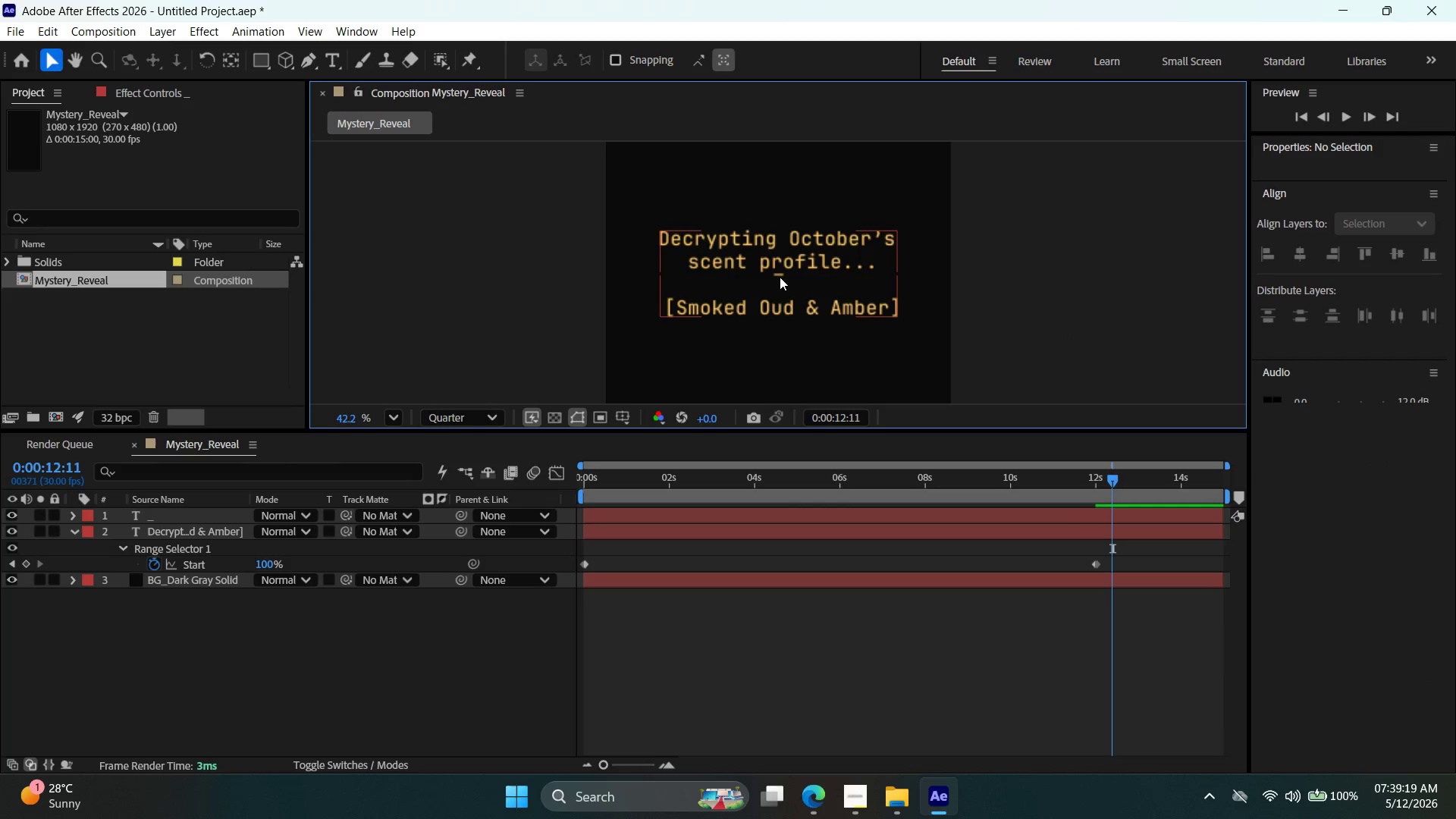 
left_click([776, 278])
 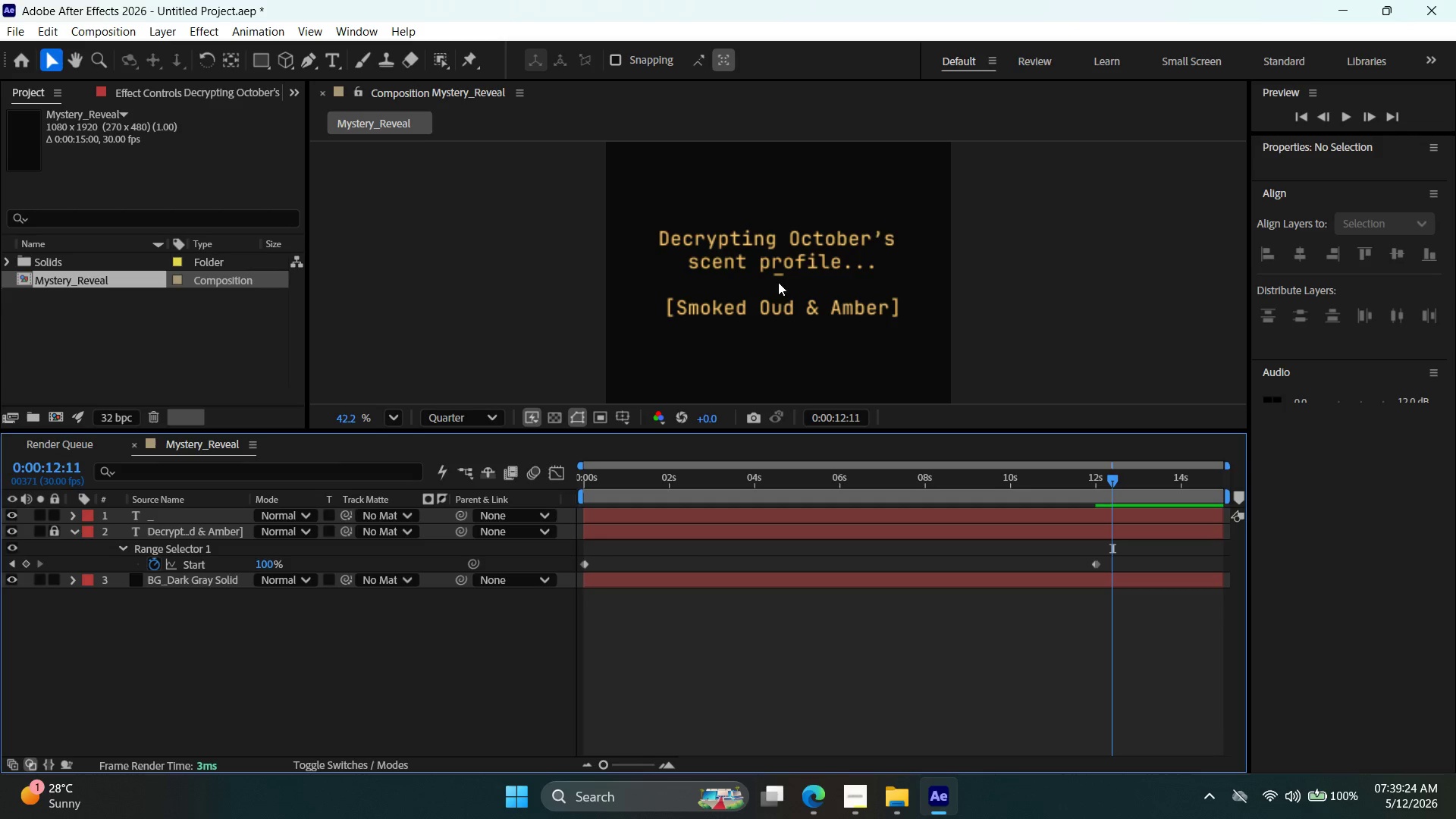 
wait(5.92)
 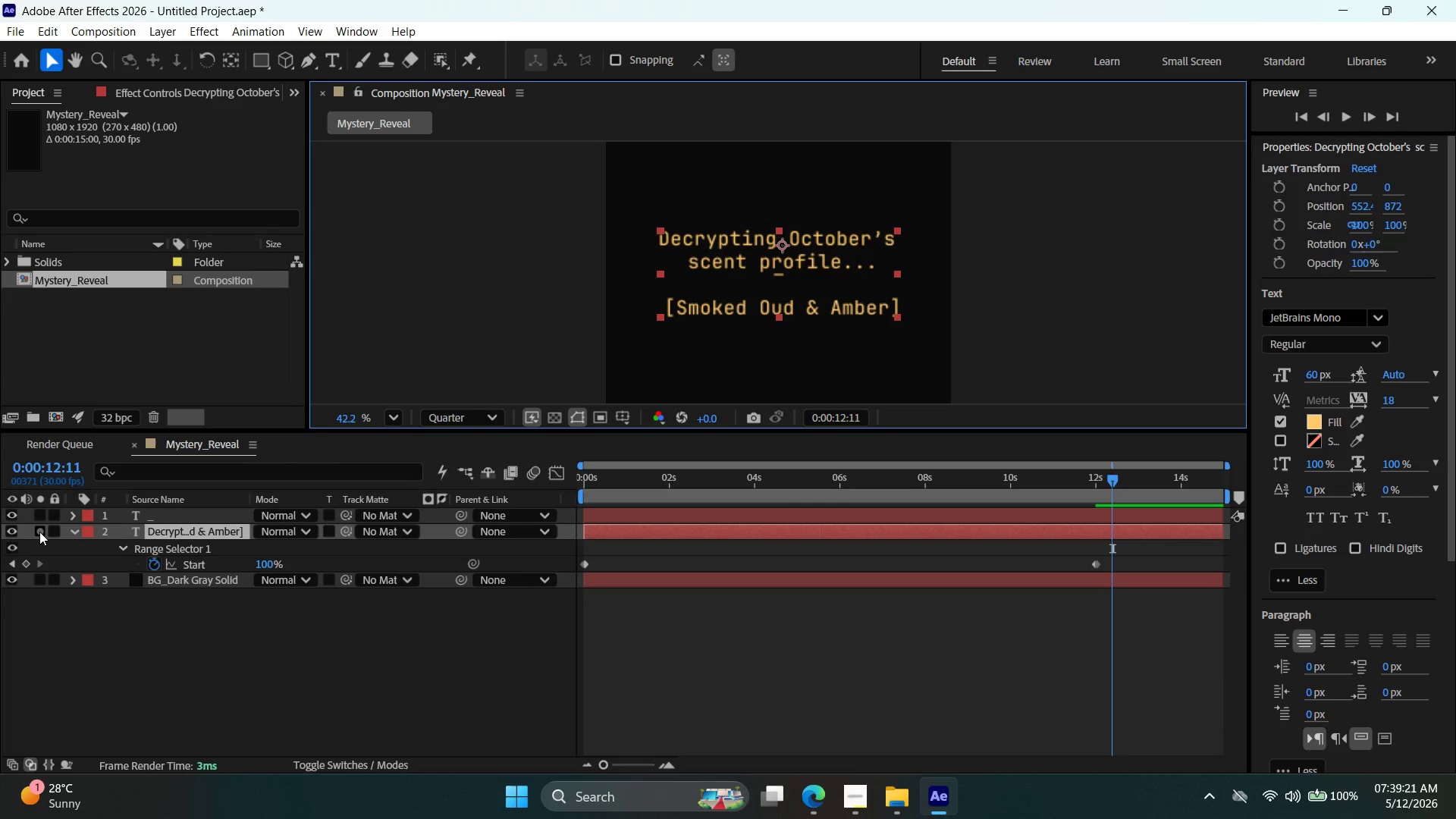 
double_click([799, 513])
 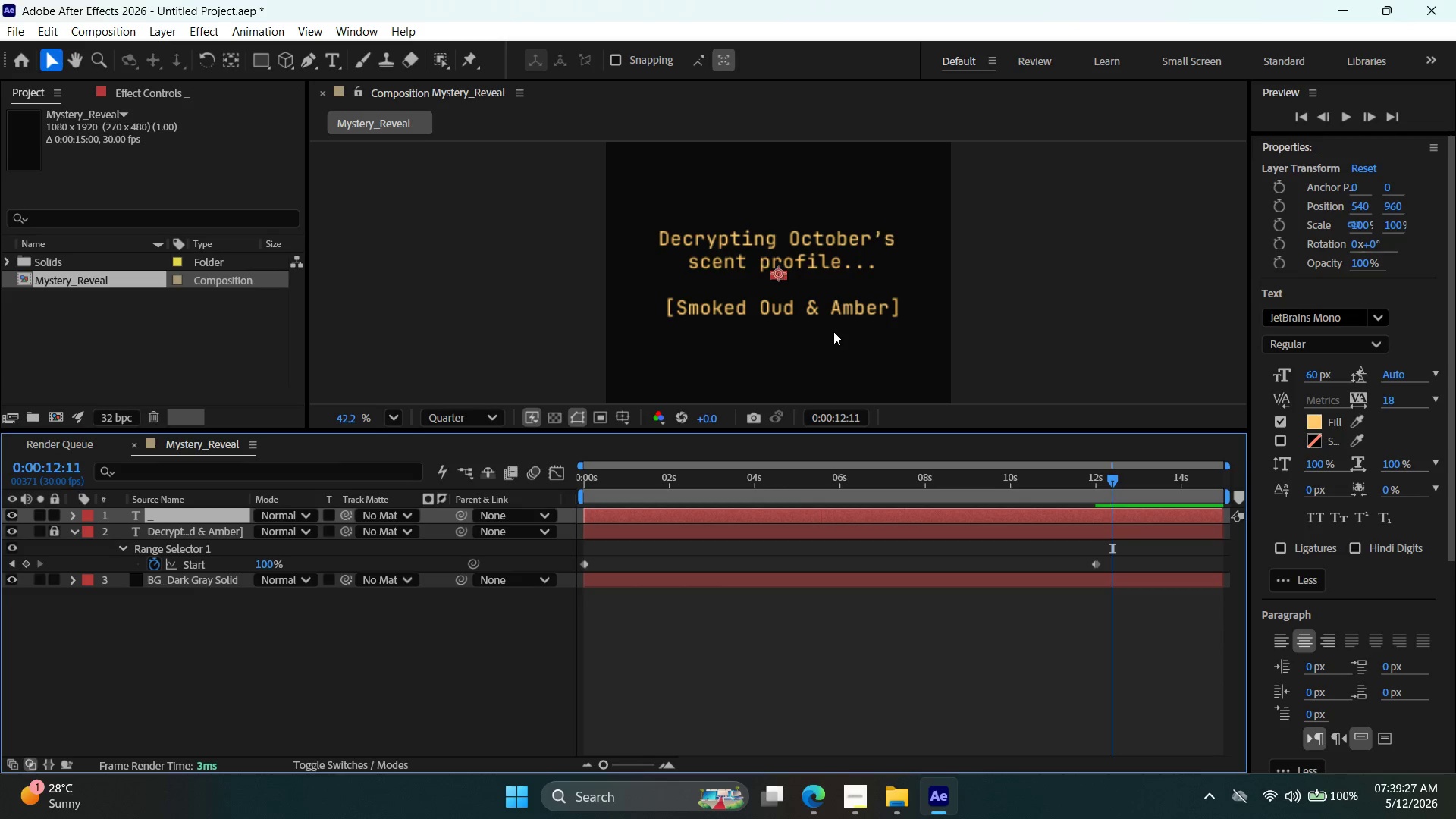 
hold_key(key=ArrowRight, duration=1.5)
 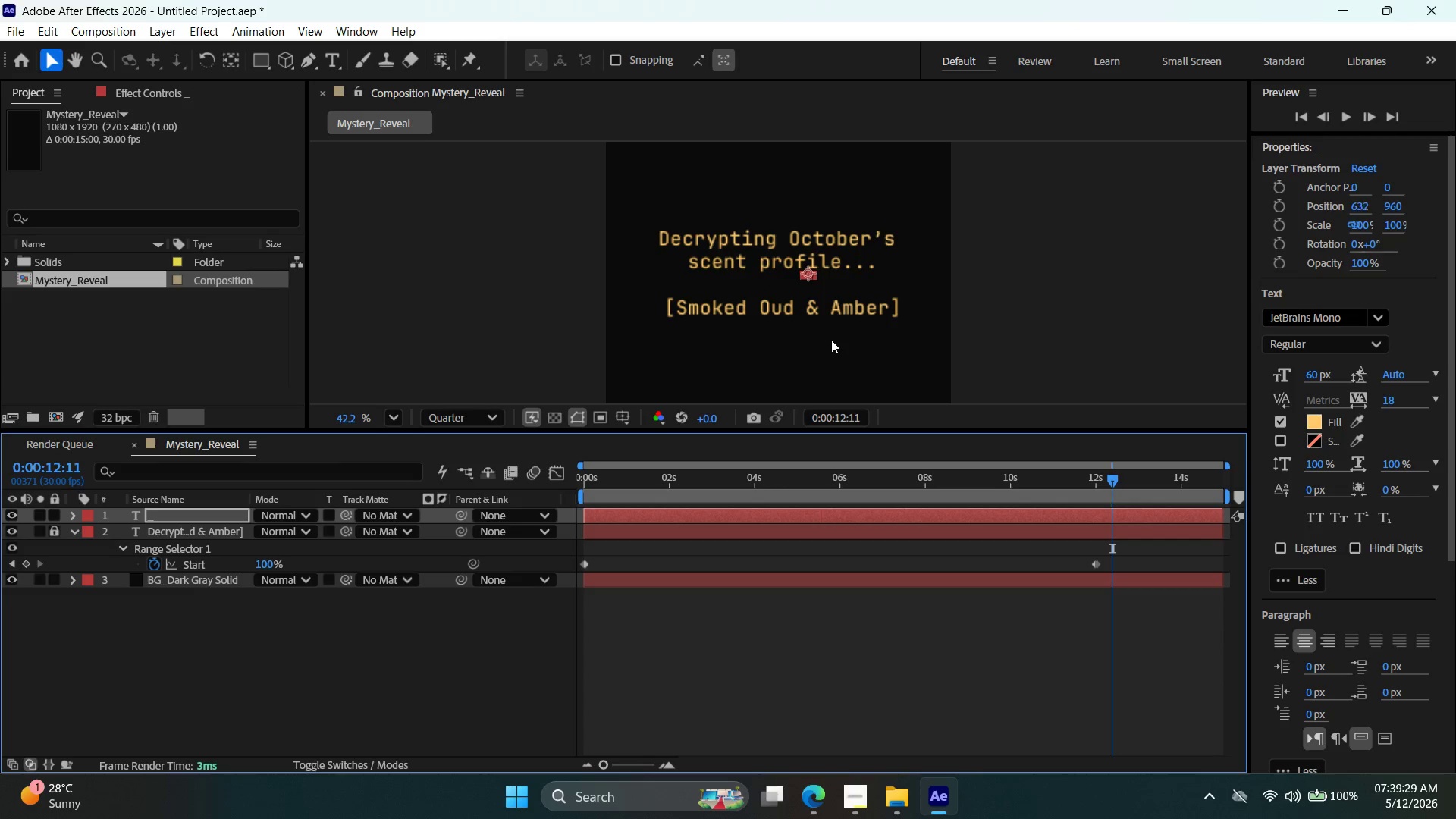 
hold_key(key=ArrowRight, duration=1.52)
 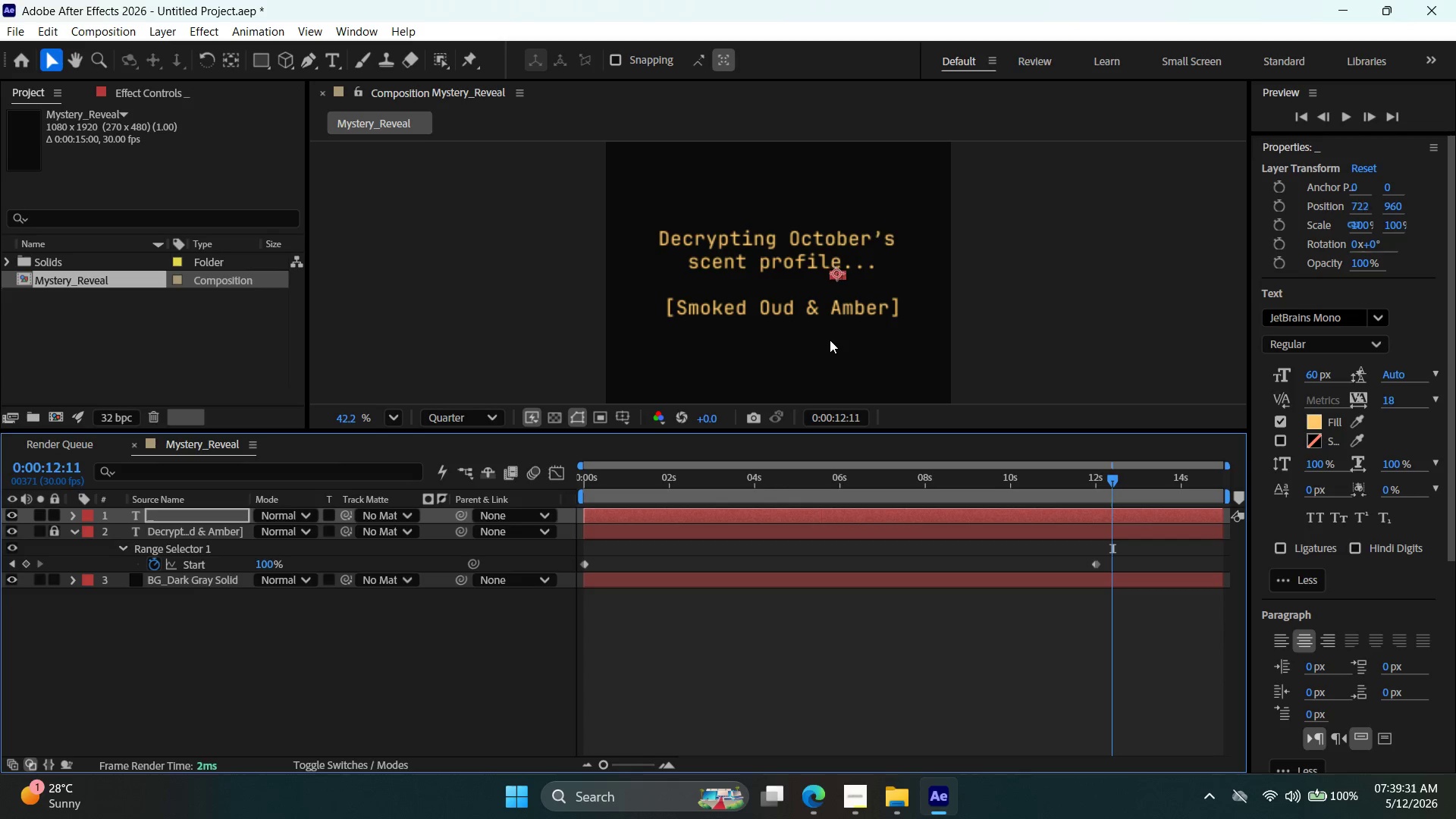 
hold_key(key=ArrowRight, duration=0.95)
 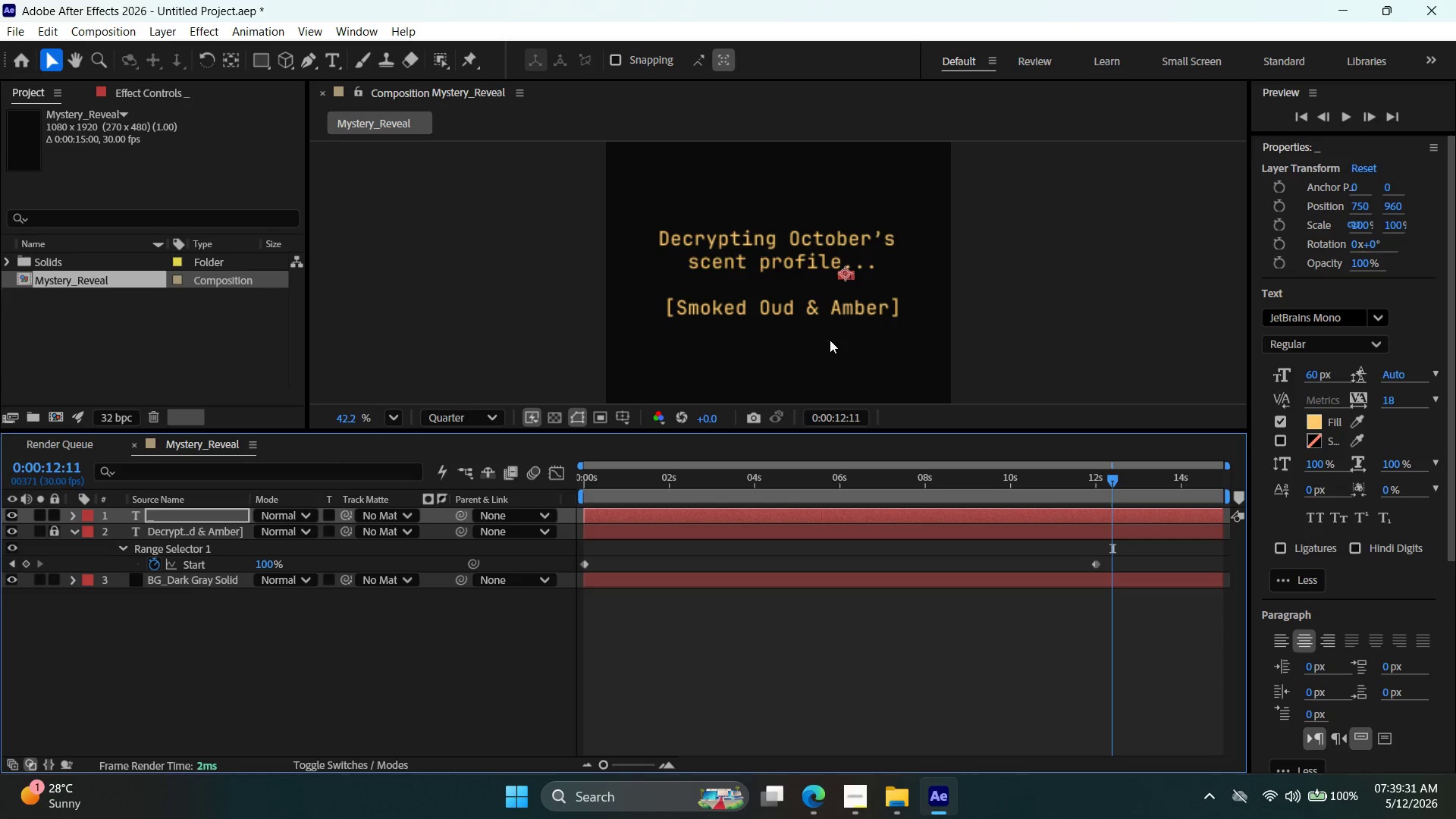 
hold_key(key=ArrowDown, duration=1.51)
 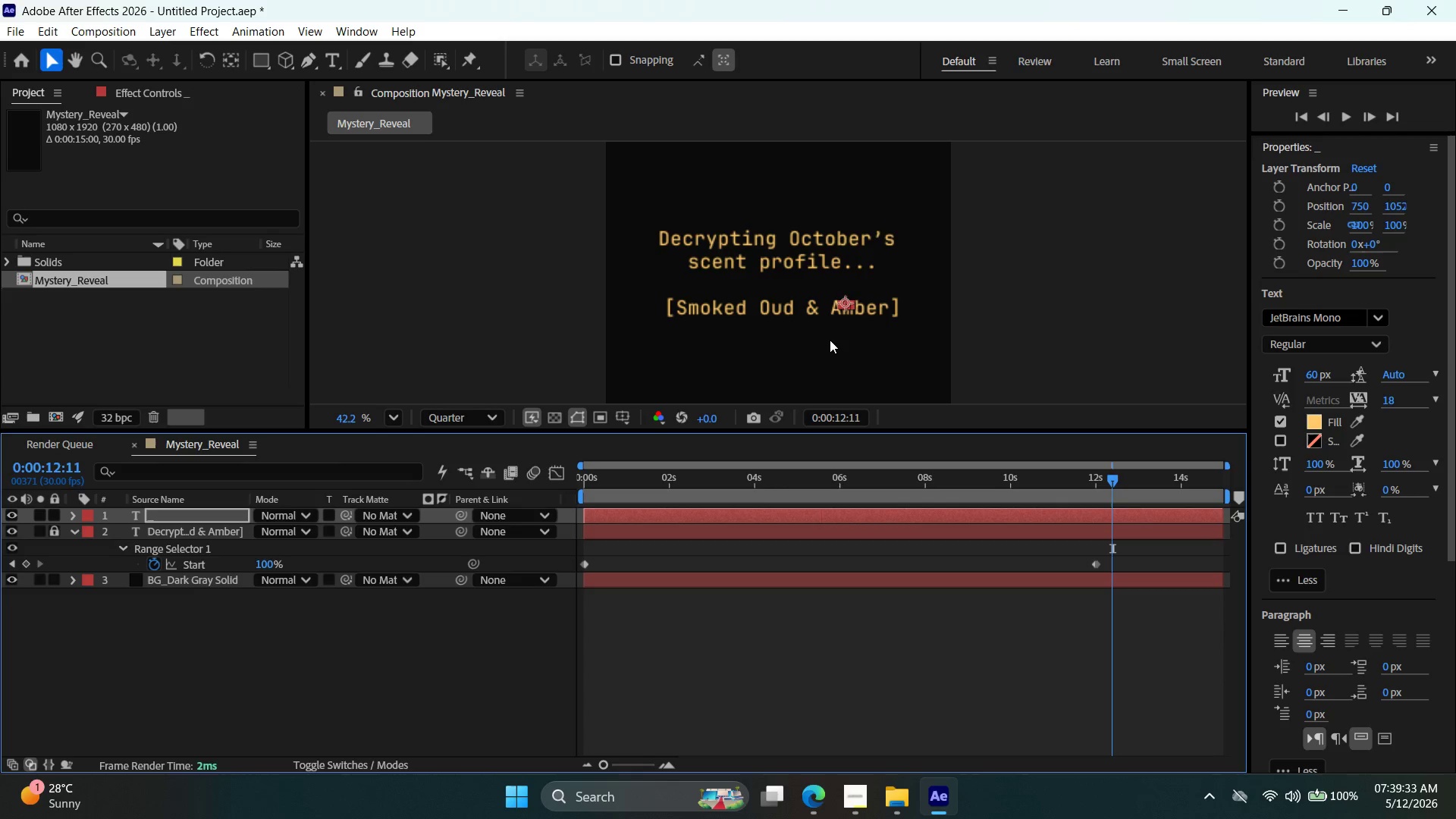 
hold_key(key=ArrowDown, duration=0.61)
 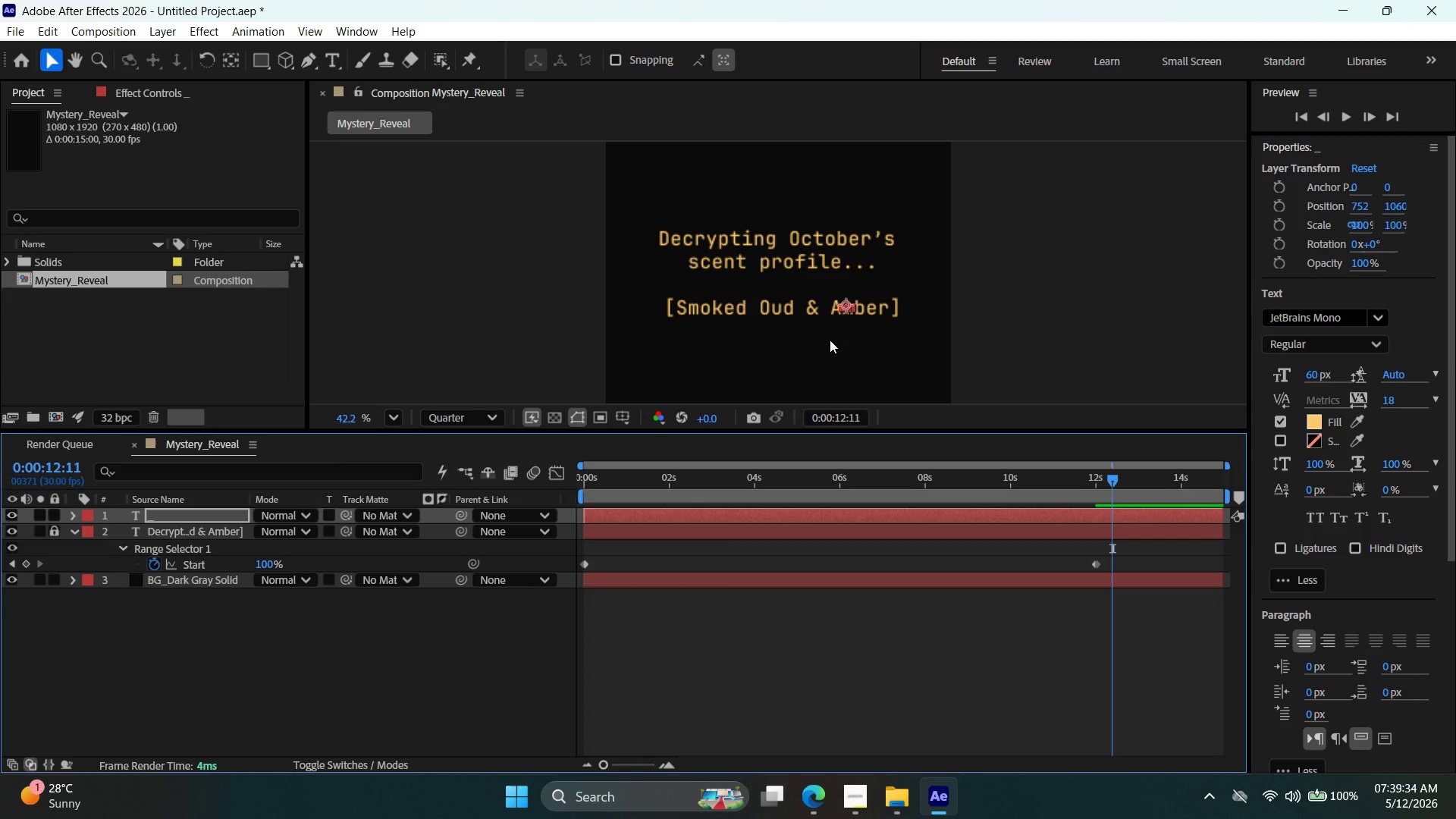 
hold_key(key=ArrowRight, duration=1.52)
 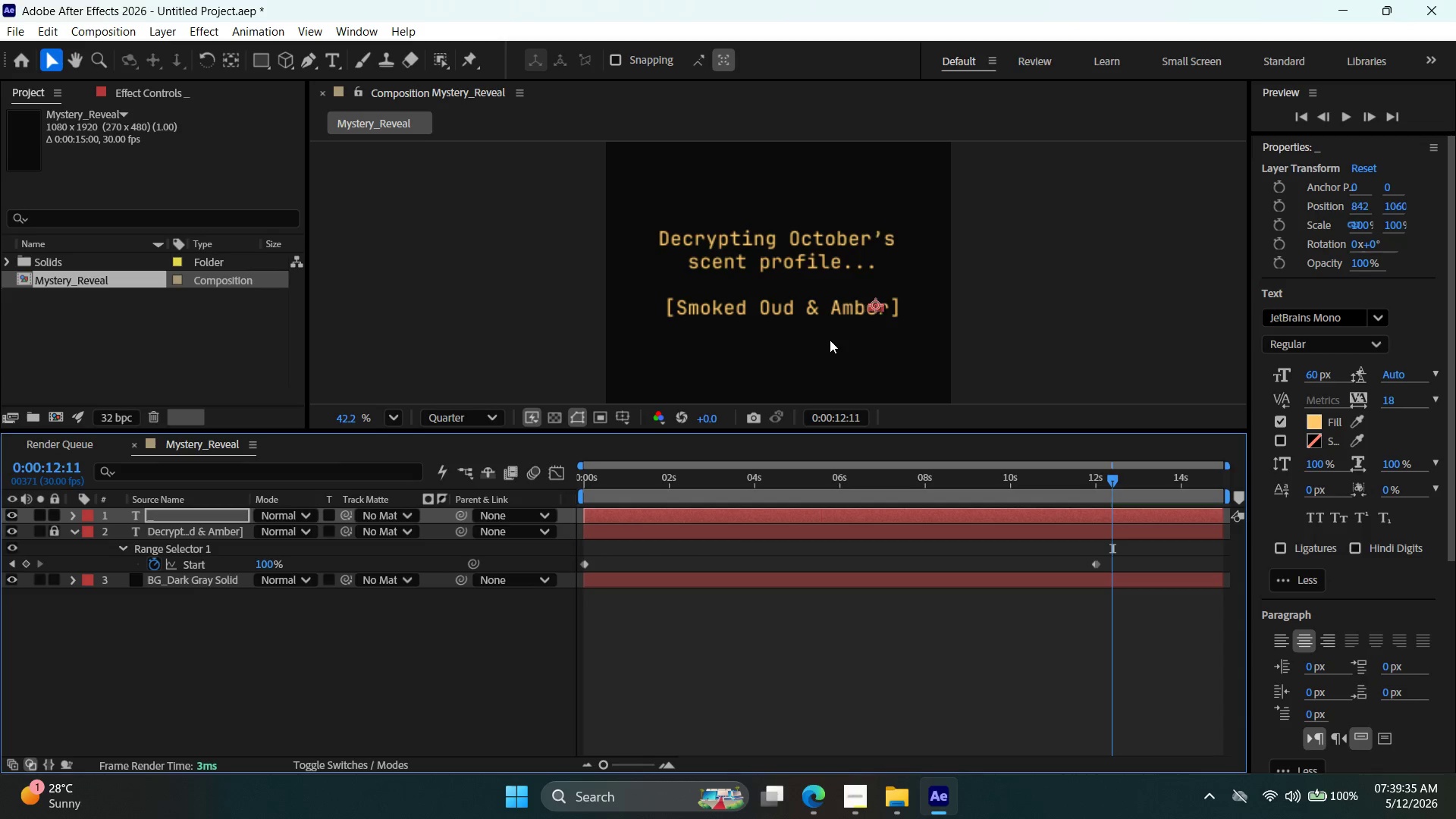 
hold_key(key=ArrowRight, duration=1.5)
 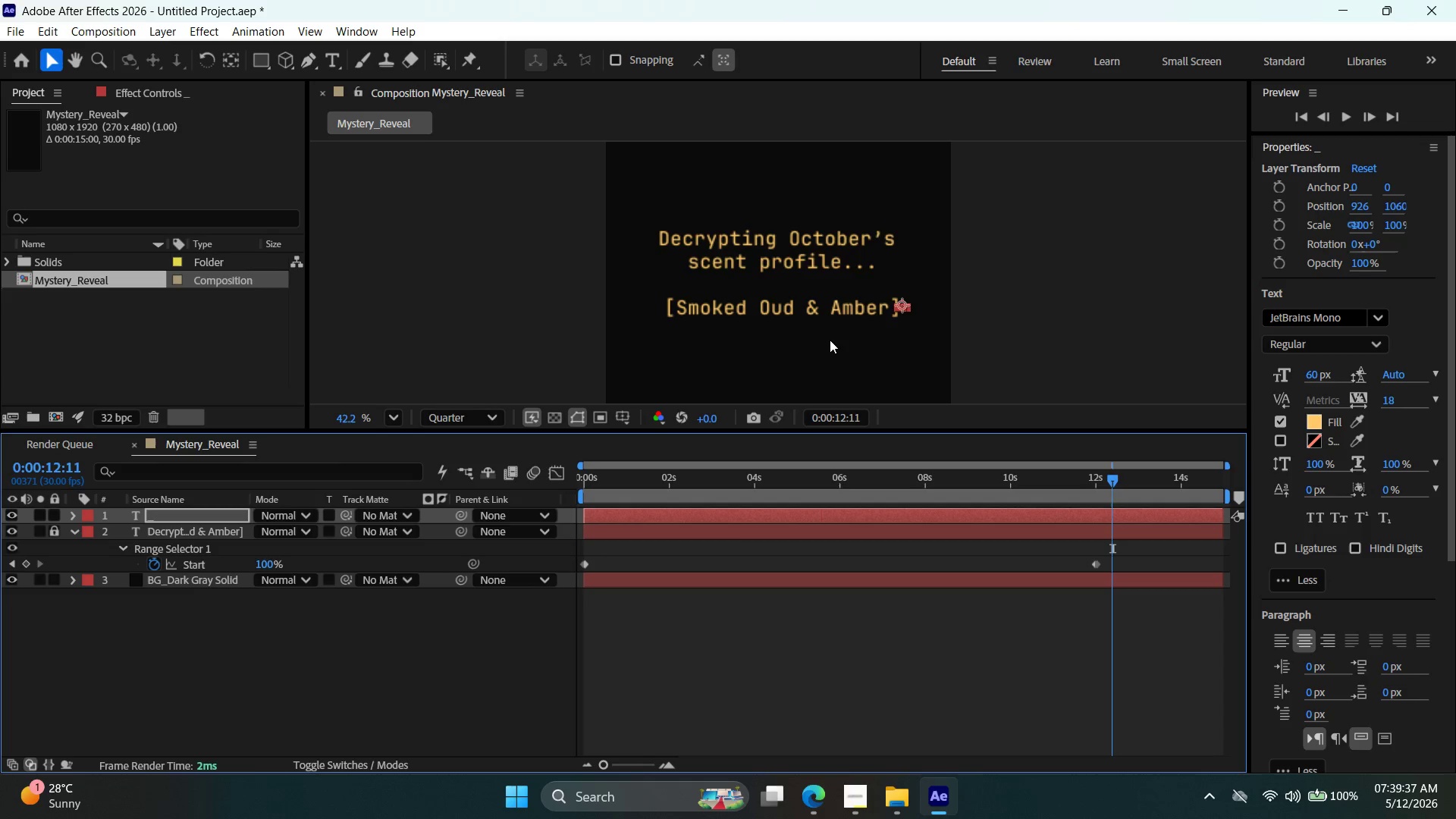 
hold_key(key=ArrowRight, duration=0.36)
 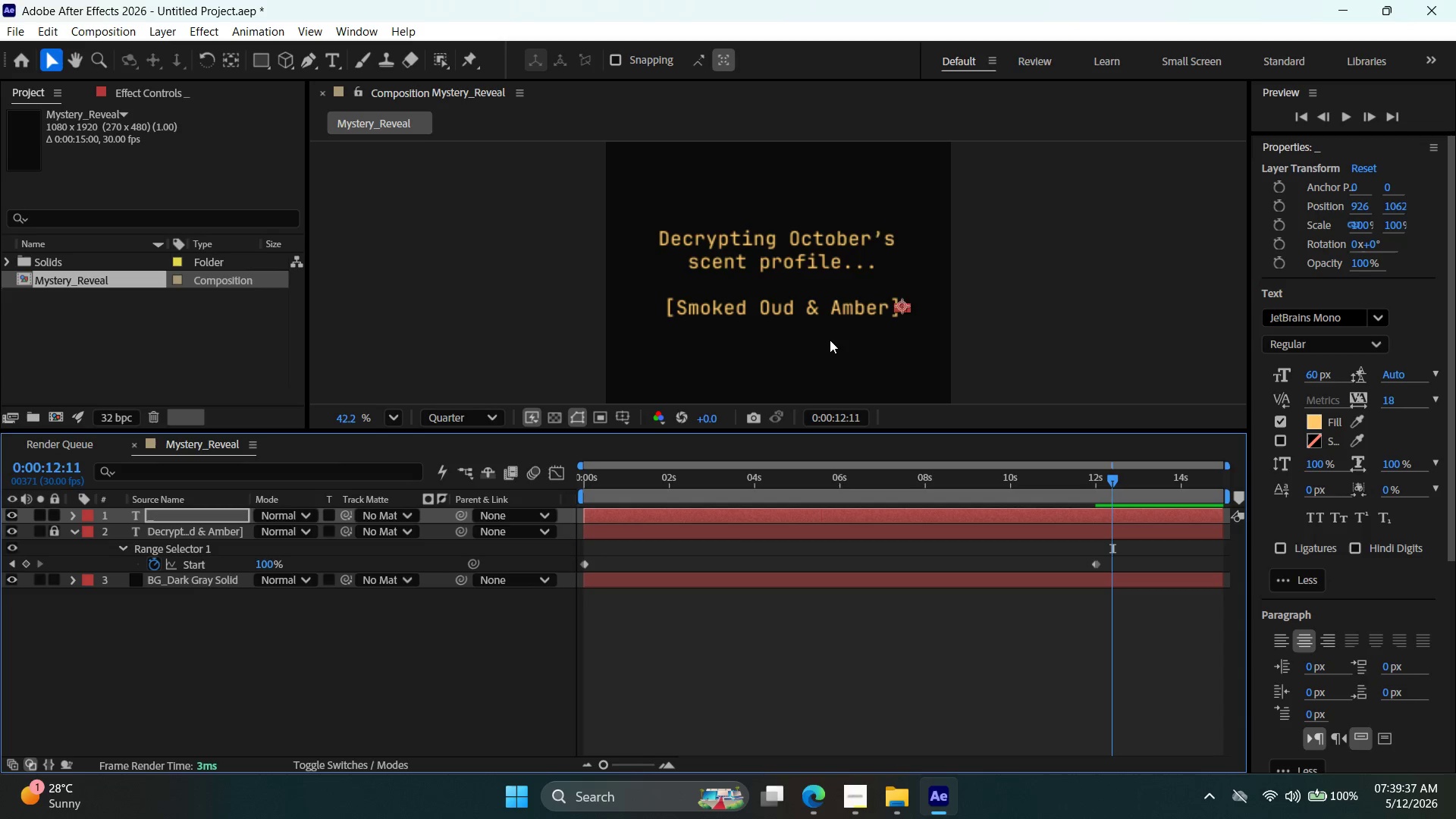 
hold_key(key=ArrowRight, duration=17.98)
 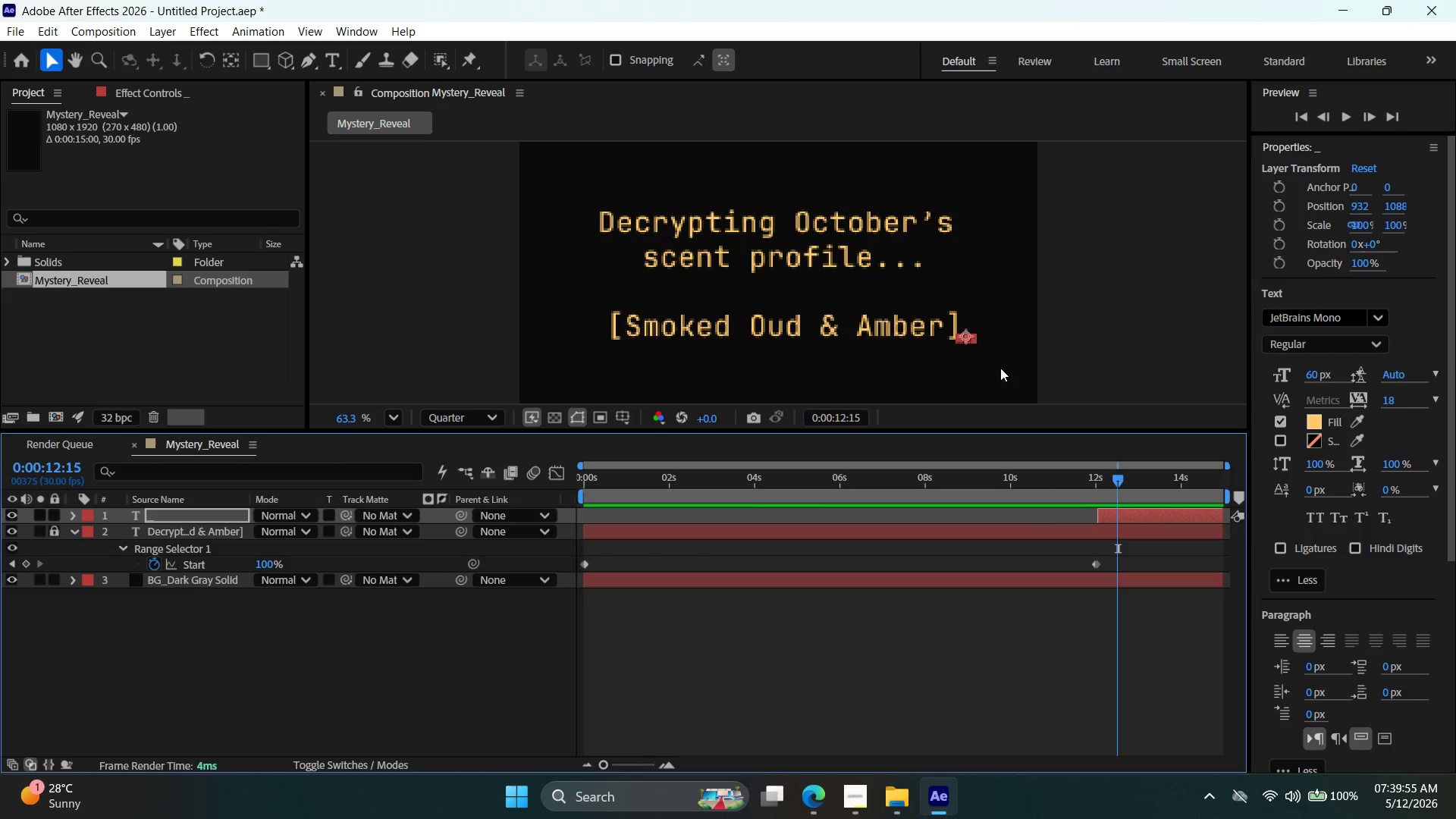 
hold_key(key=ArrowDown, duration=0.95)
 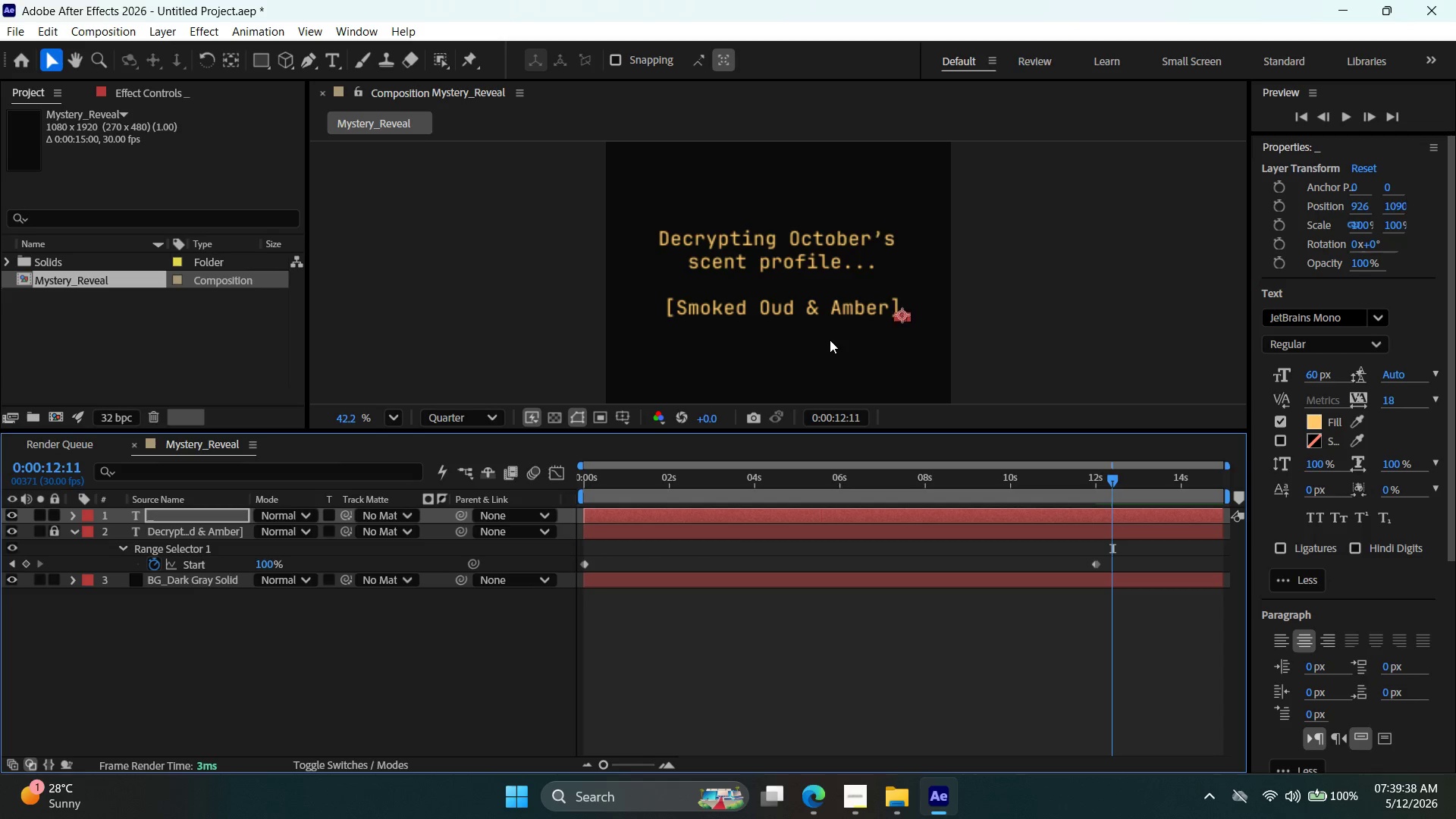 
key(ArrowUp)
 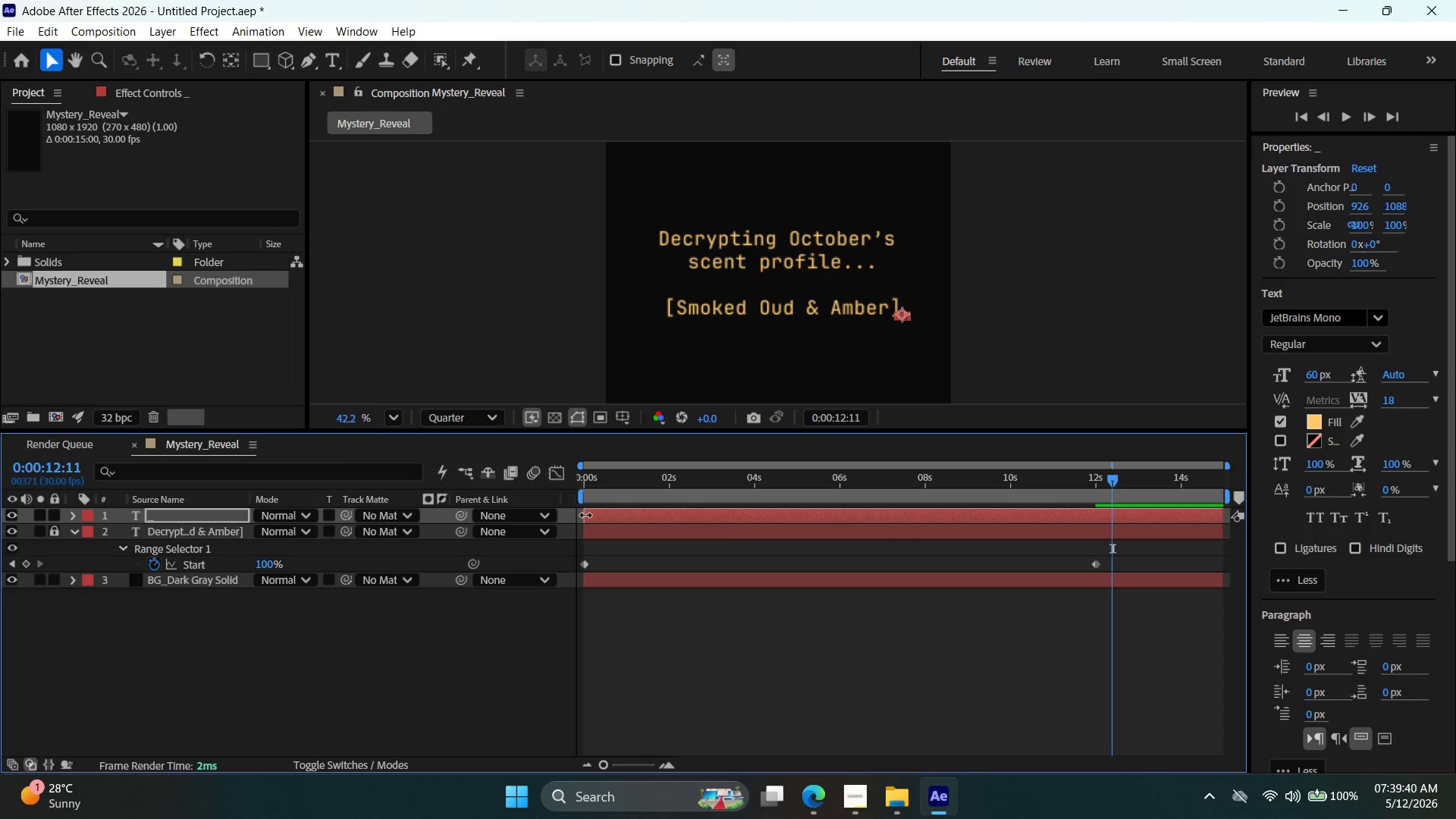 
left_click_drag(start_coordinate=[585, 516], to_coordinate=[1099, 520])
 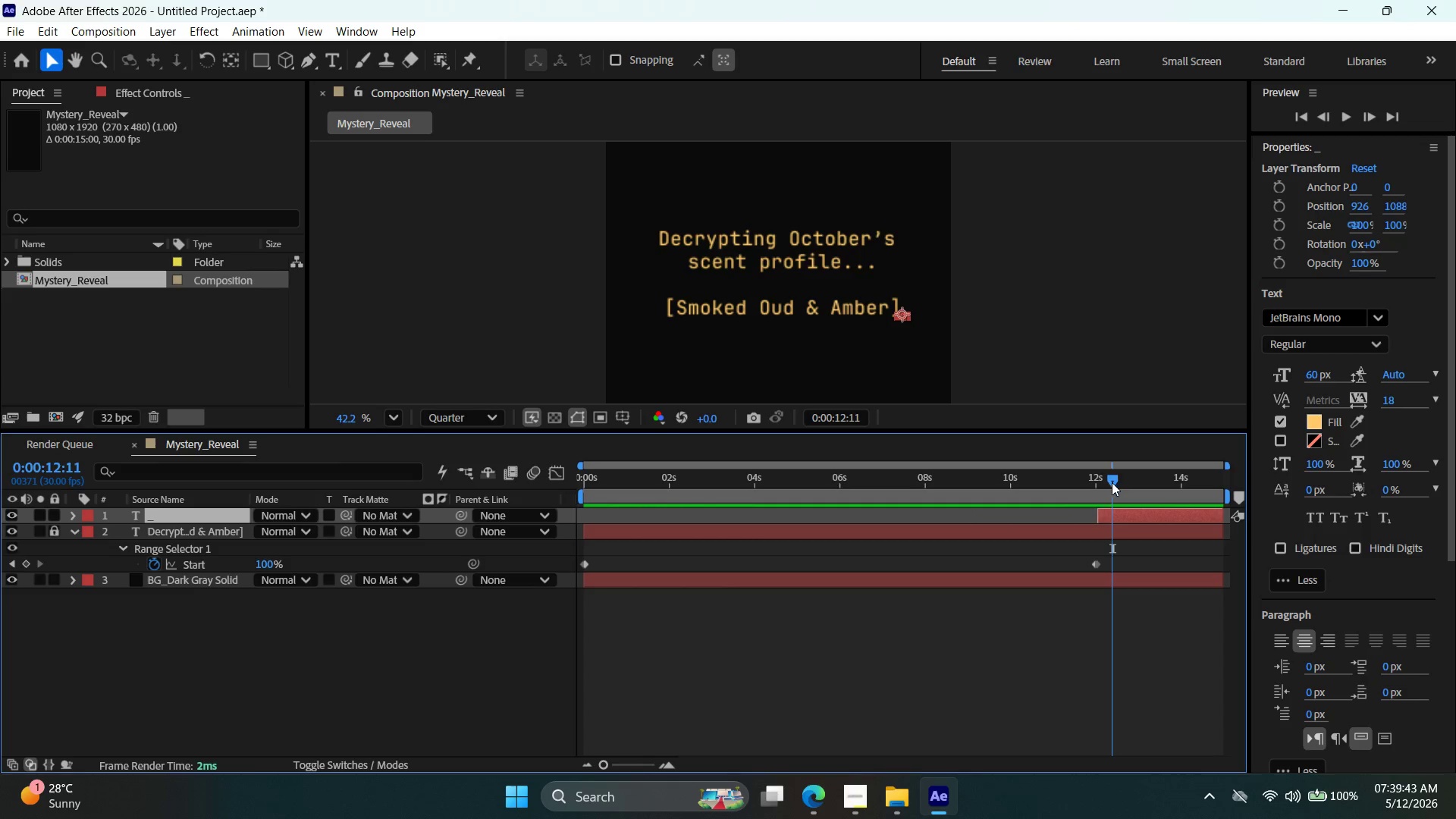 
left_click_drag(start_coordinate=[1112, 482], to_coordinate=[1097, 482])
 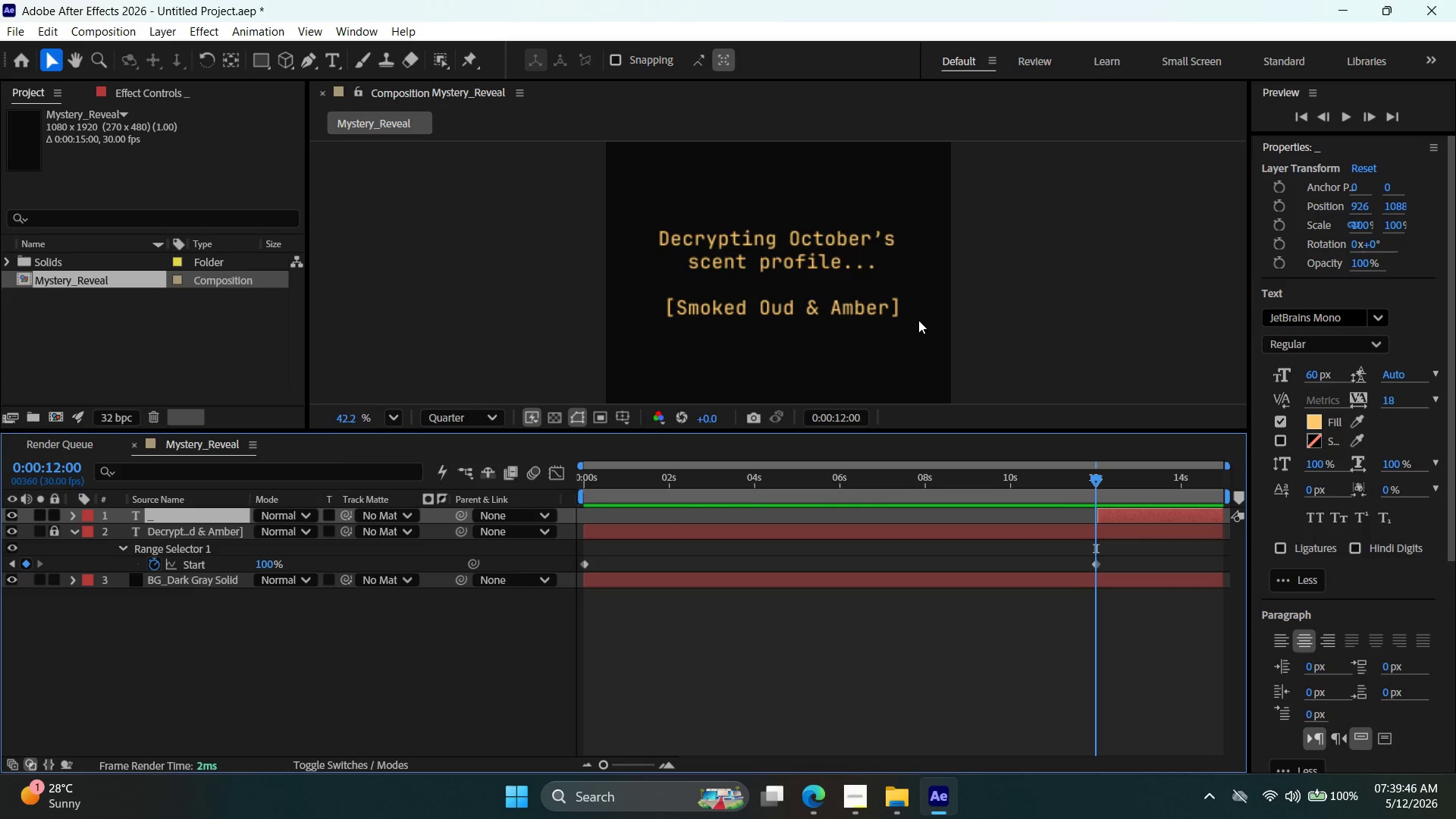 
key(Alt+AltLeft)
 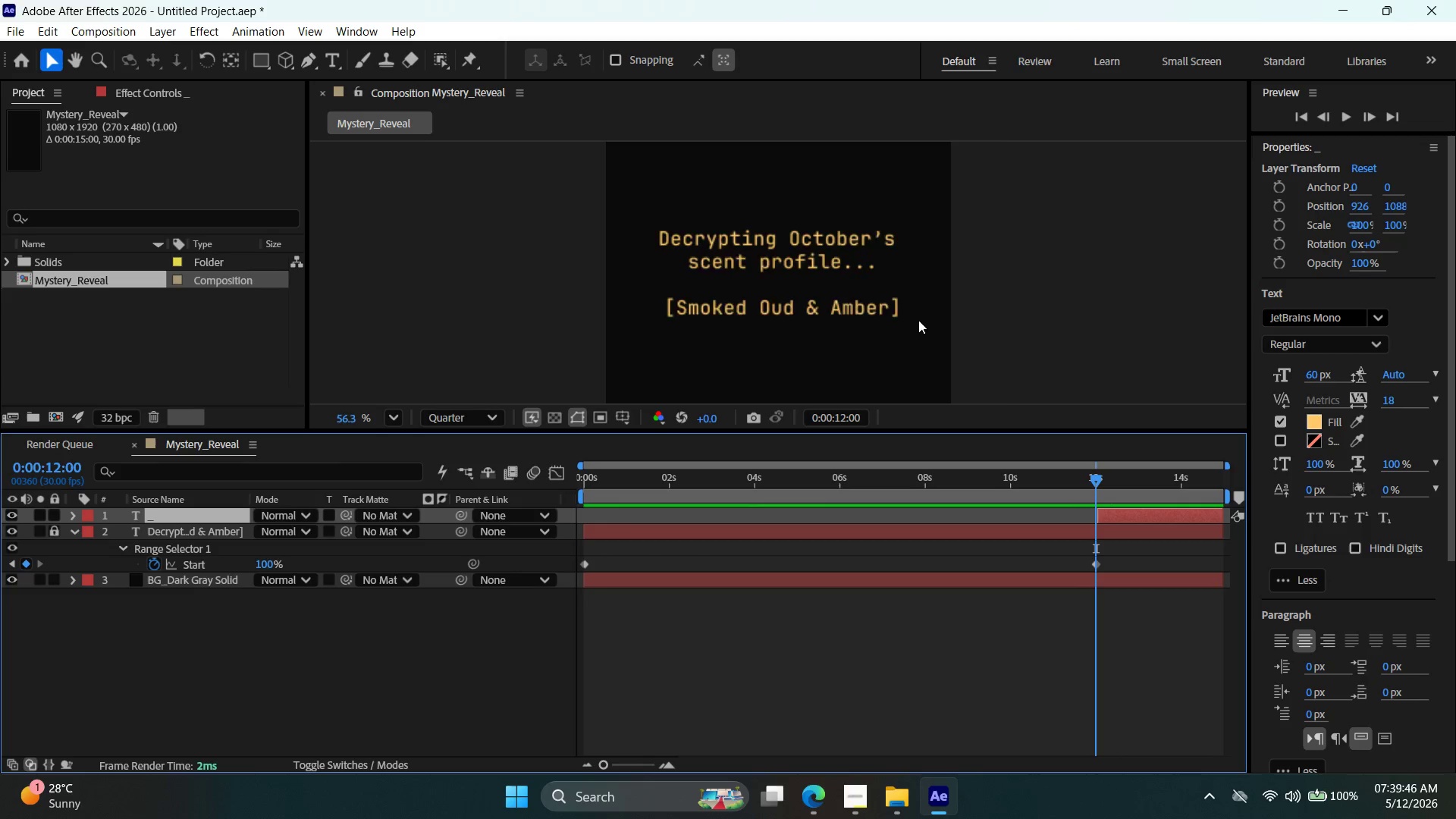 
scroll: coordinate [918, 320], scroll_direction: up, amount: 3.0
 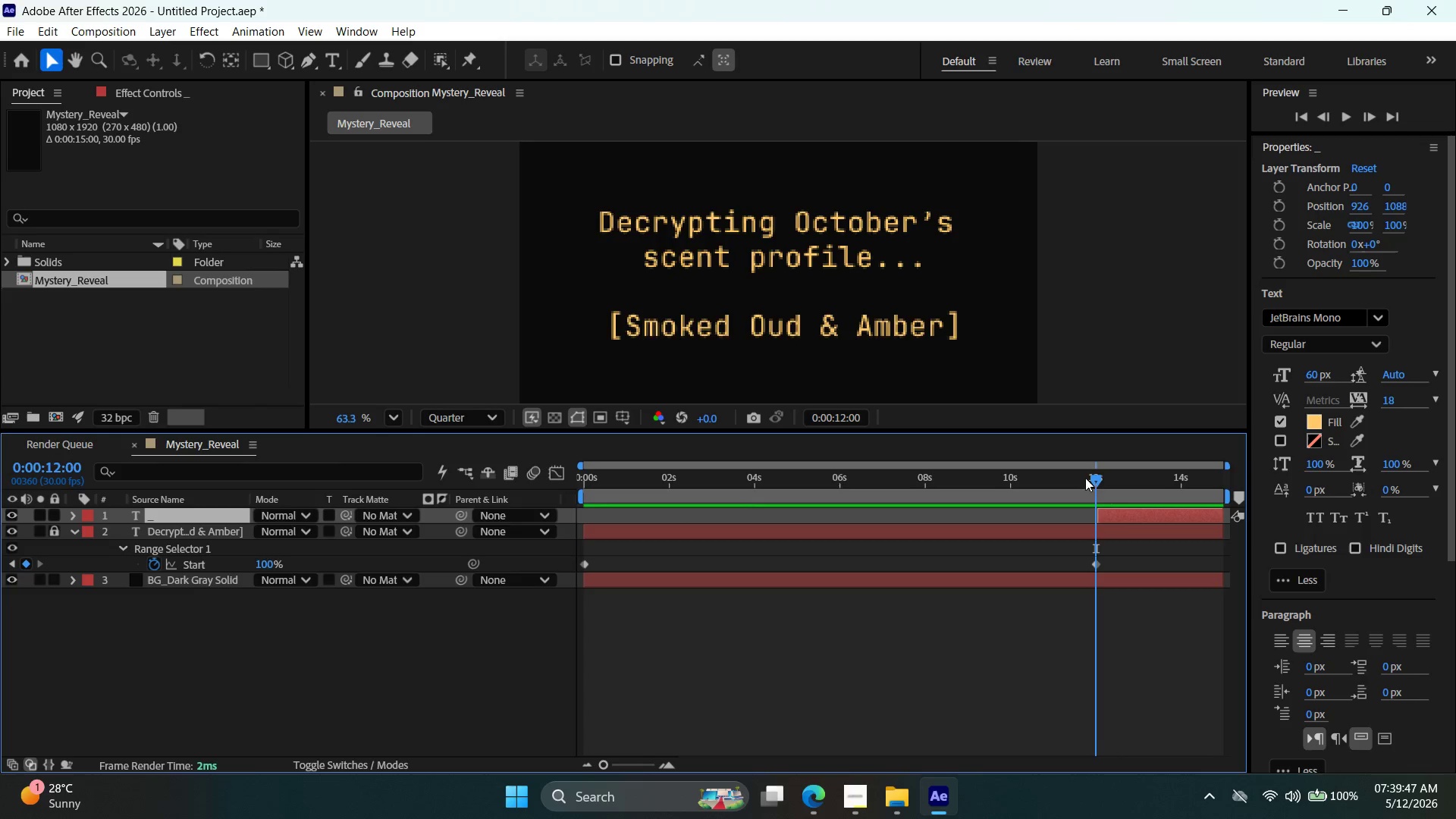 
left_click_drag(start_coordinate=[1102, 481], to_coordinate=[1088, 482])
 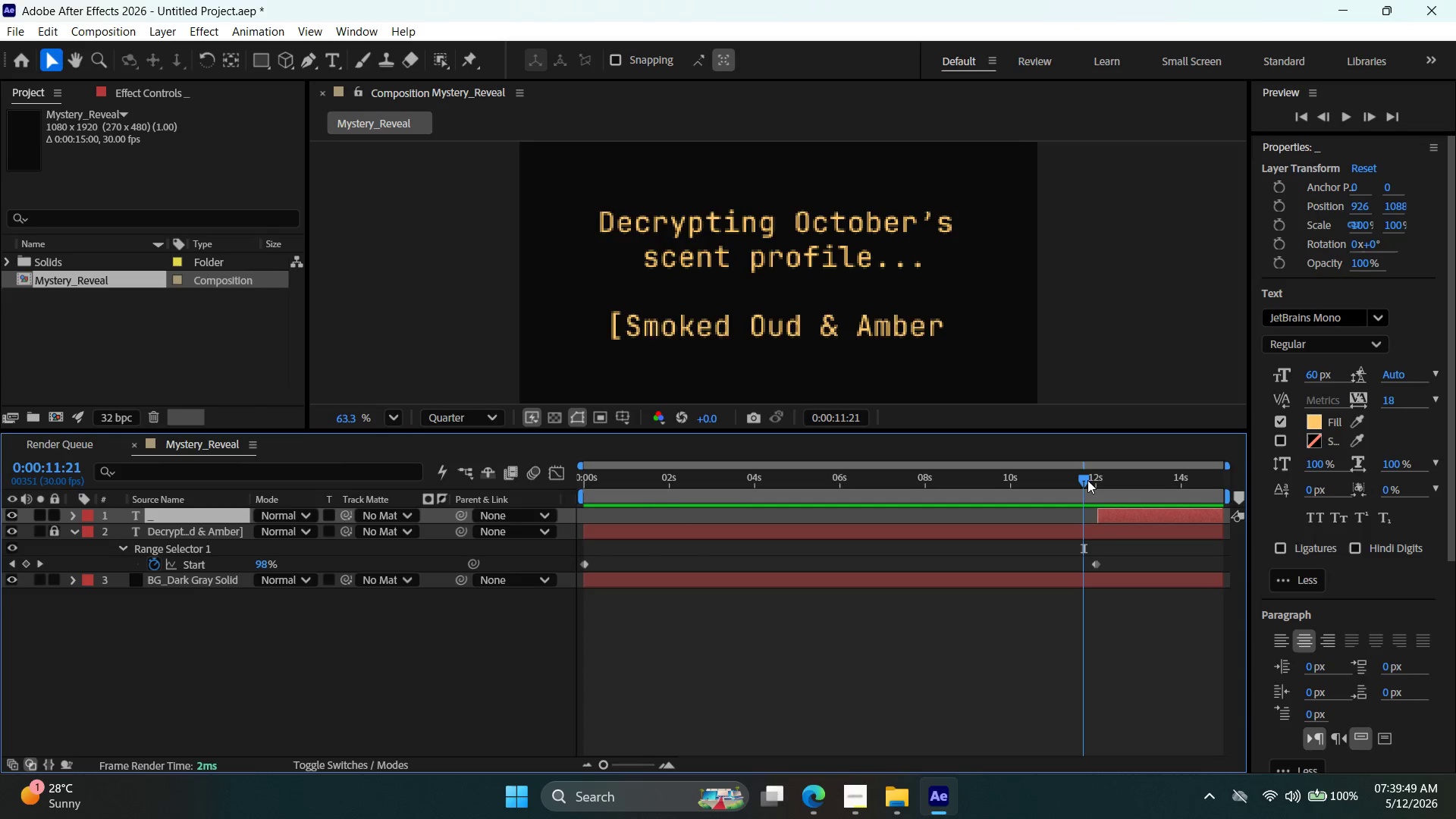 
left_click_drag(start_coordinate=[1088, 483], to_coordinate=[1116, 488])
 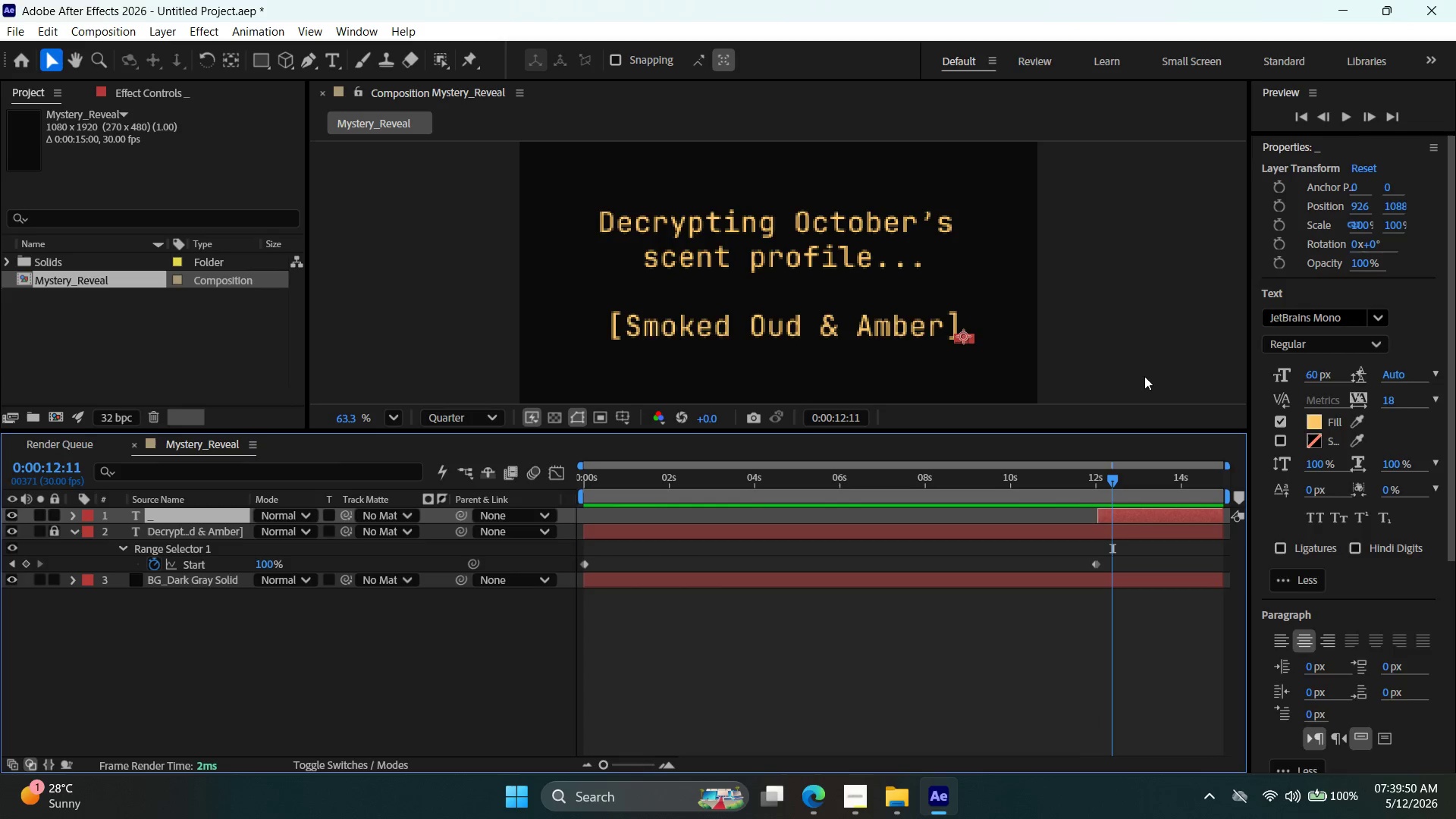 
left_click([1144, 374])
 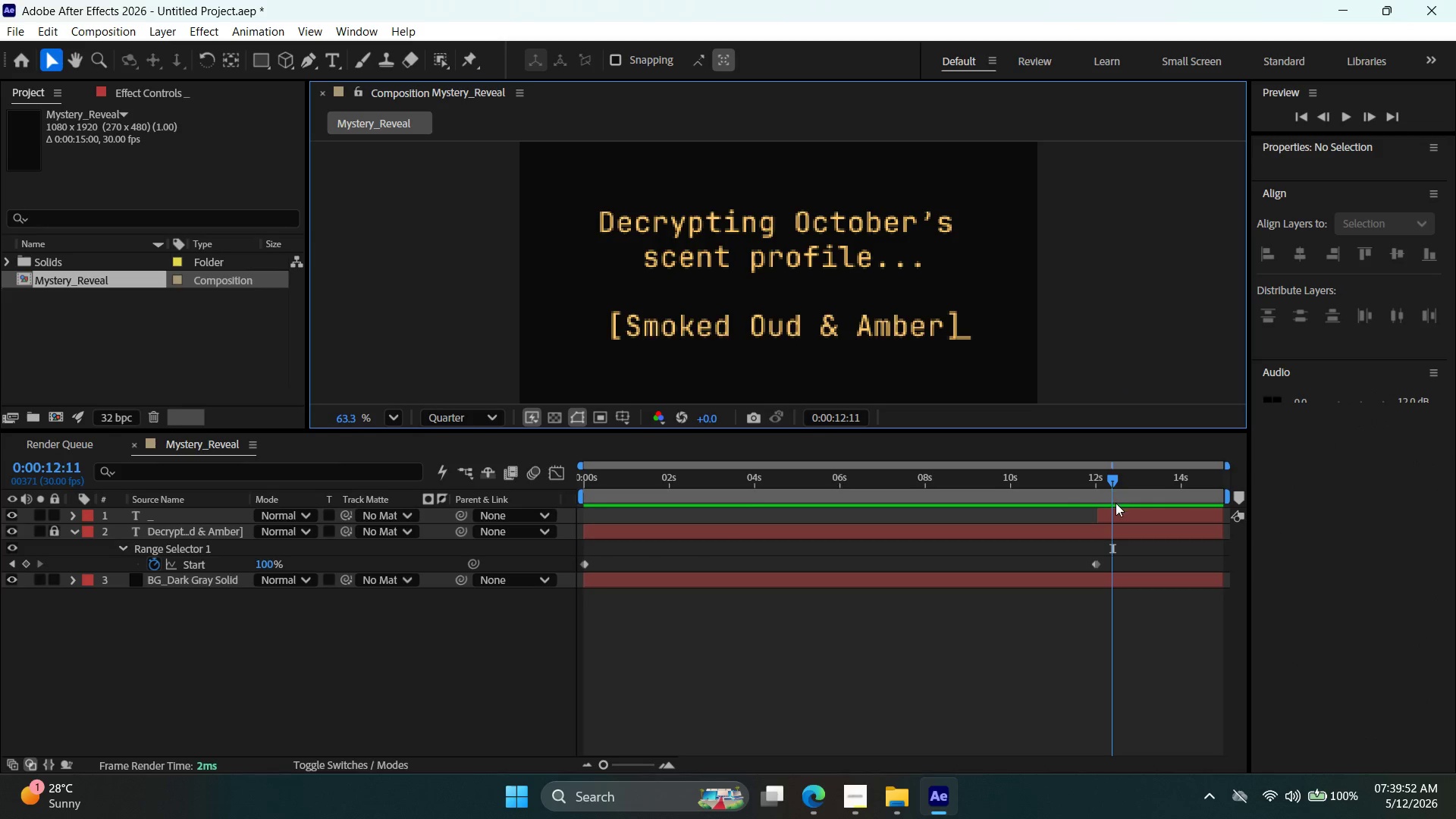 
double_click([1124, 513])
 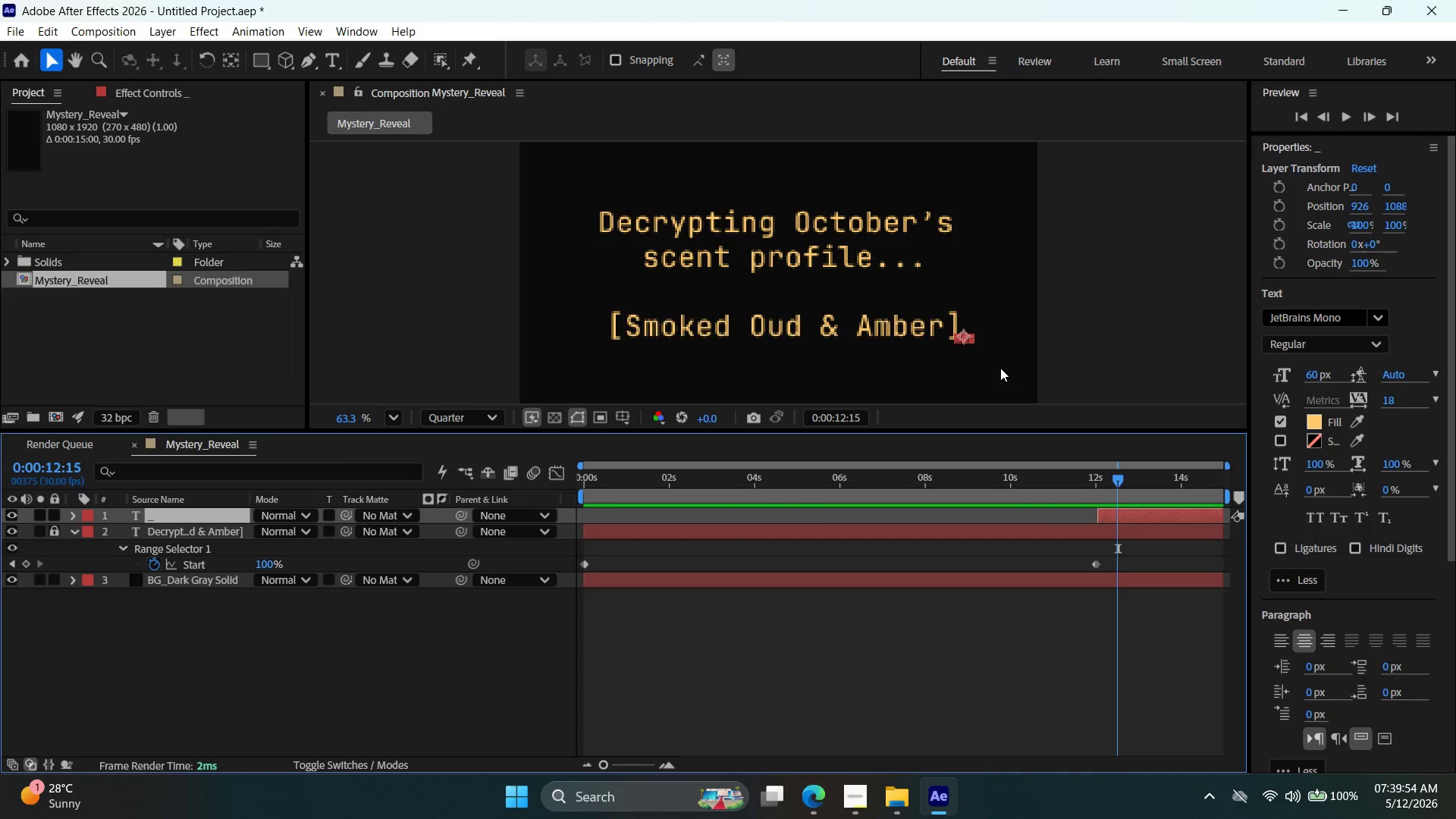 
key(ArrowRight)
 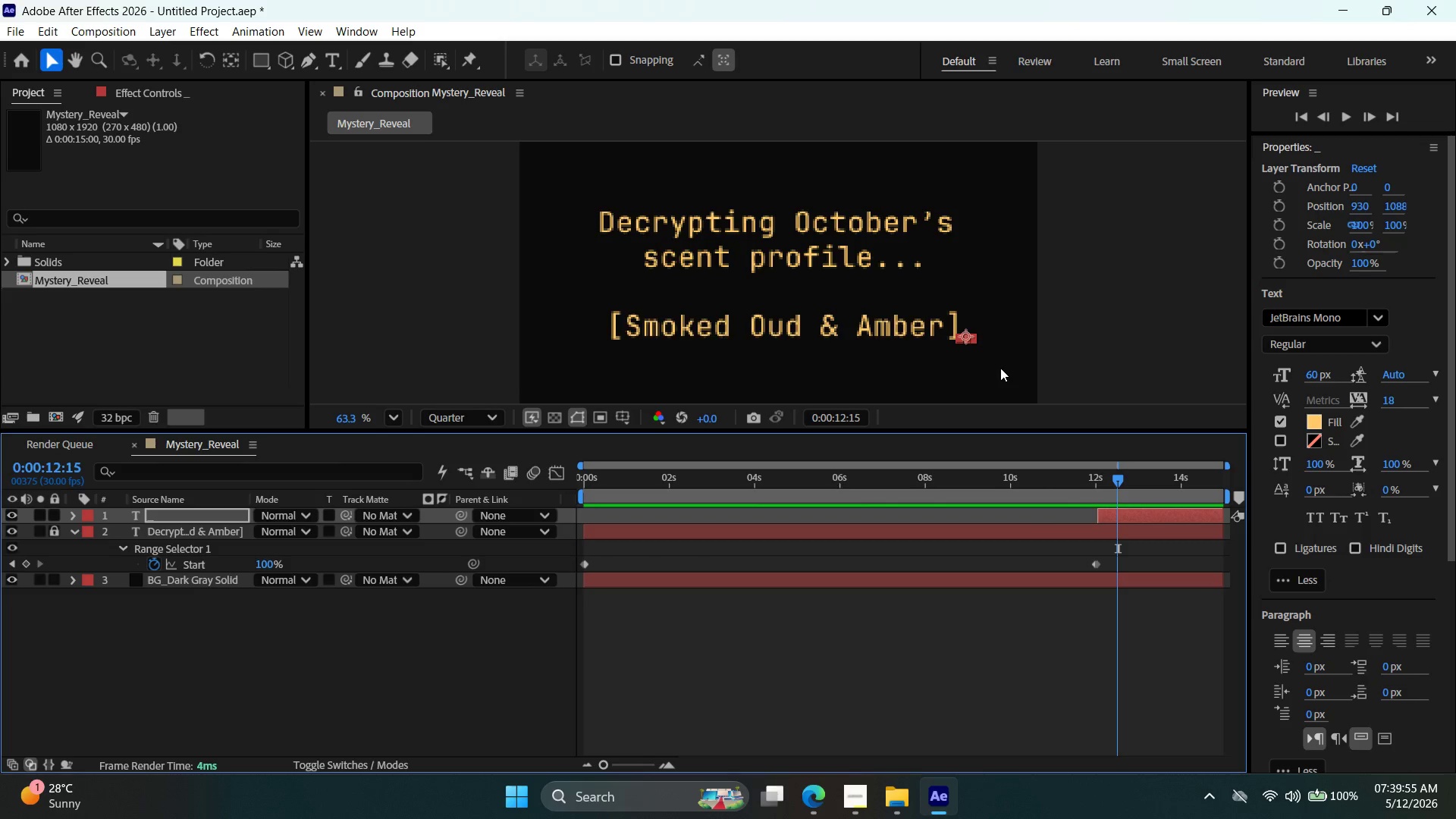 
key(ArrowRight)
 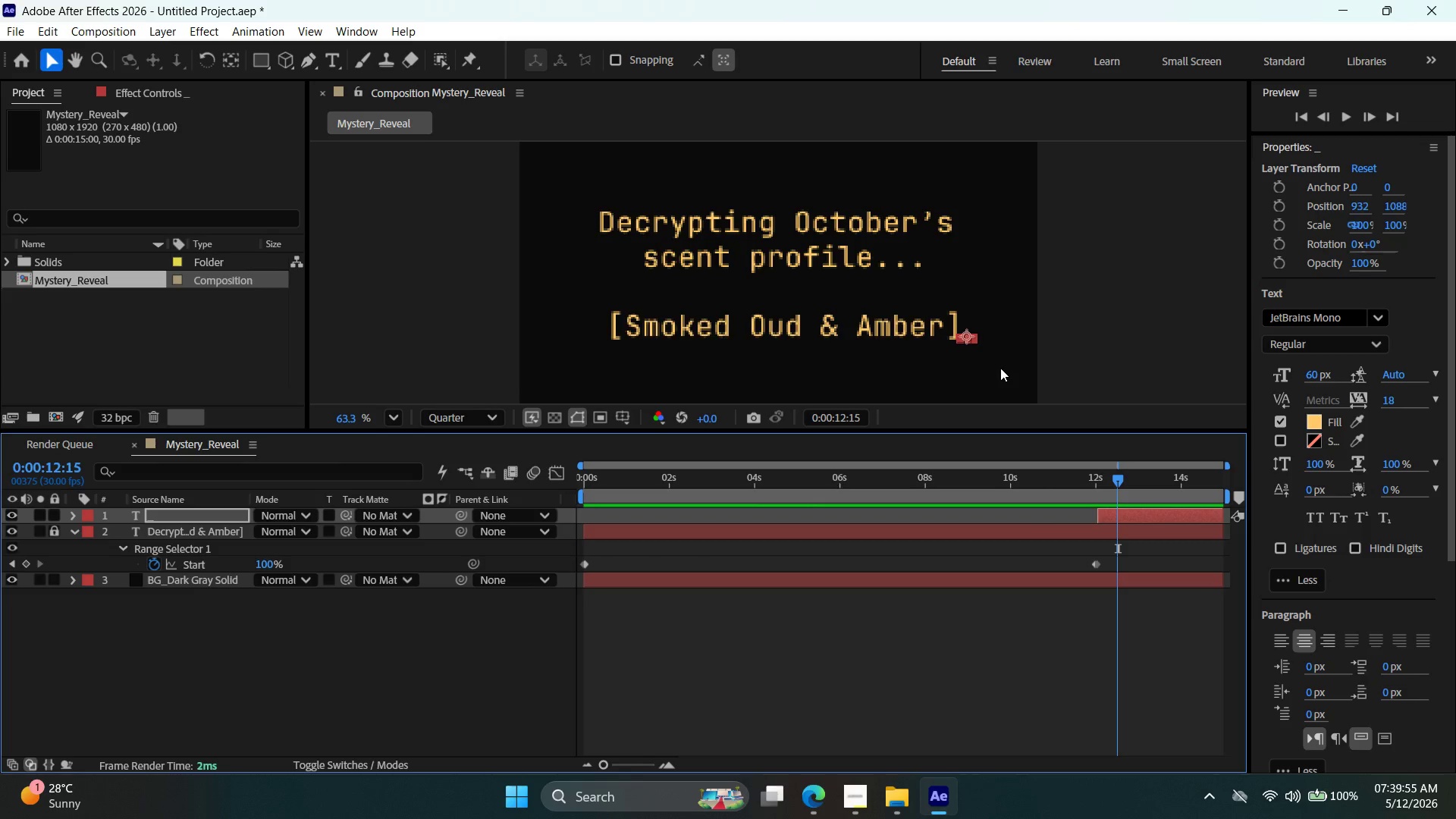 
key(ArrowRight)
 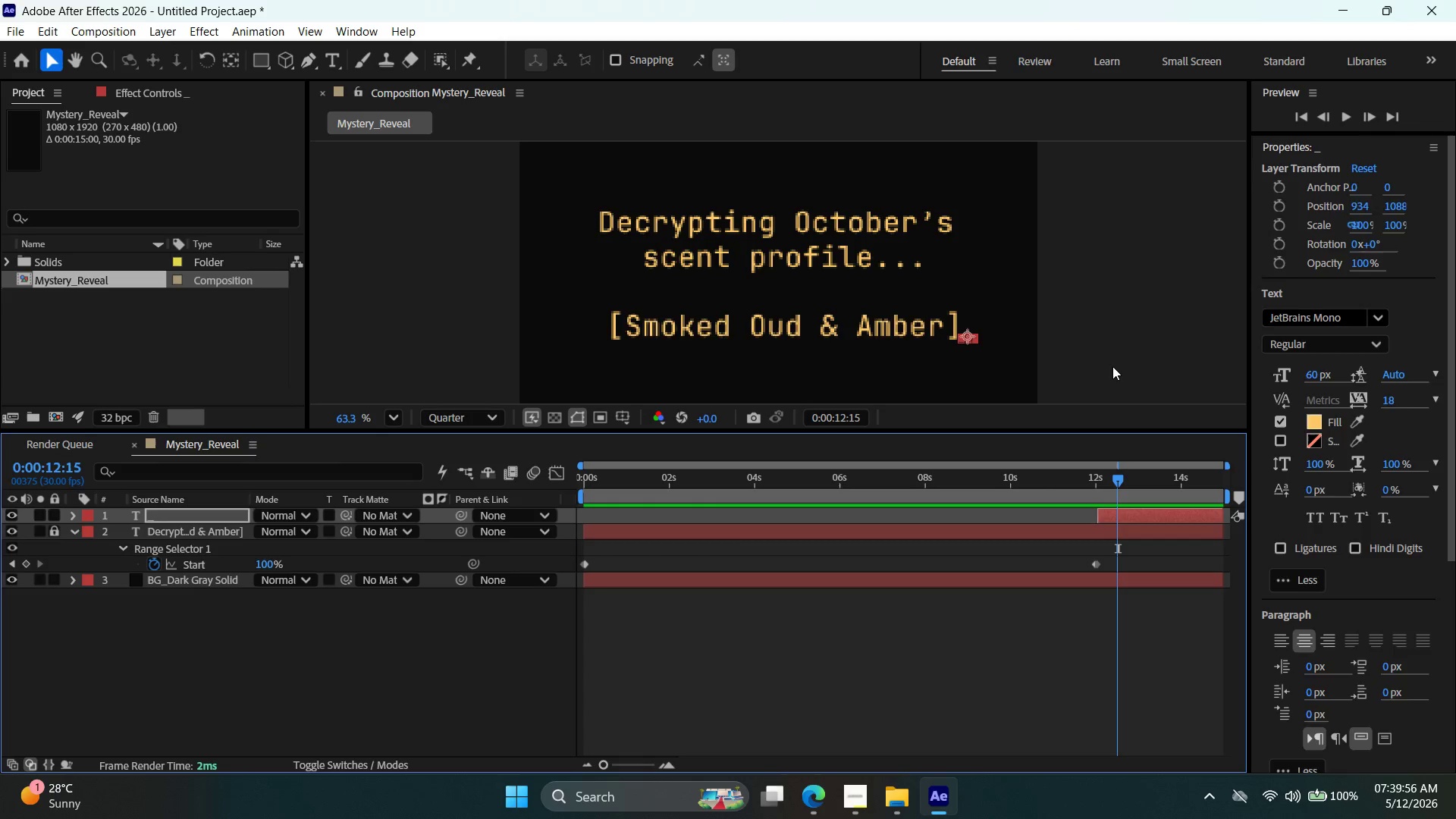 
left_click([1112, 366])
 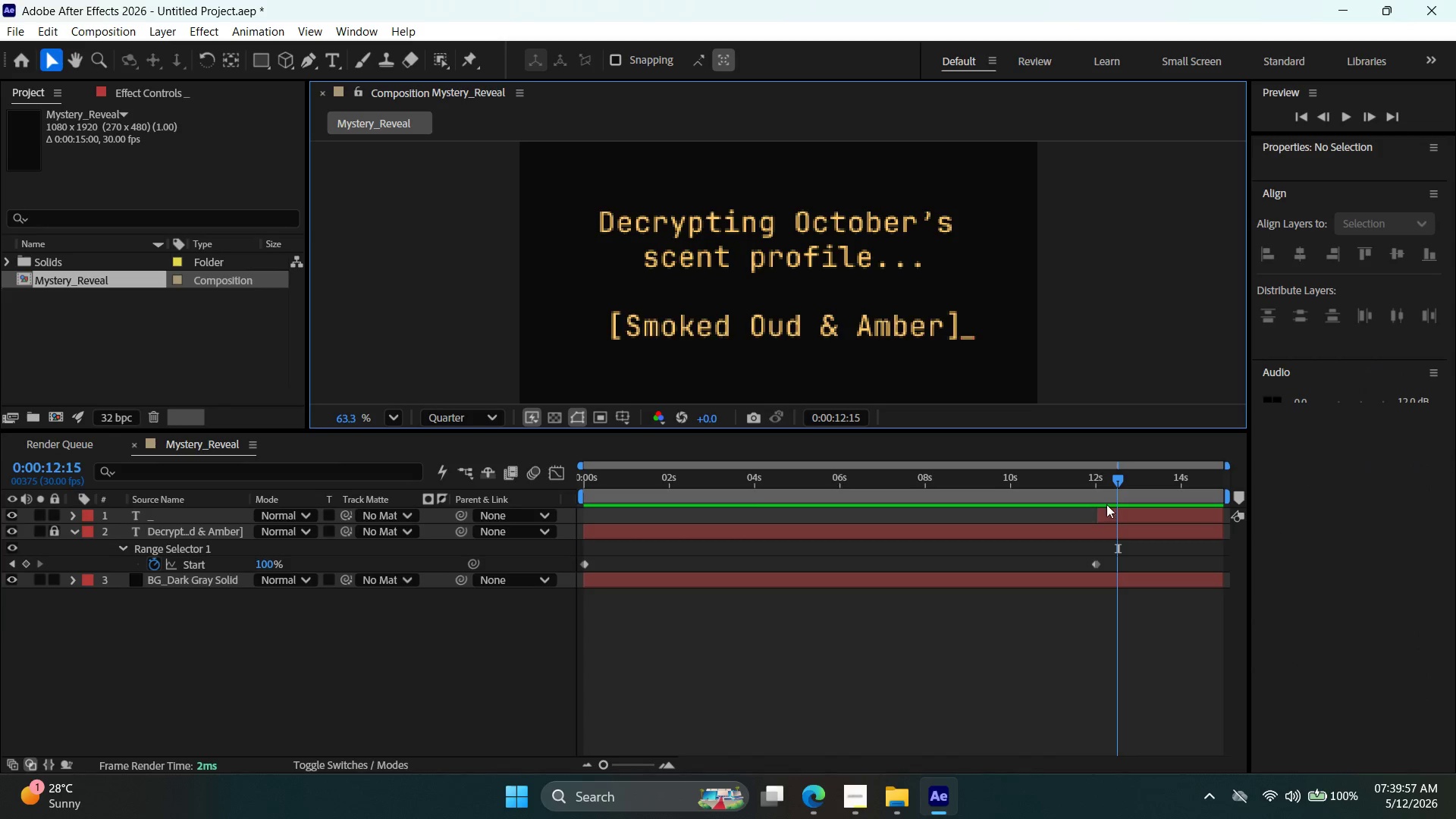 
left_click_drag(start_coordinate=[1114, 480], to_coordinate=[1094, 481])
 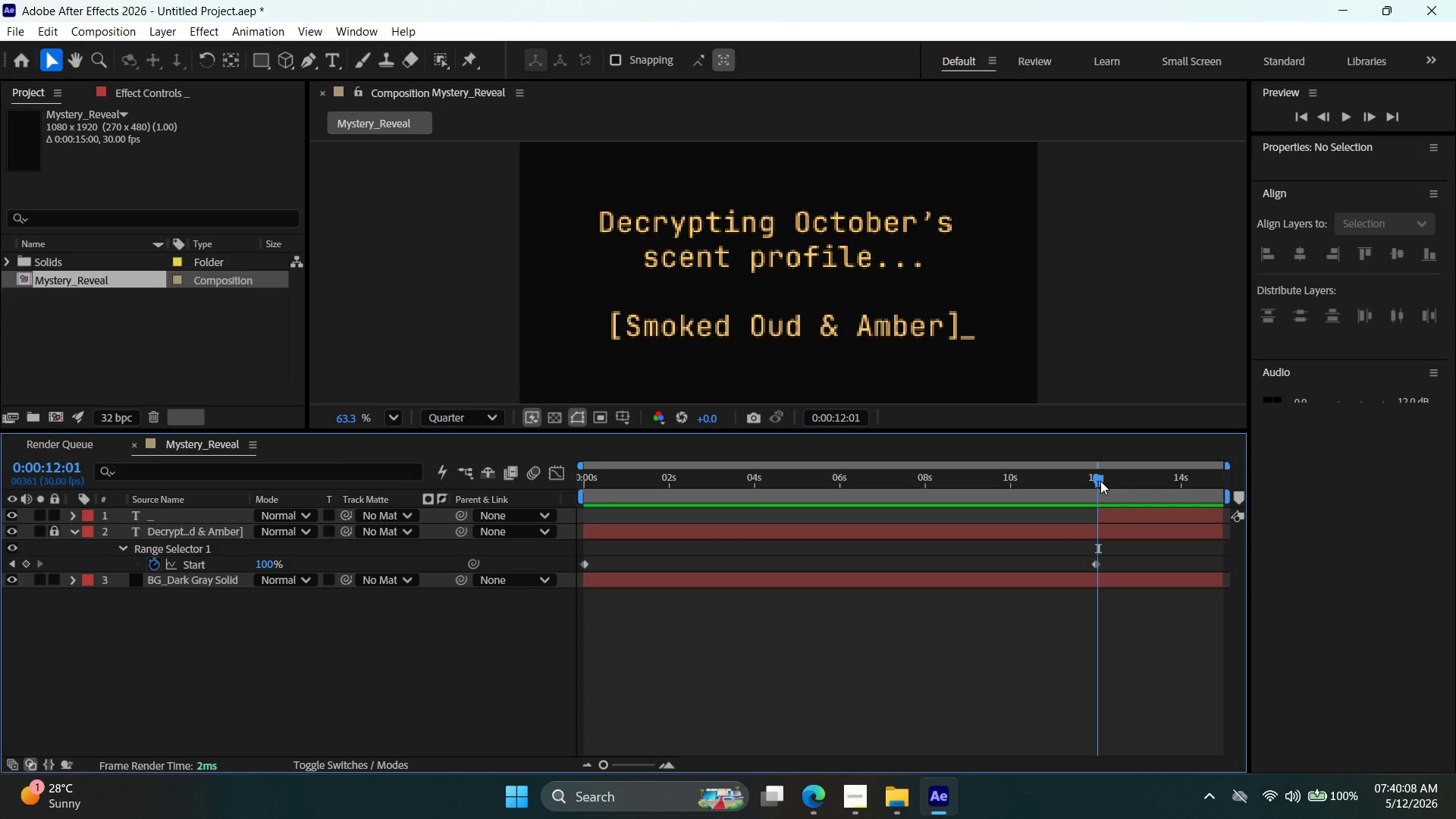 
wait(11.7)
 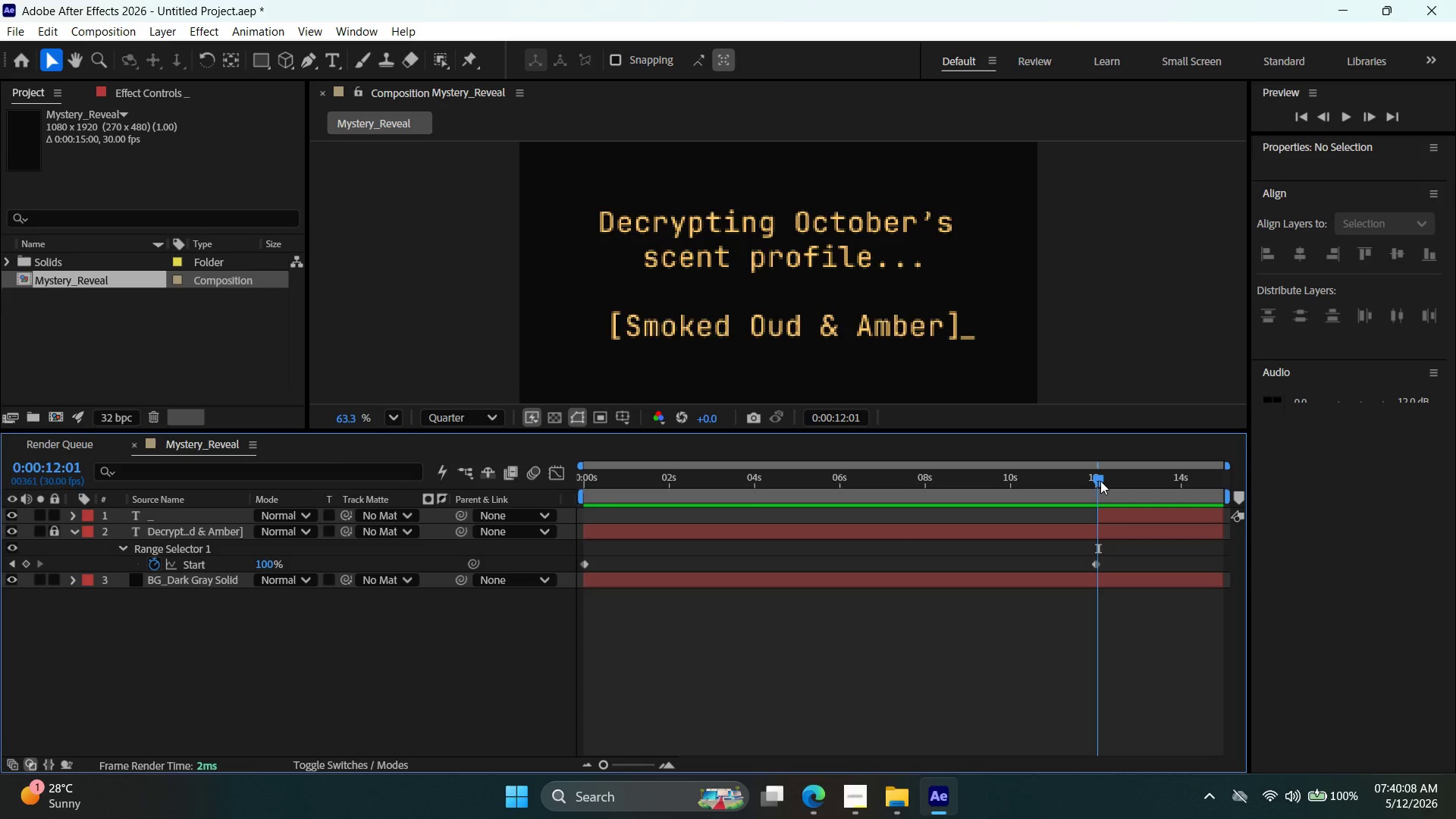 
left_click([1122, 510])
 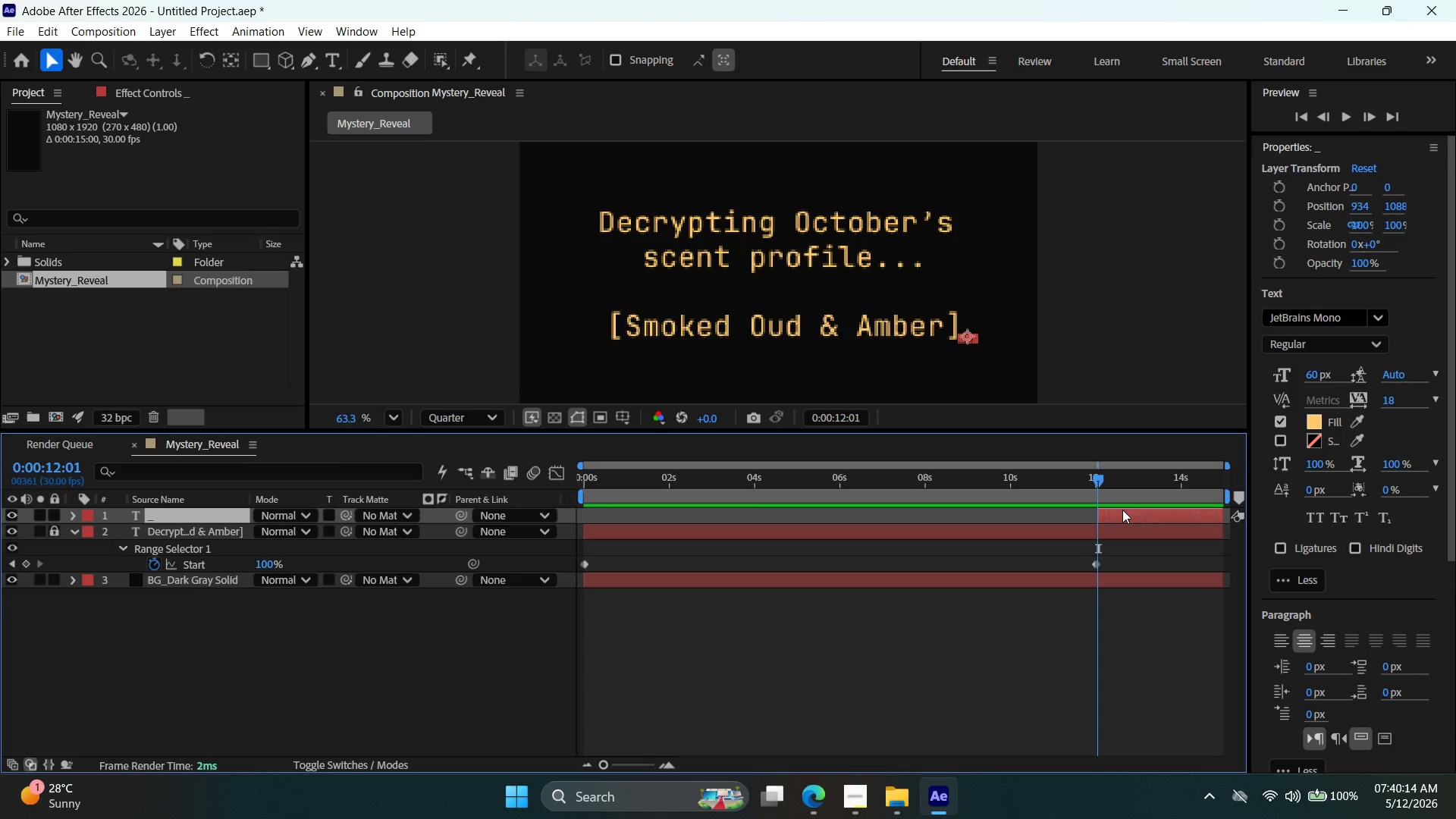 
key(ArrowRight)
 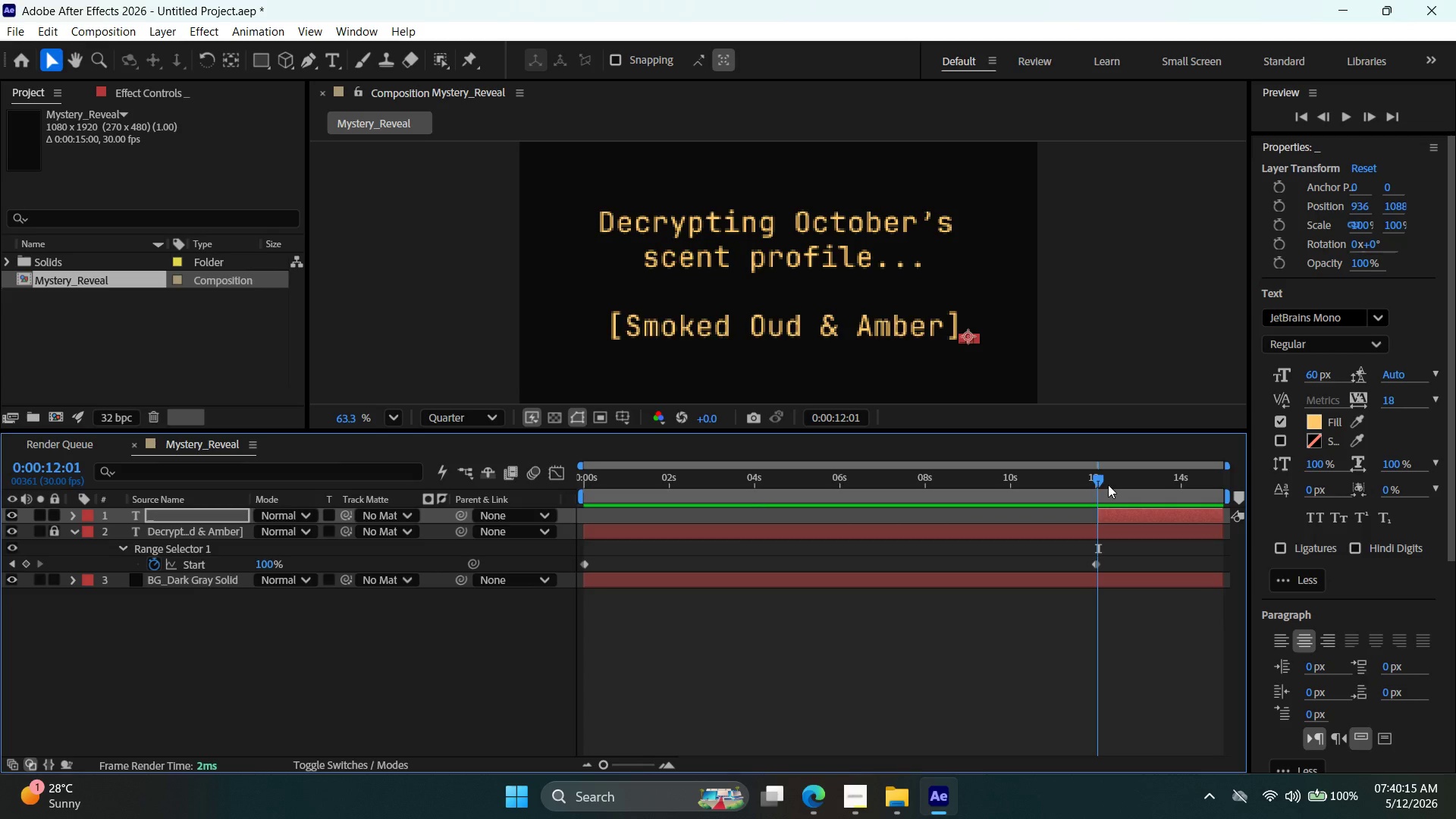 
left_click_drag(start_coordinate=[1097, 481], to_coordinate=[1083, 497])
 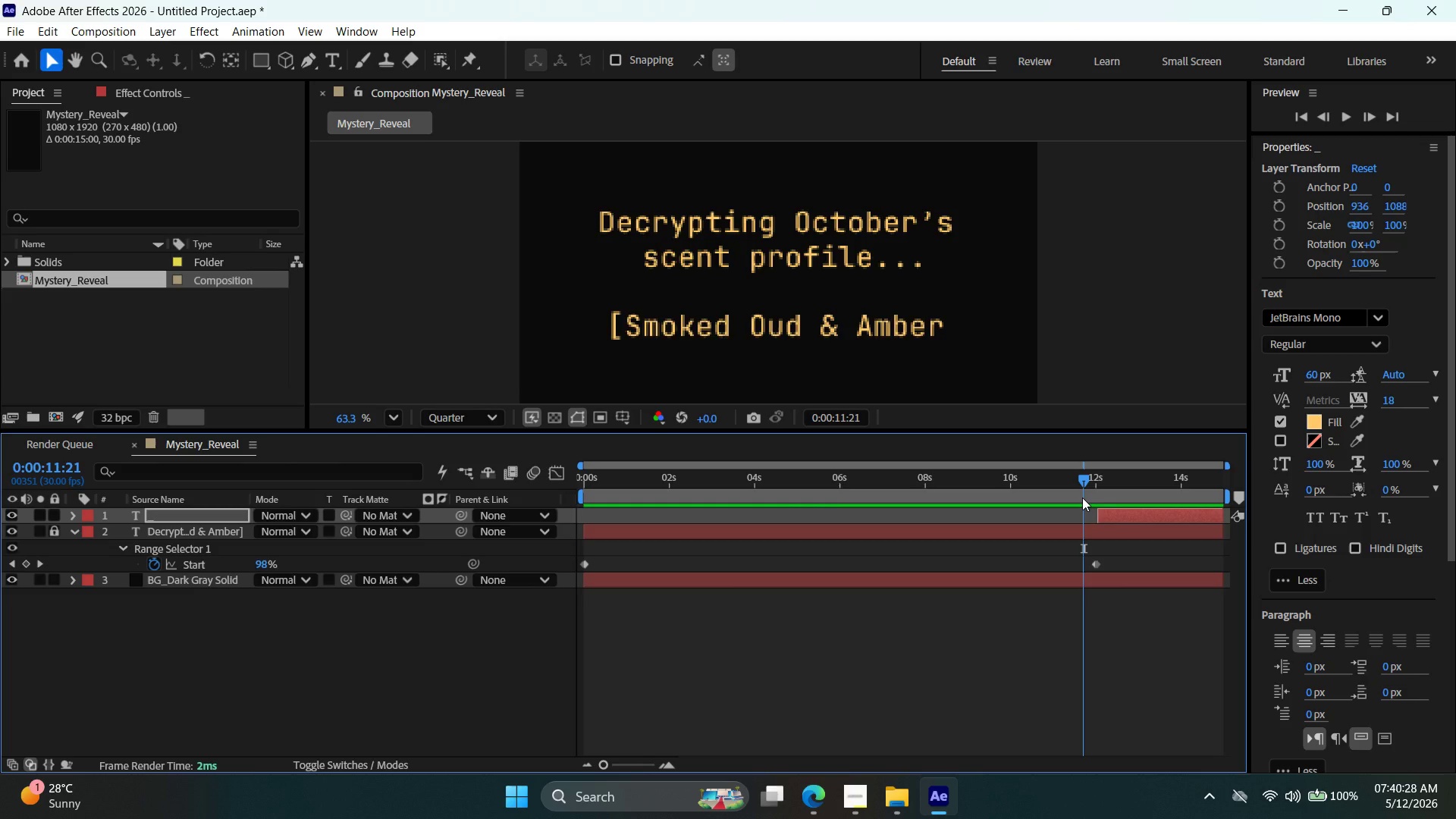 
wait(14.55)
 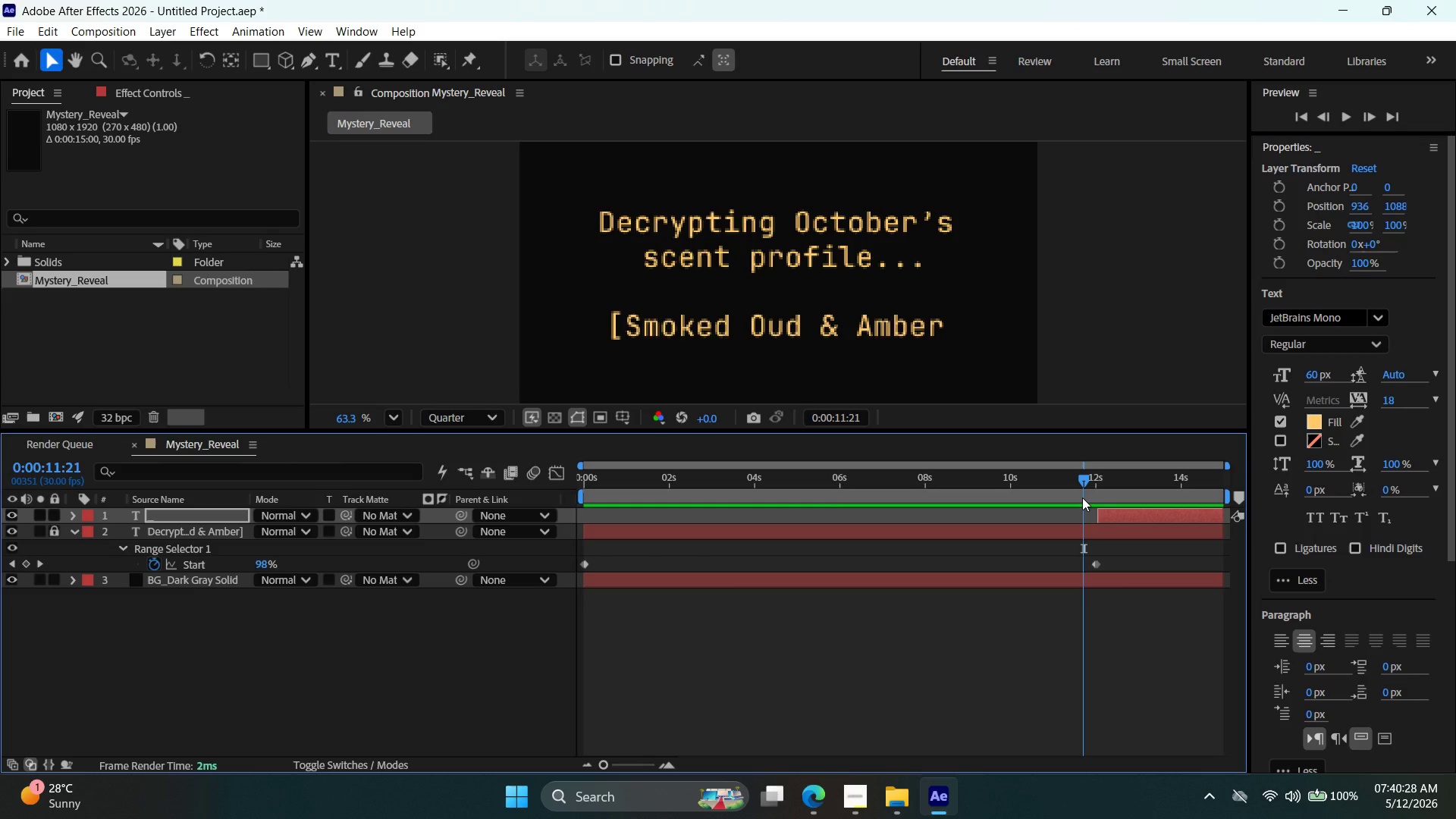 
left_click([67, 513])
 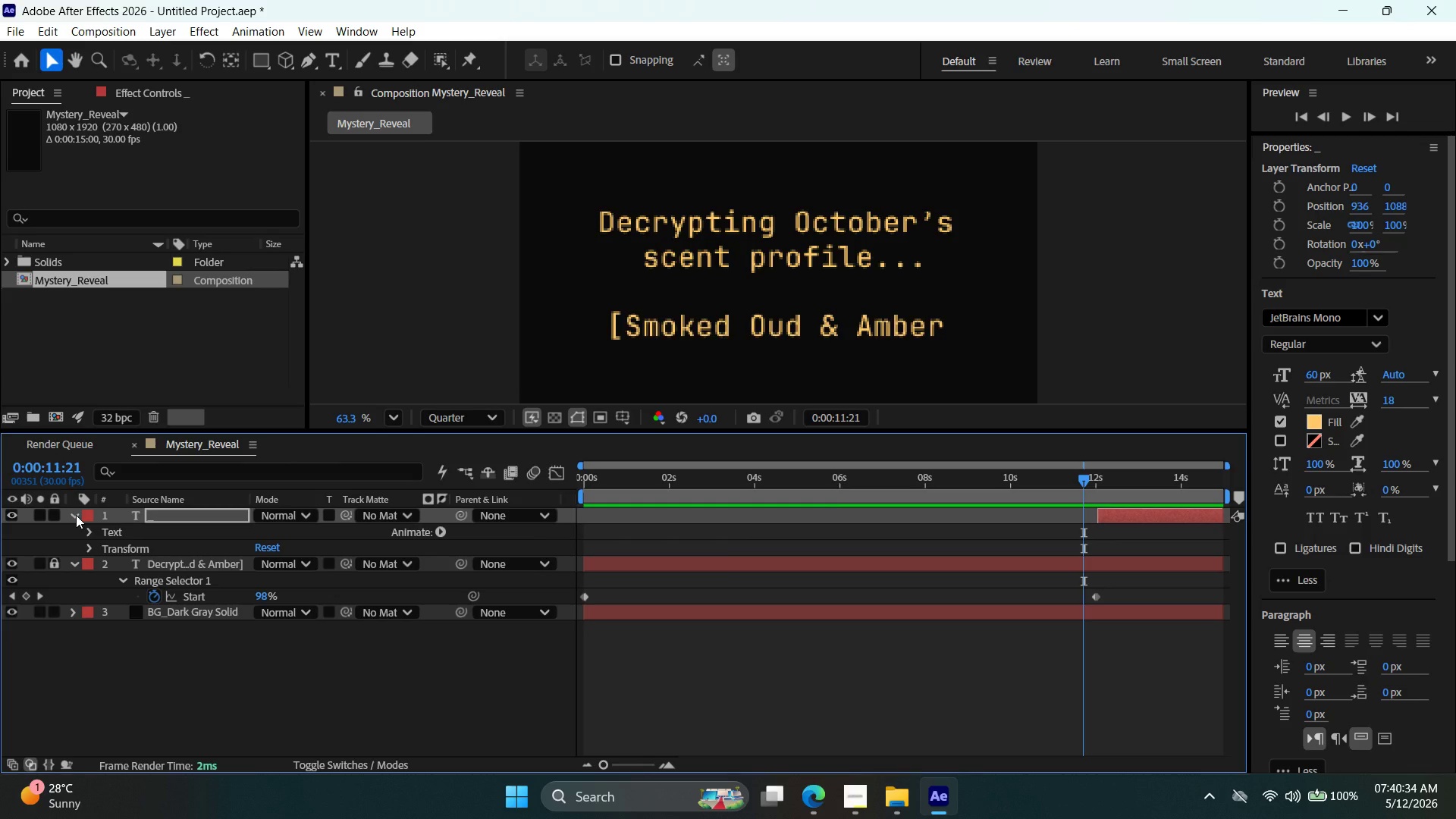 
key(T)
 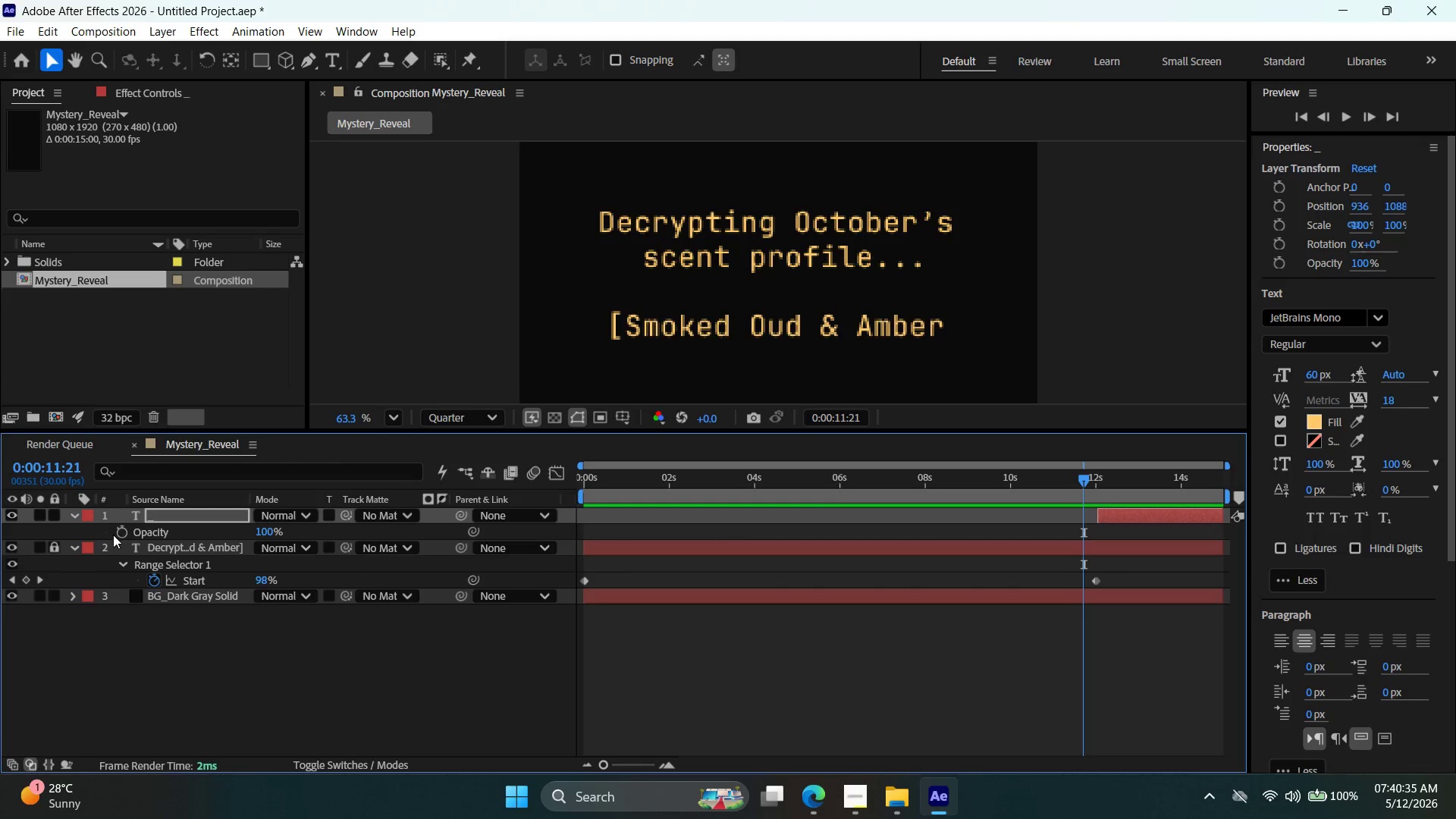 
hold_key(key=AltLeft, duration=0.78)
left_click([121, 536])
 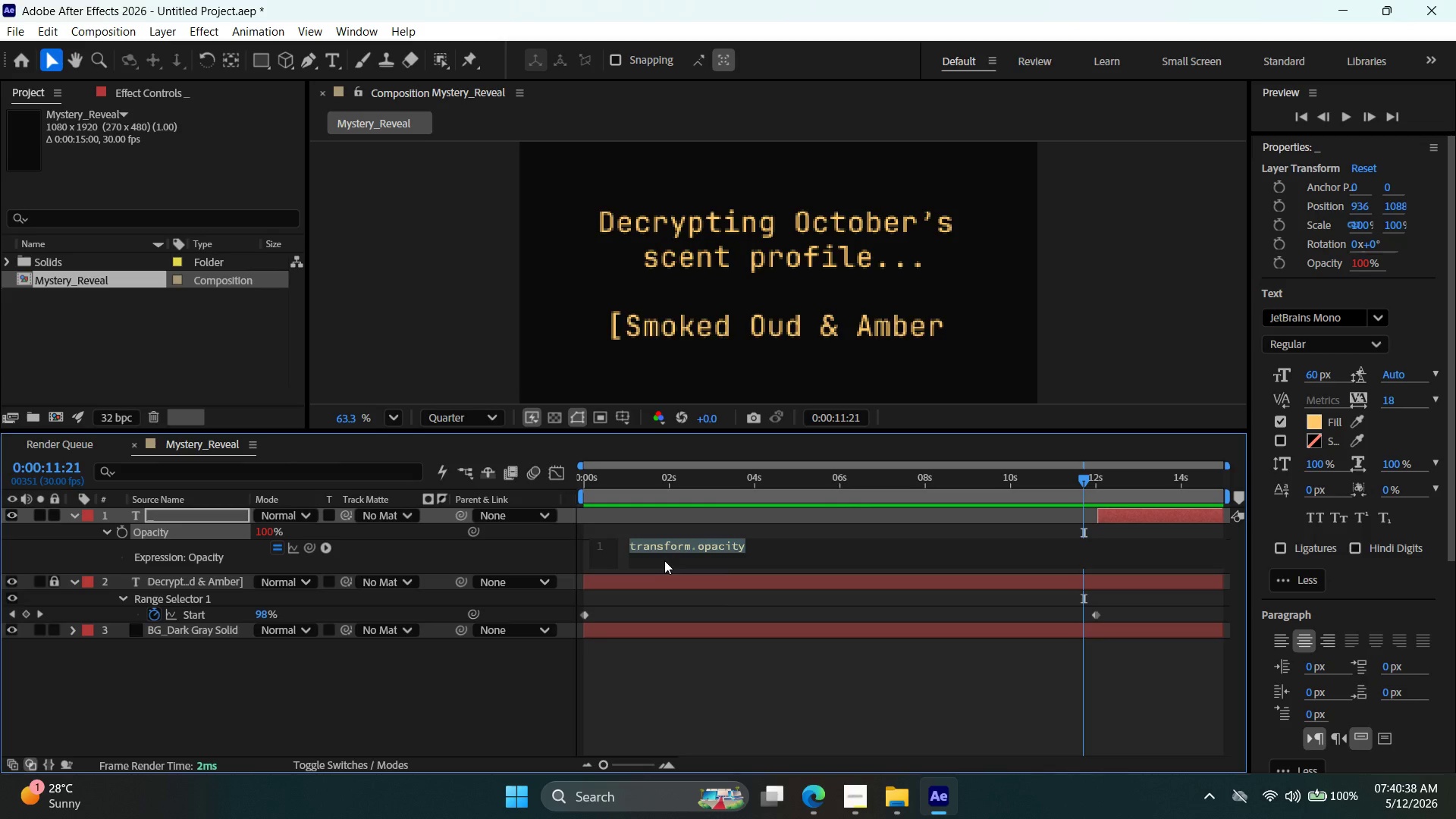 
type(freq =2;)
 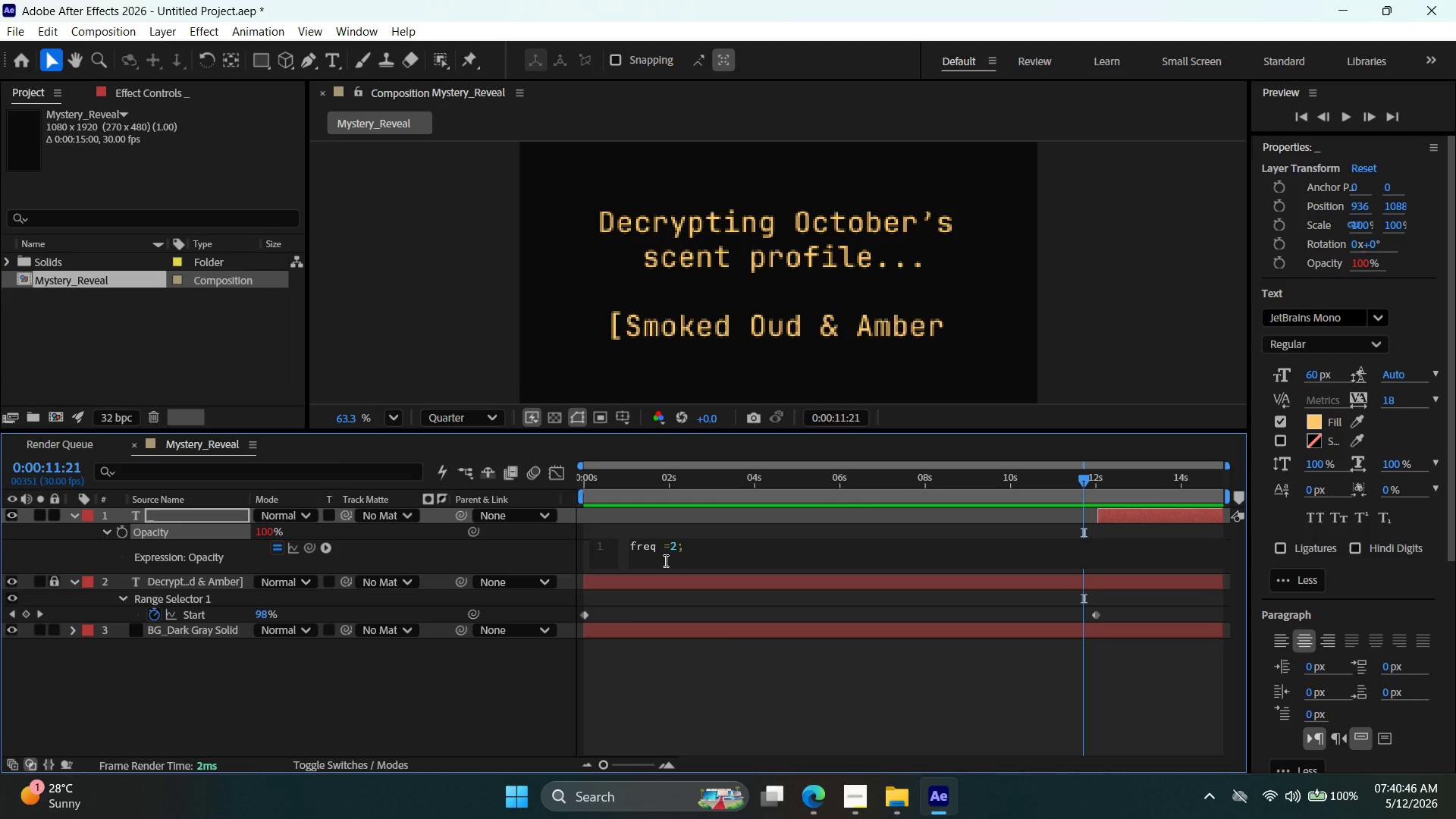 
key(Enter)
 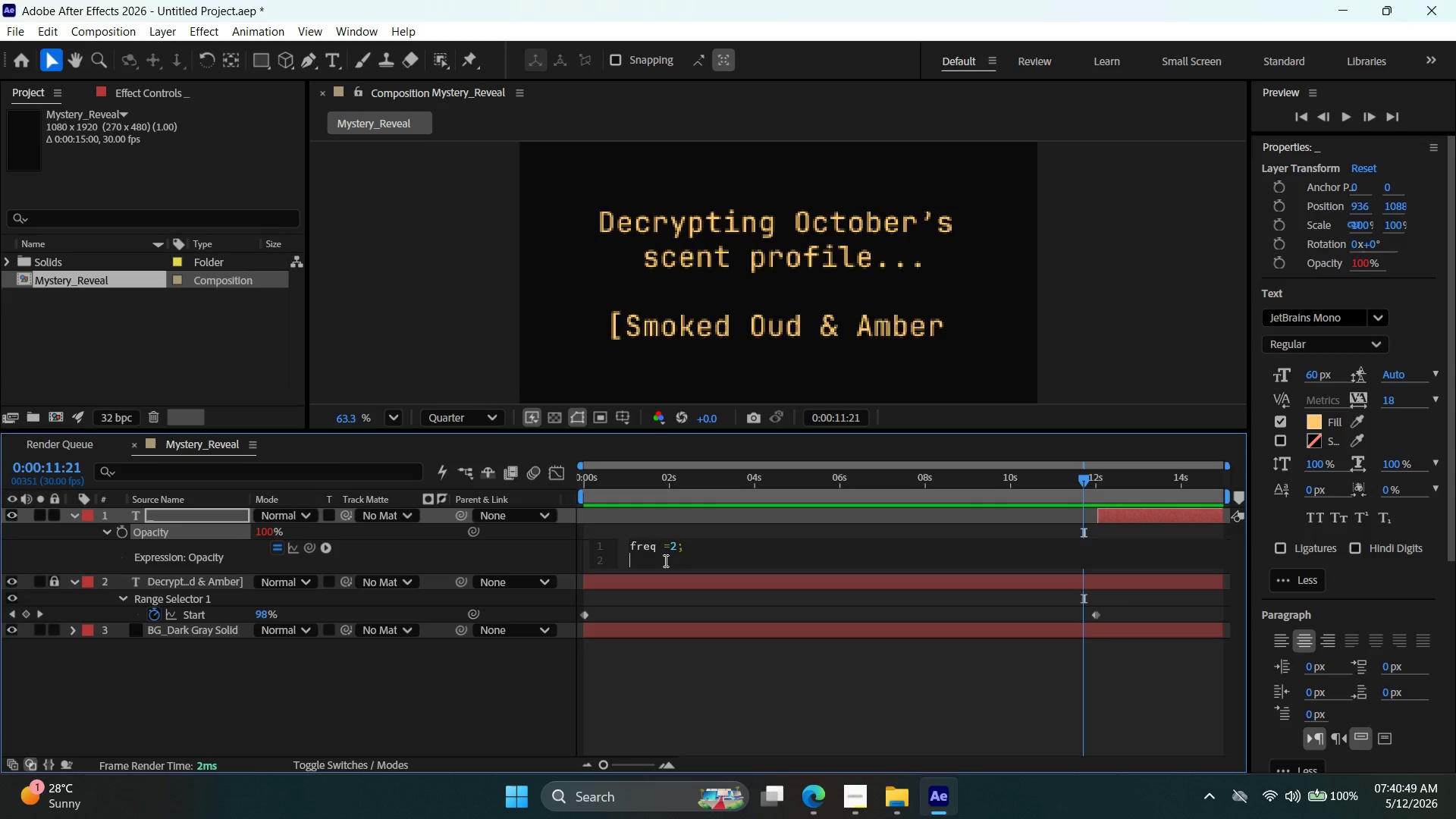 
type(Matj)
key(Backspace)
type(h.so)
key(Backspace)
type(in)
 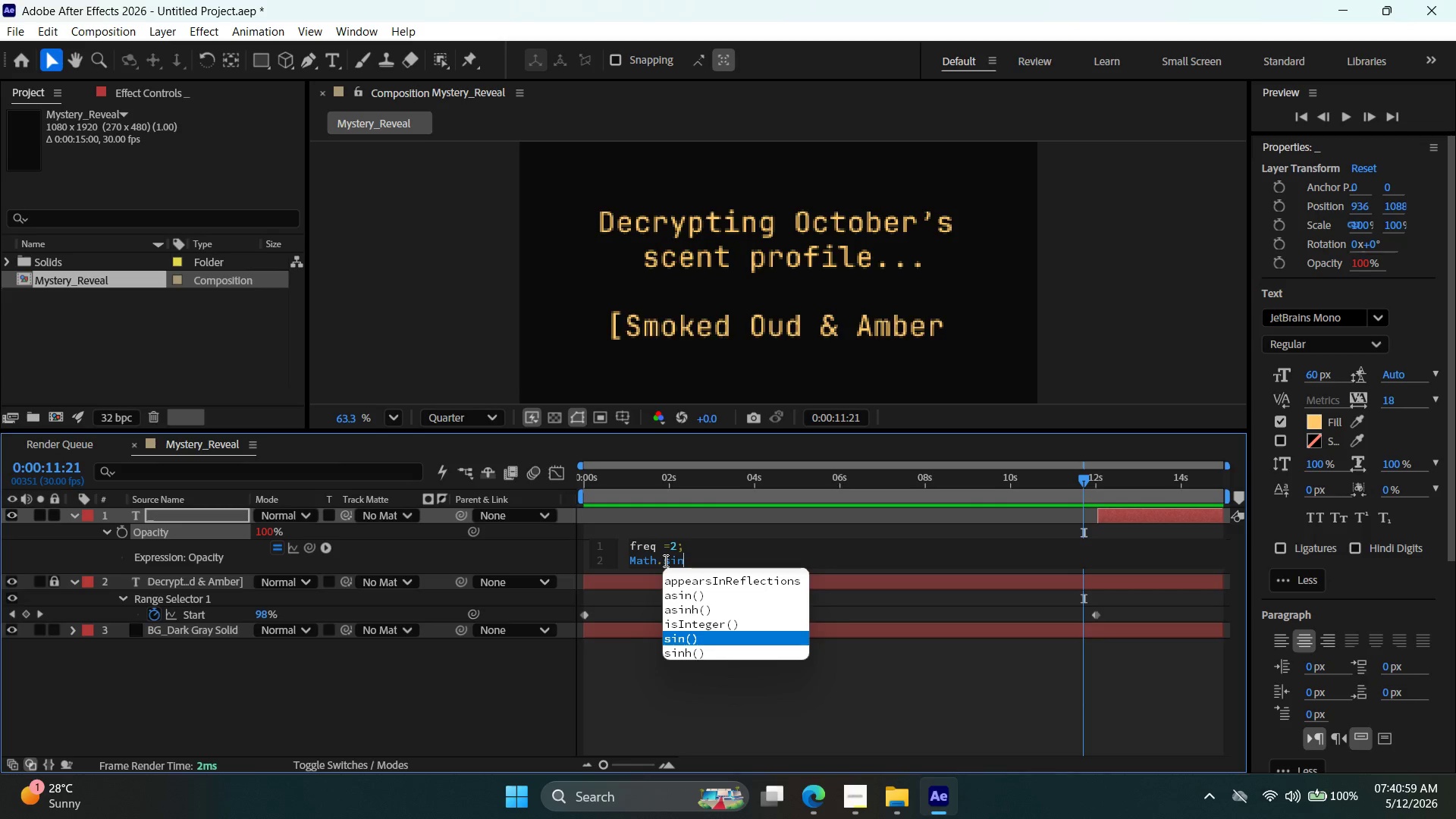 
type((timer)
 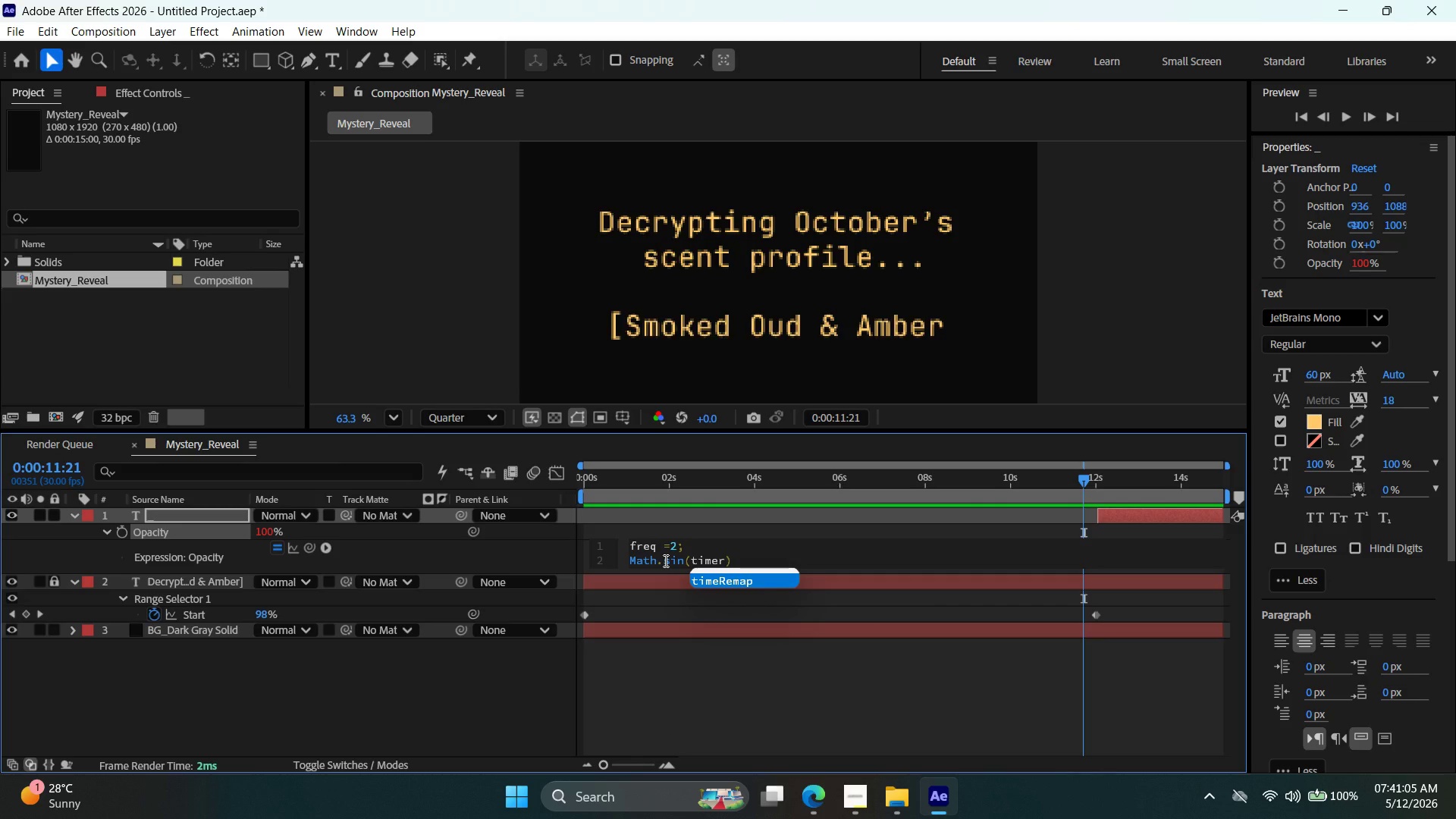 
key(Shift+8)
 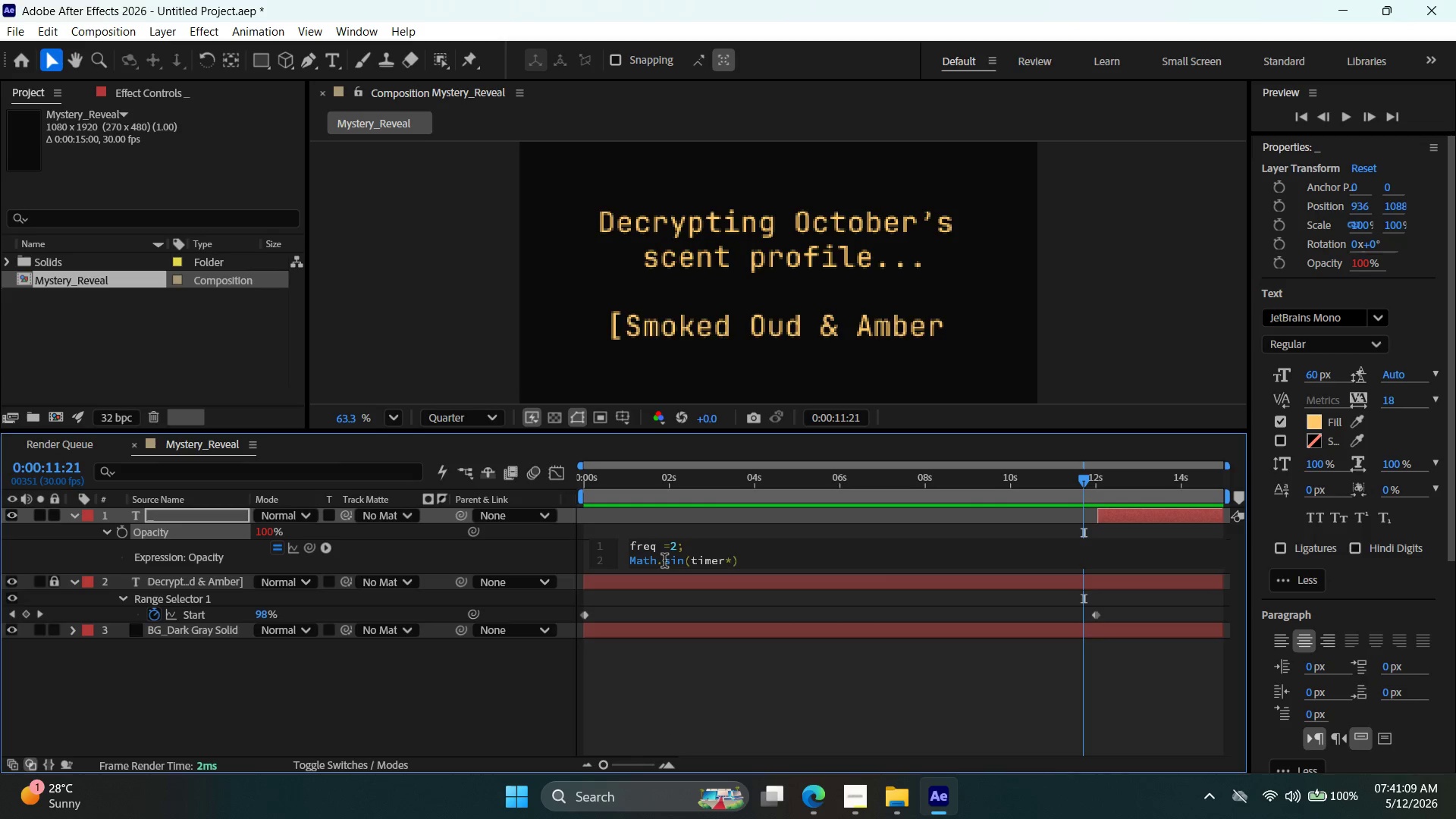 
type(freq*Math.PI)
 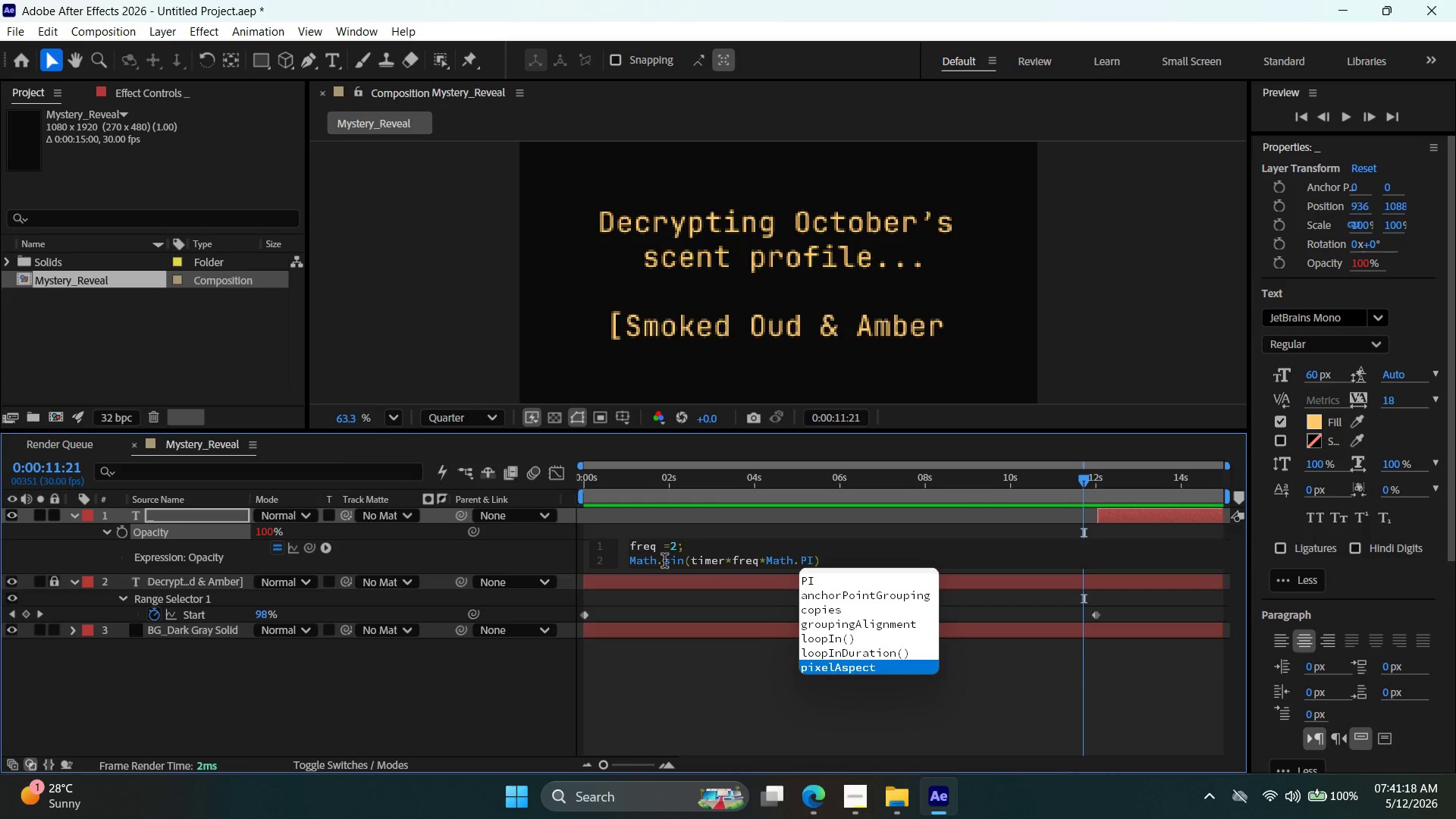 
key(ArrowRight)
 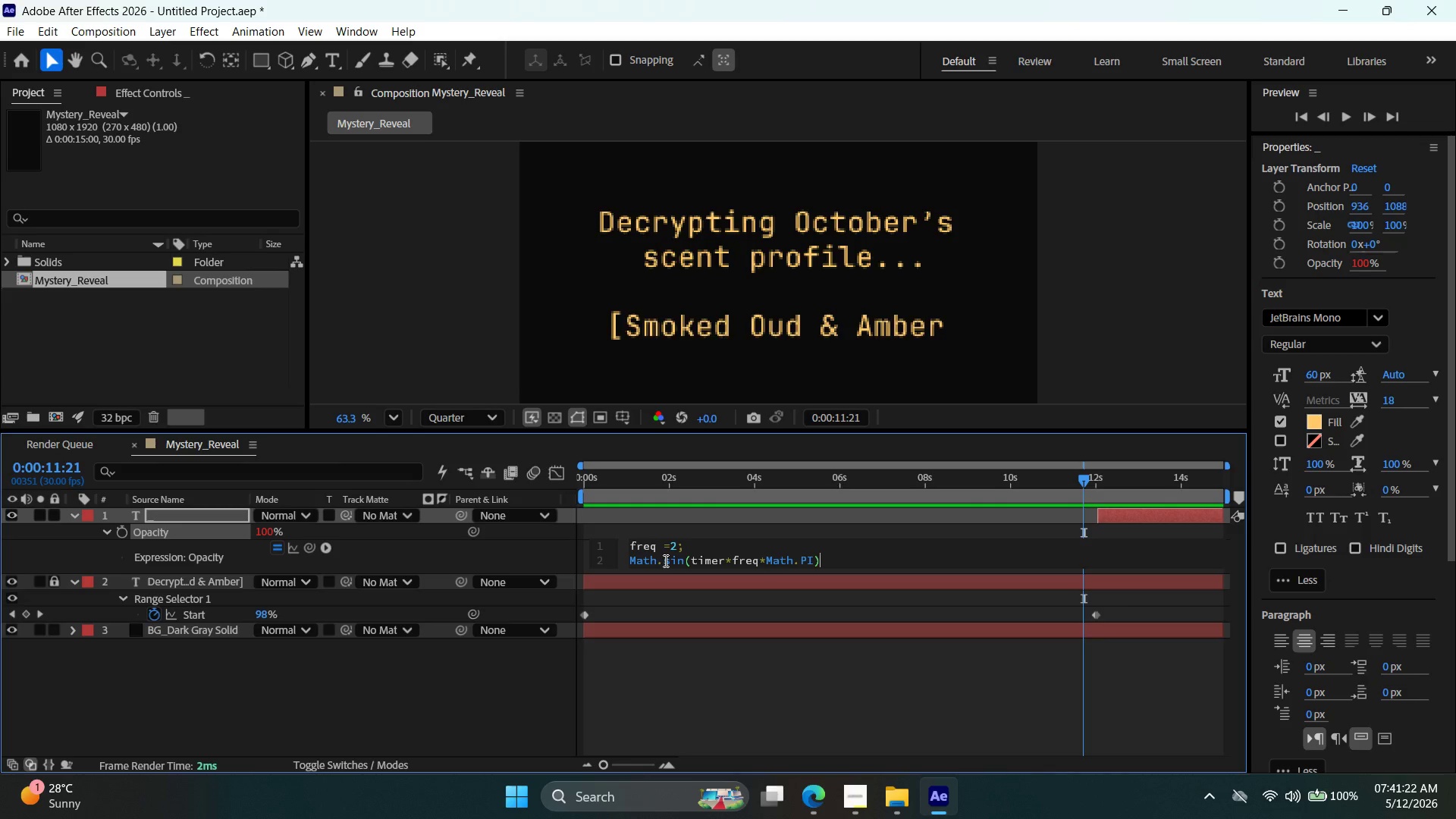 
type(*100;)
 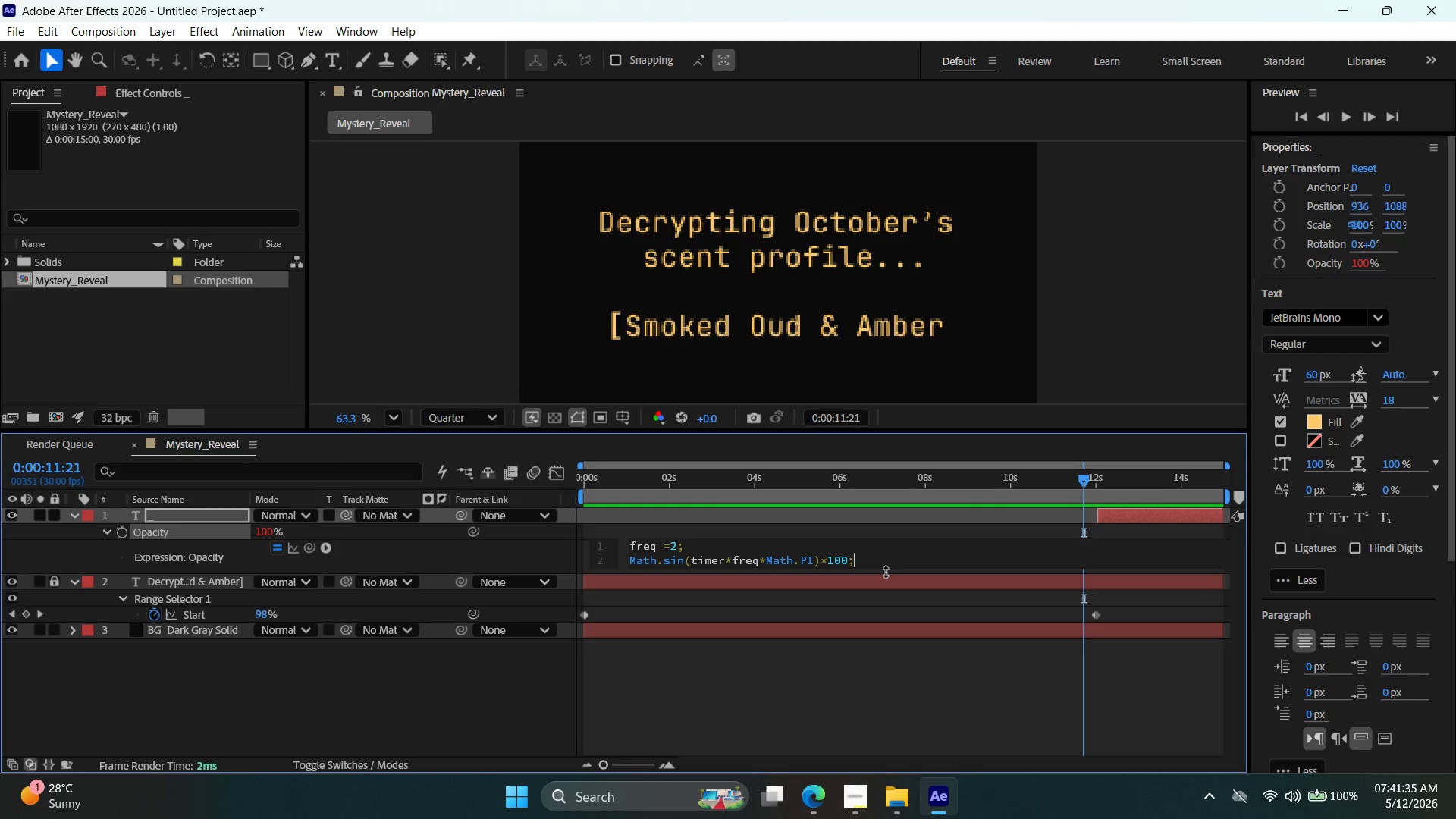 
wait(13.59)
 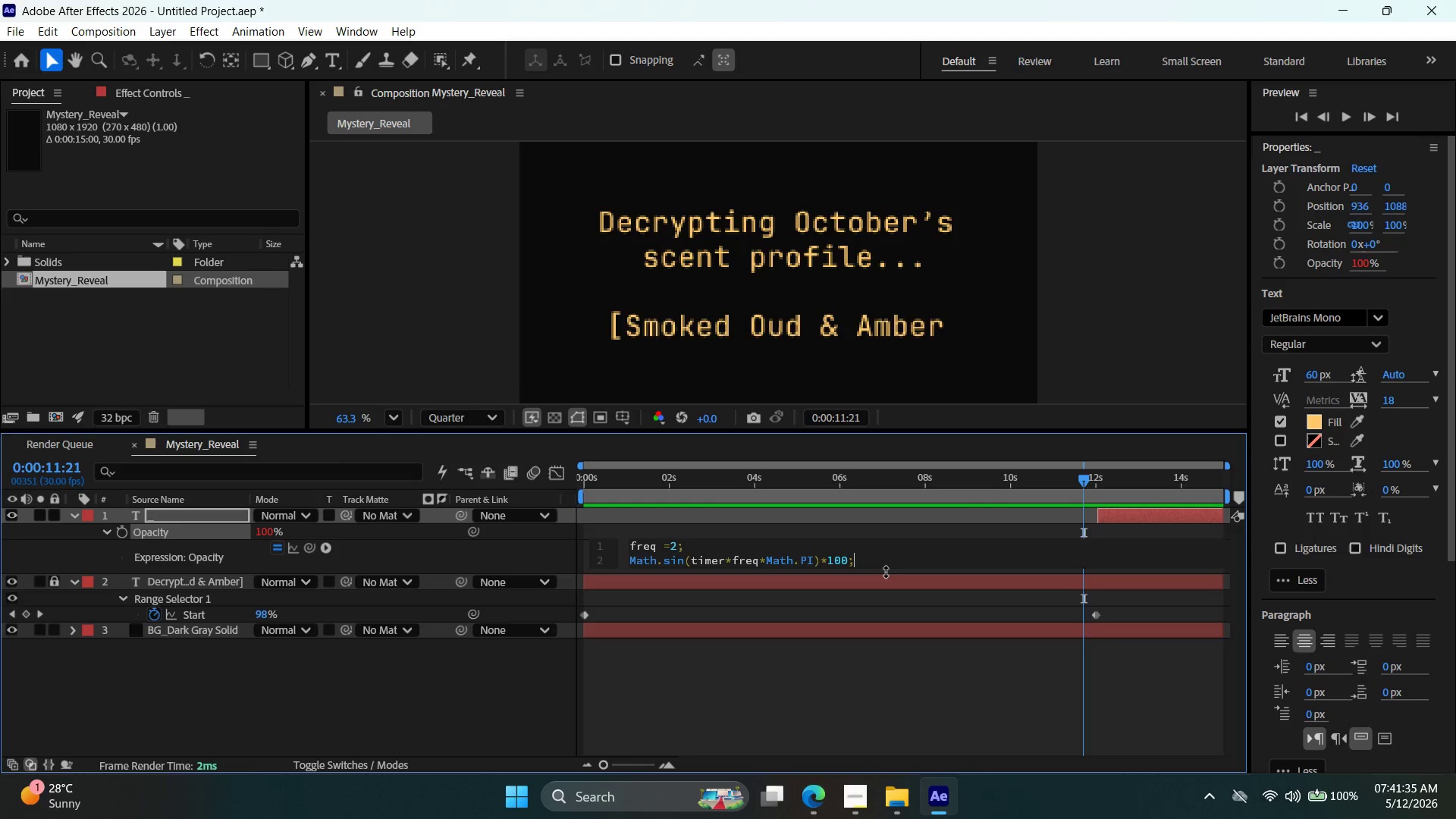 
key(Backspace)
 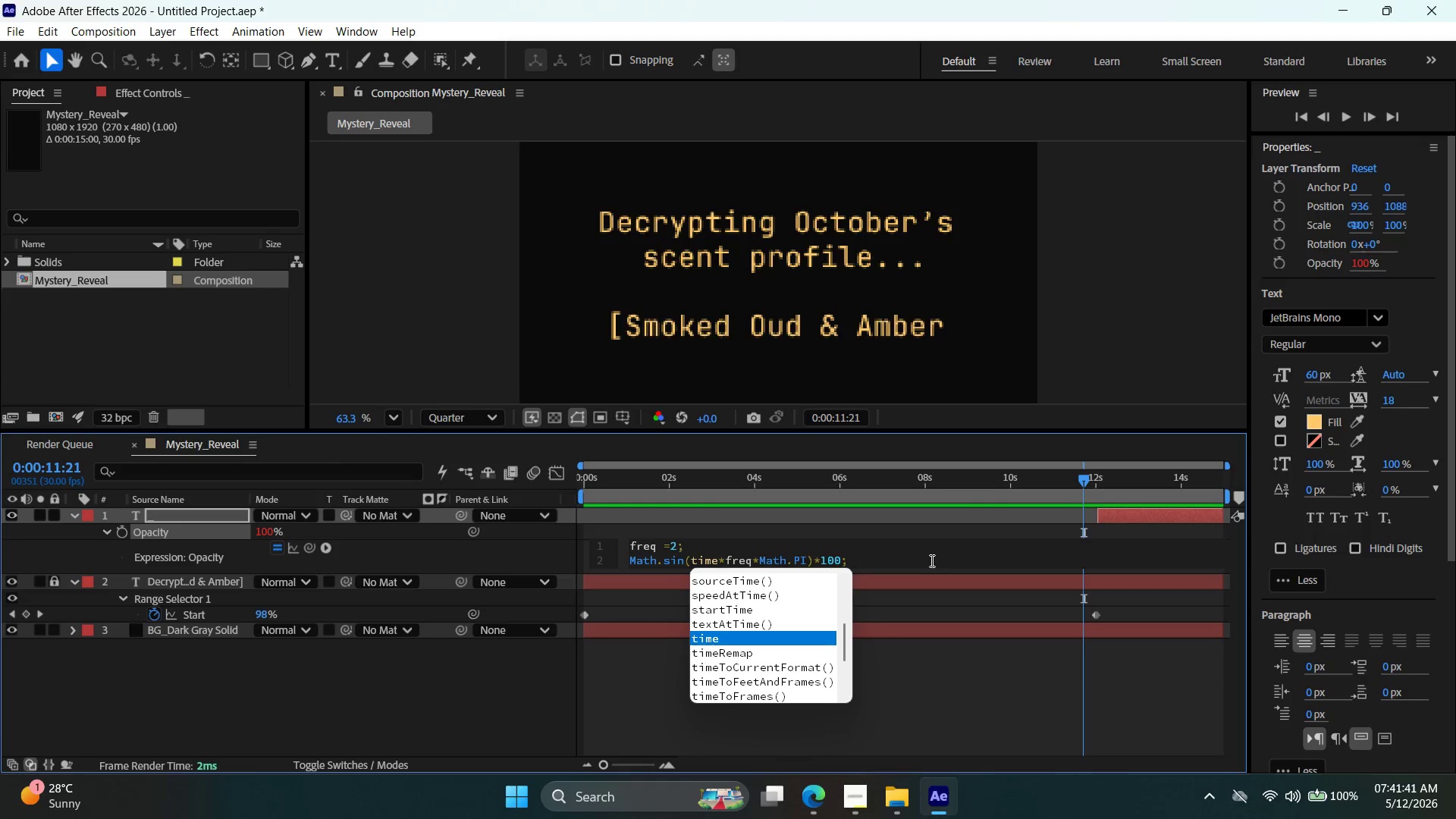 
left_click([927, 563])
 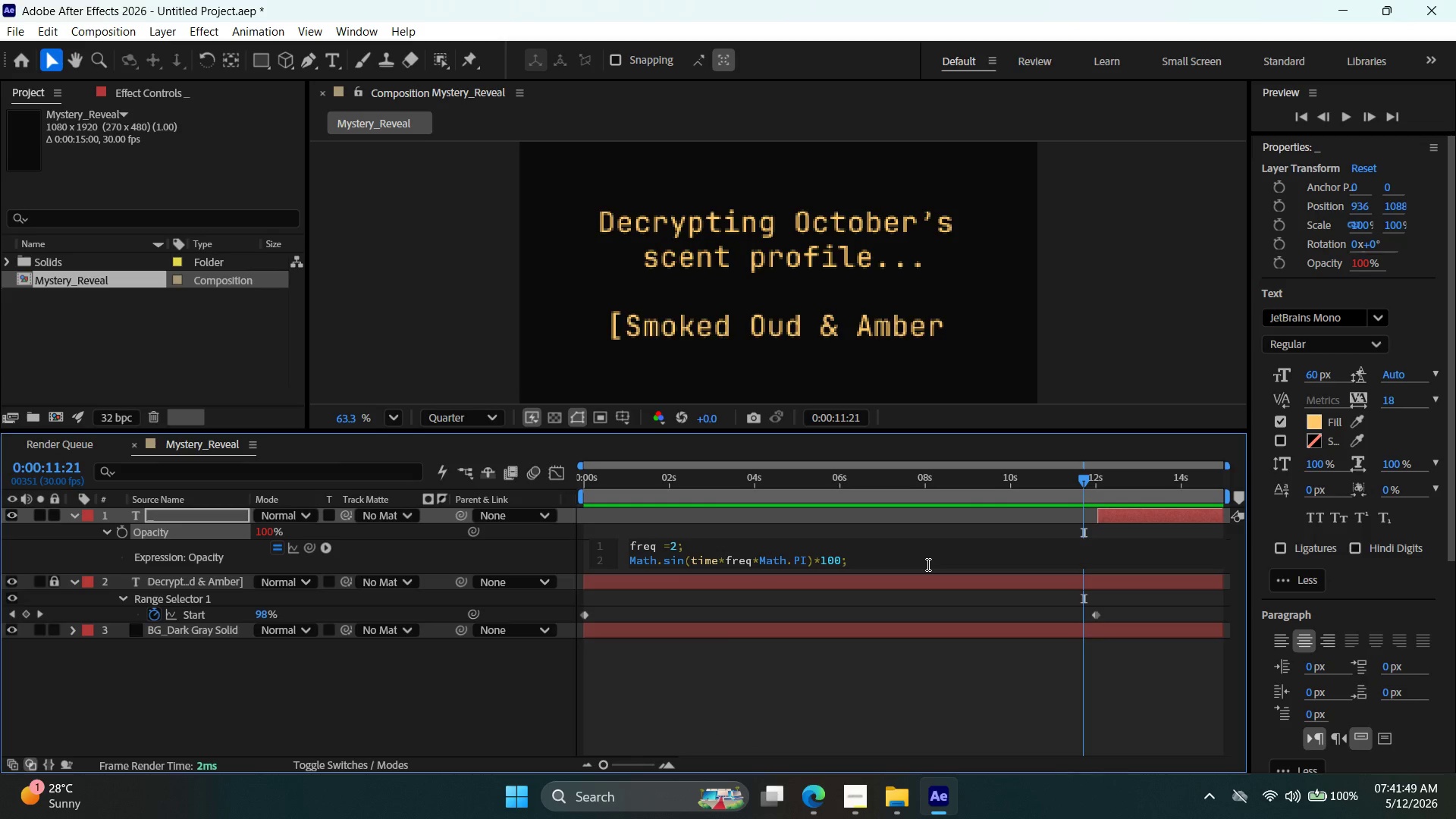 
wait(12.28)
 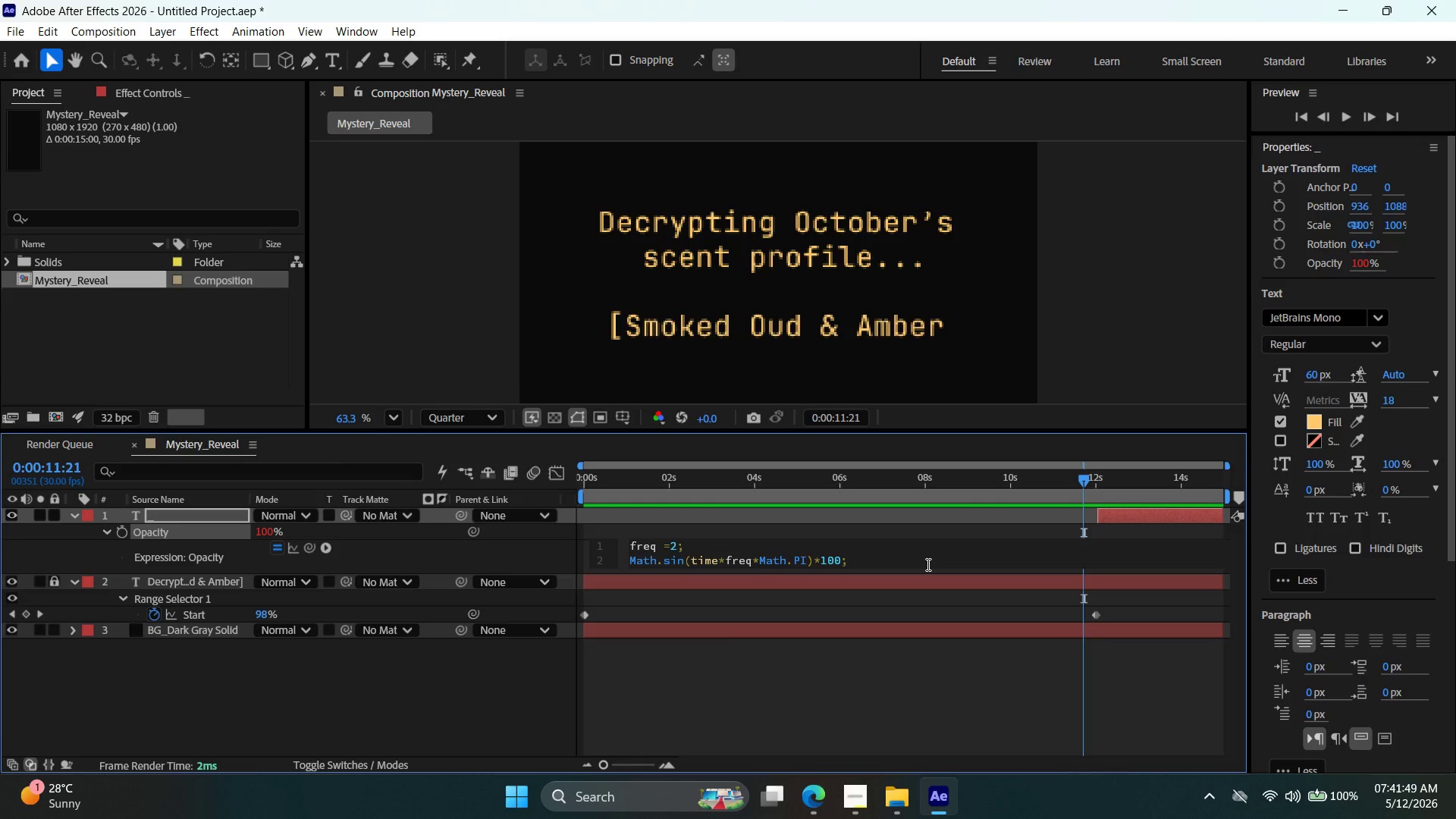 
left_click_drag(start_coordinate=[1066, 472], to_coordinate=[1062, 507])
 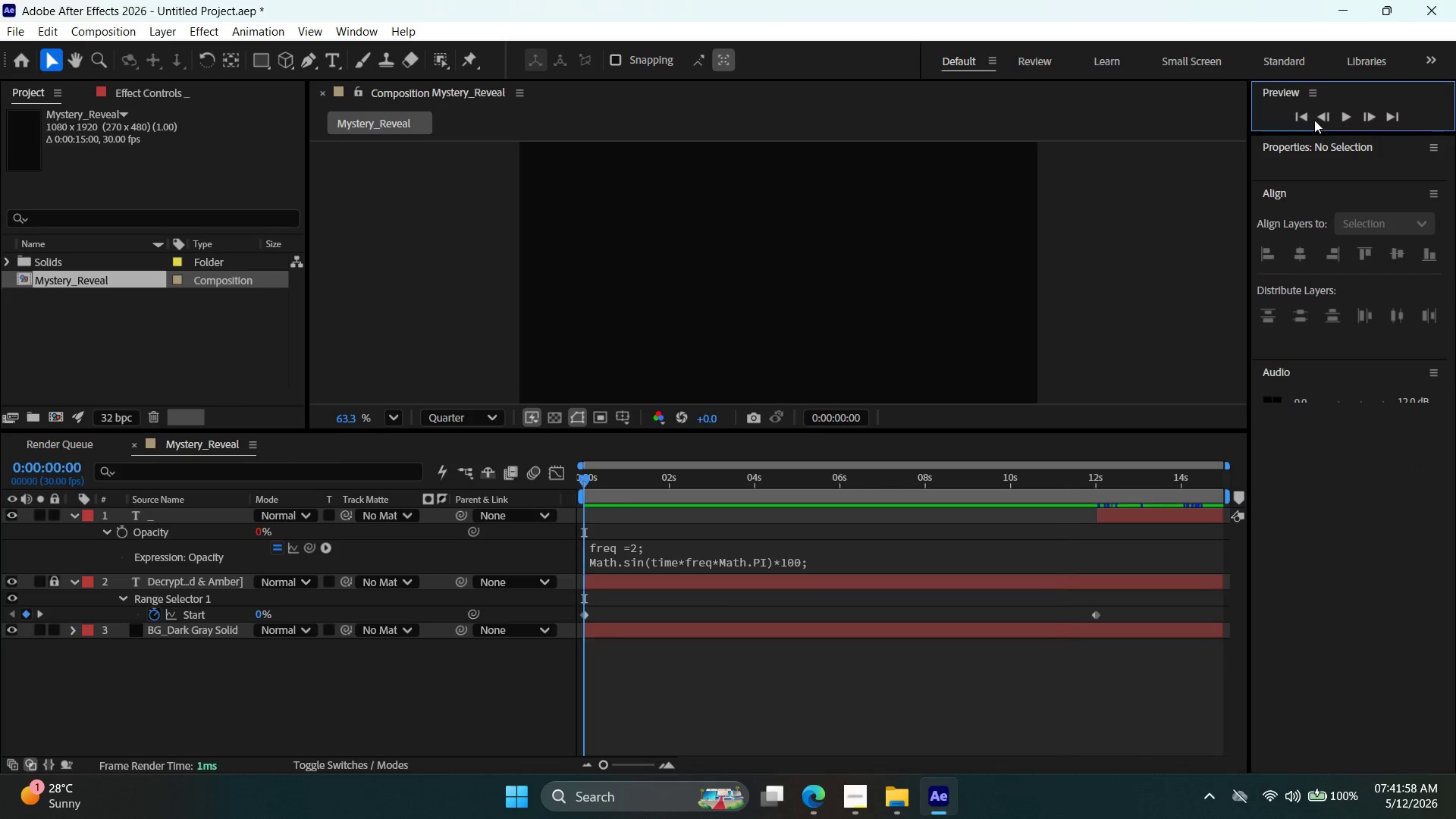 
left_click_drag(start_coordinate=[1338, 117], to_coordinate=[1341, 117])
 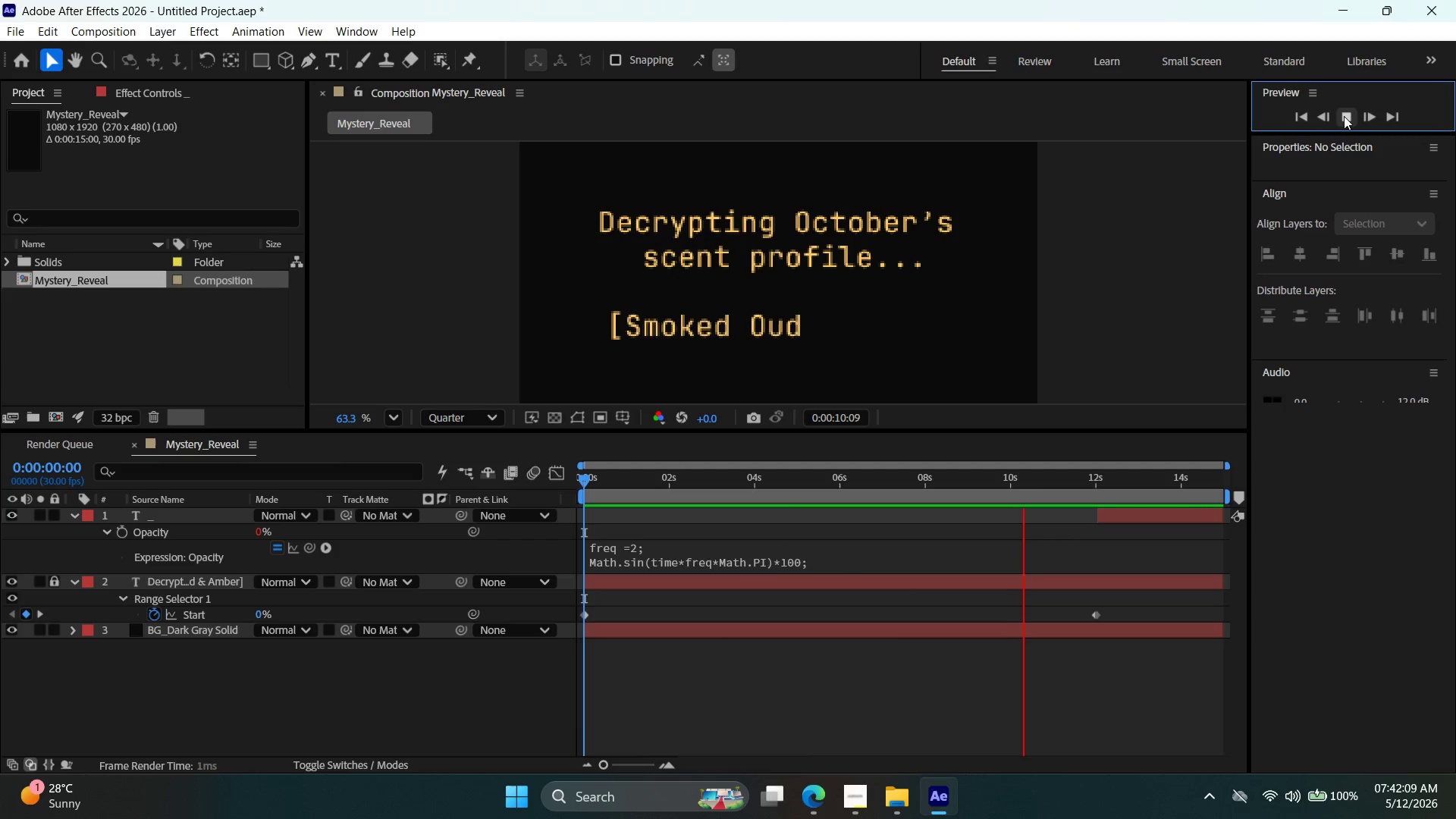 
wait(15.45)
 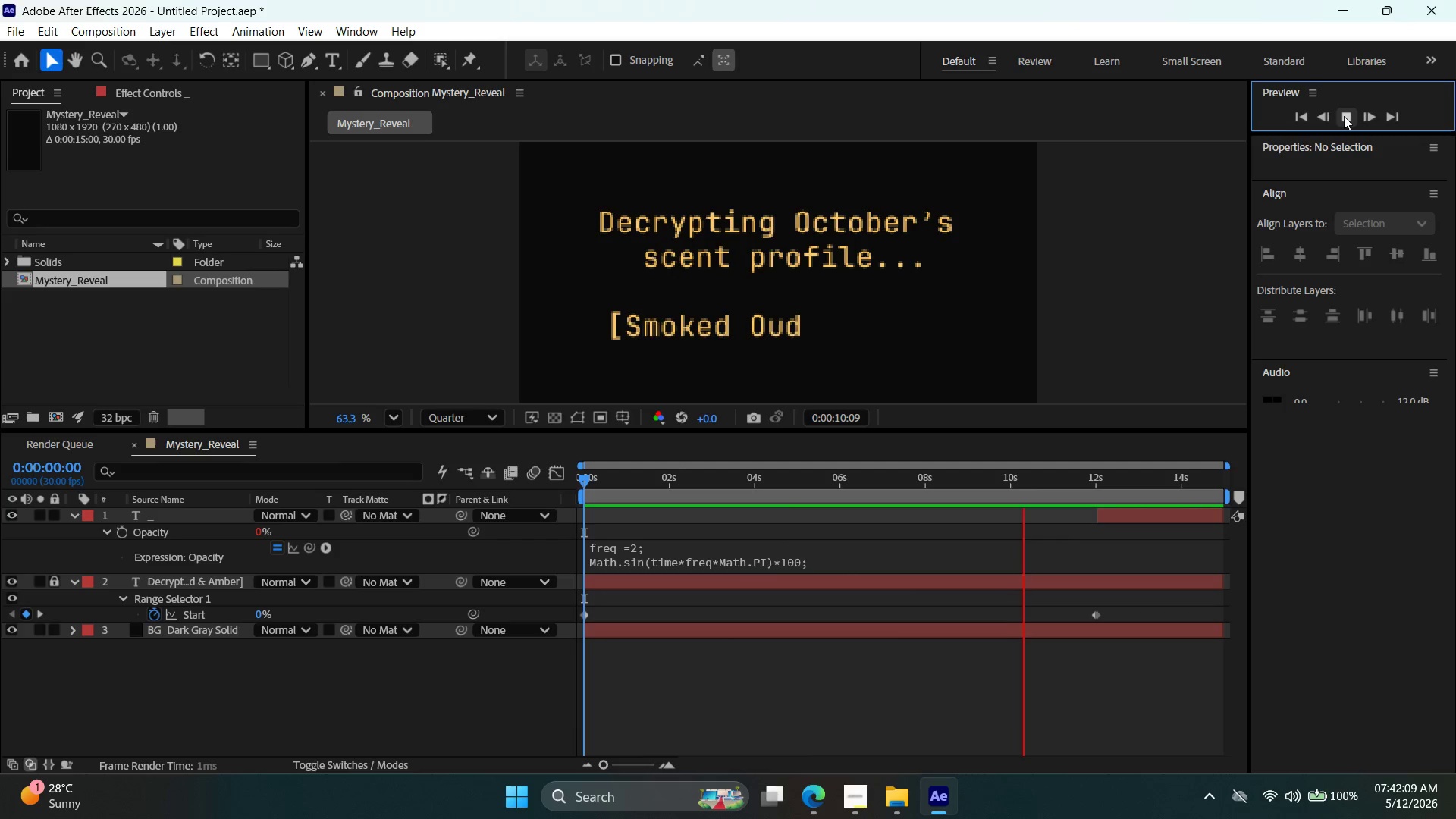 
left_click([1344, 116])
 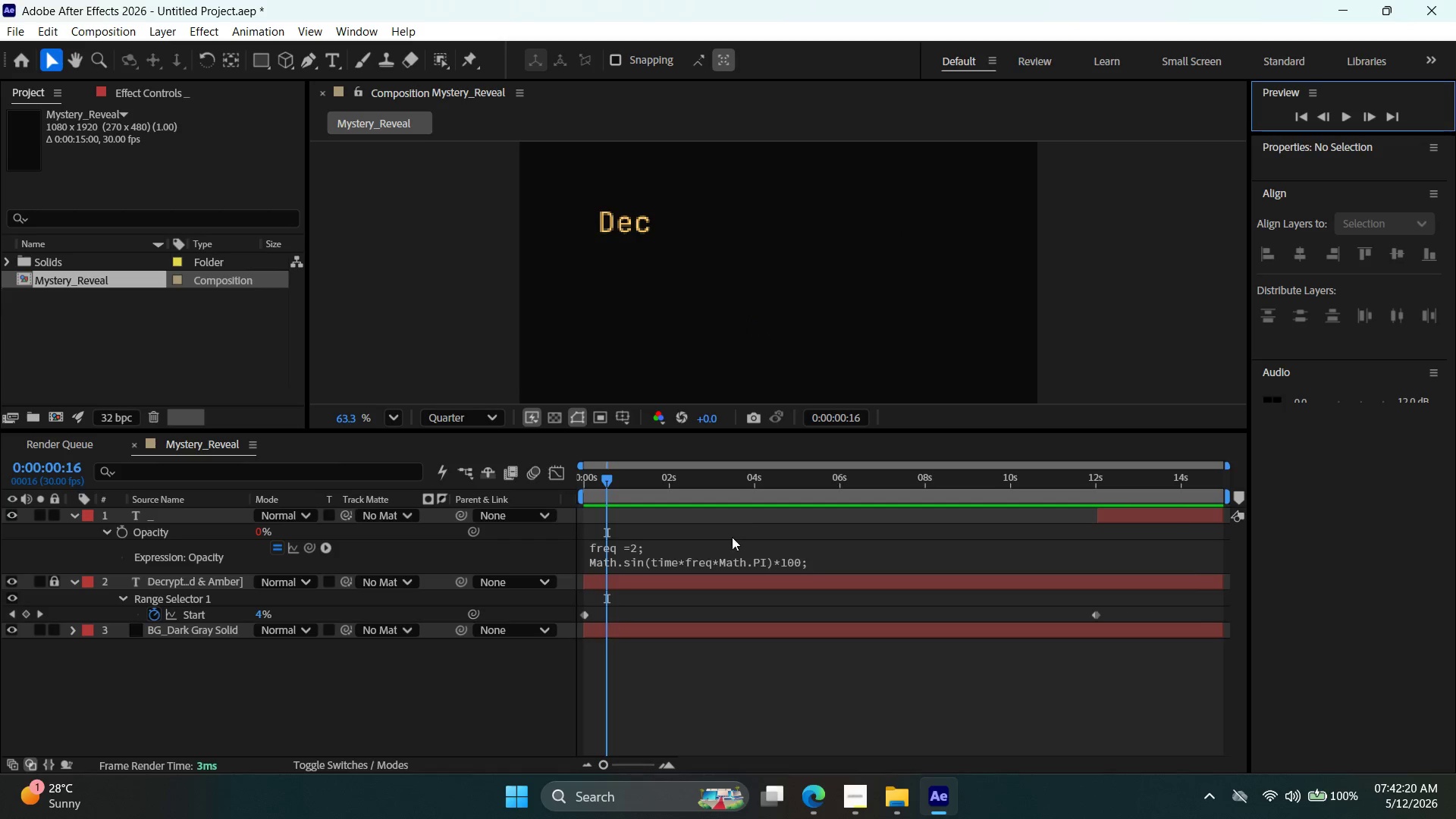 
wait(7.0)
 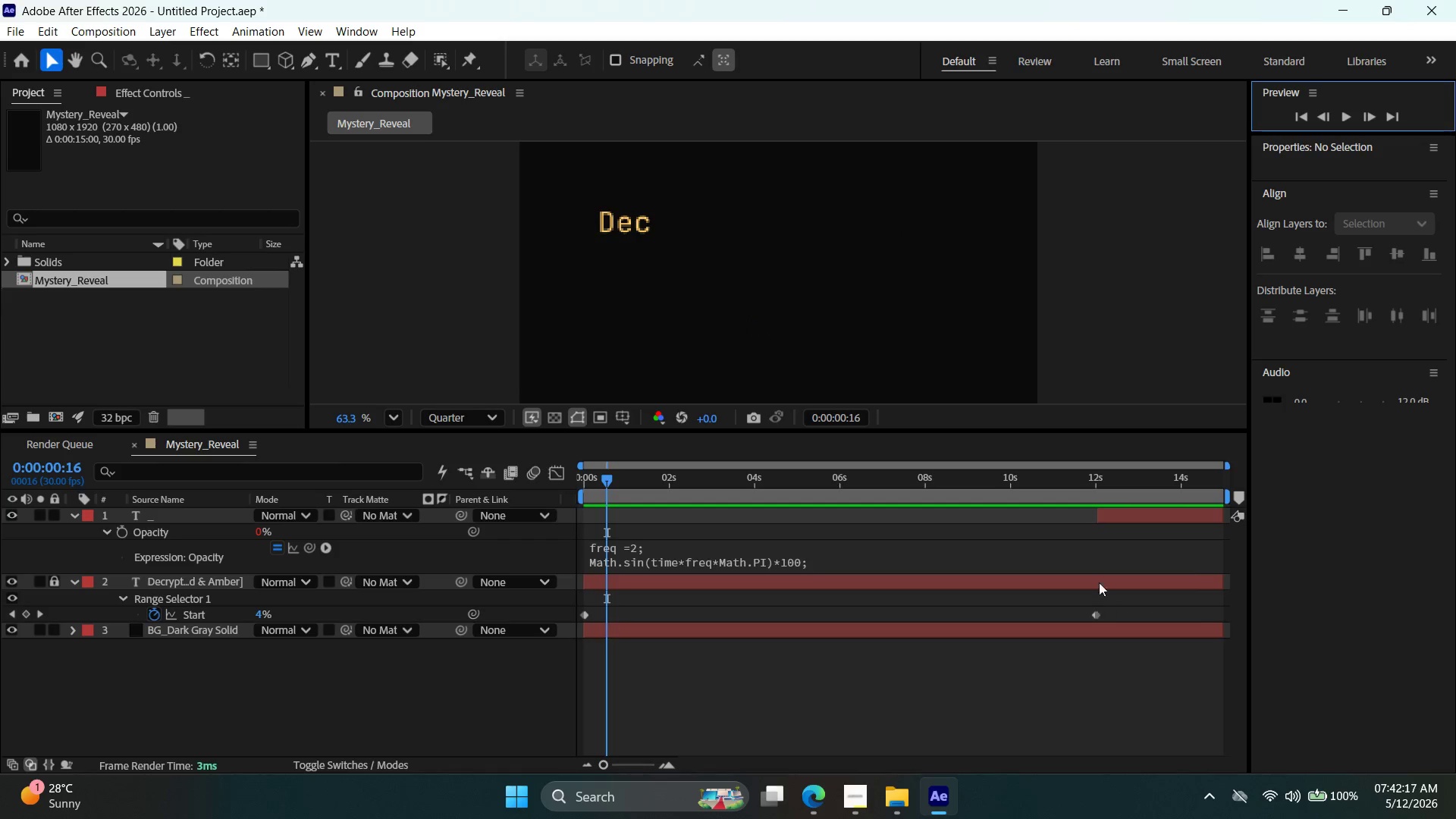 
left_click_drag(start_coordinate=[604, 476], to_coordinate=[1090, 536])
 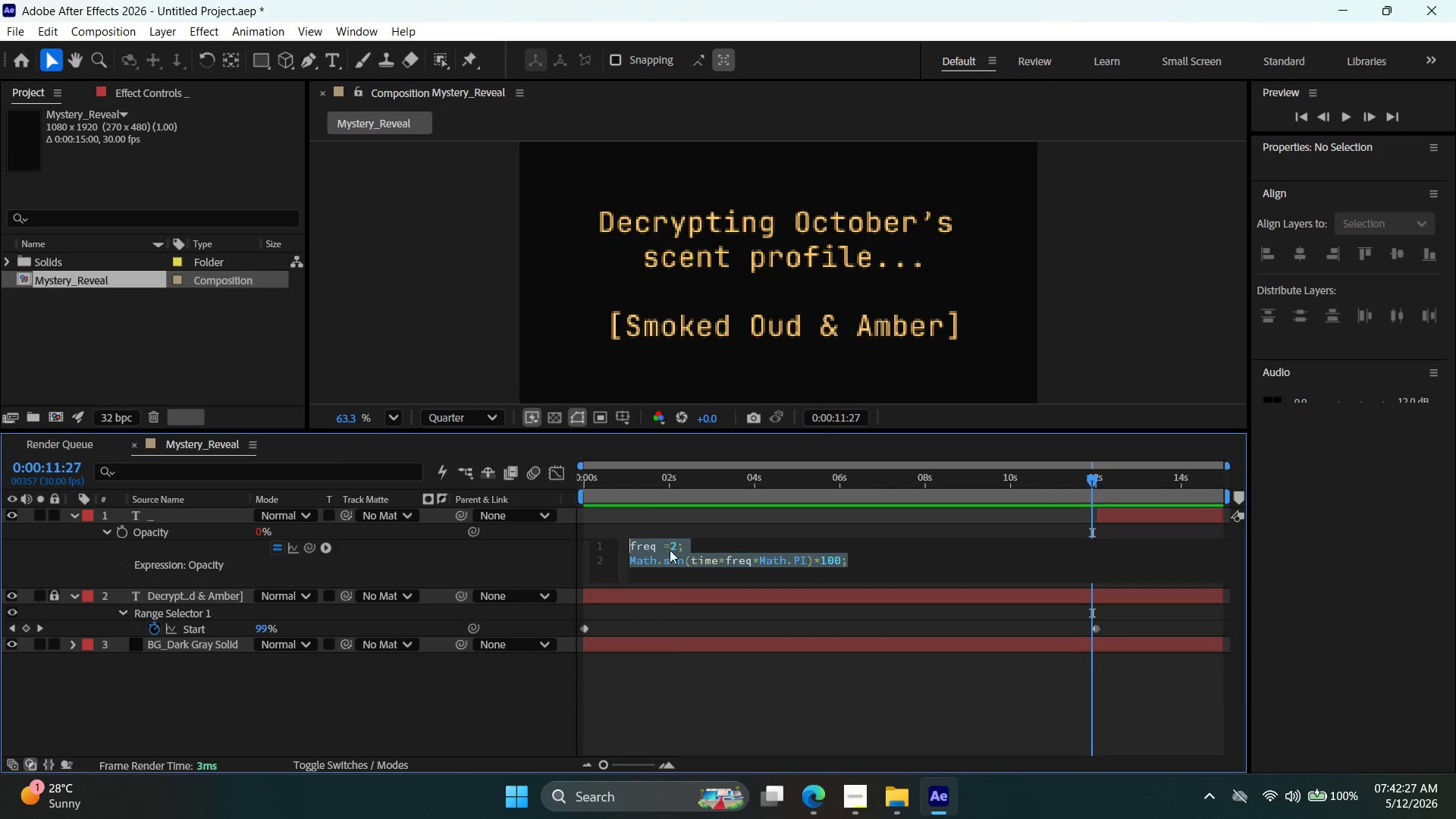 
left_click([673, 543])
 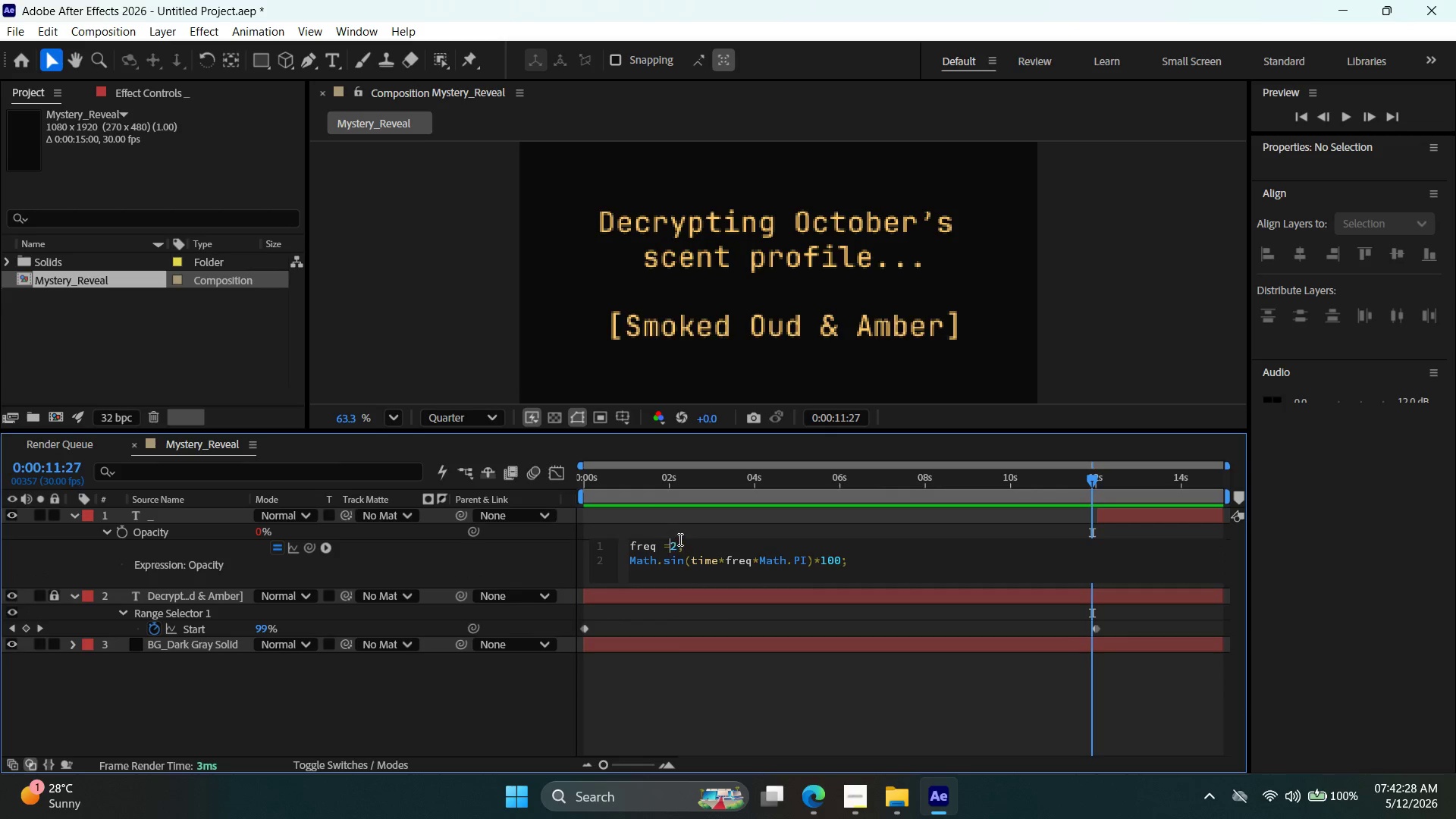 
left_click([677, 539])
 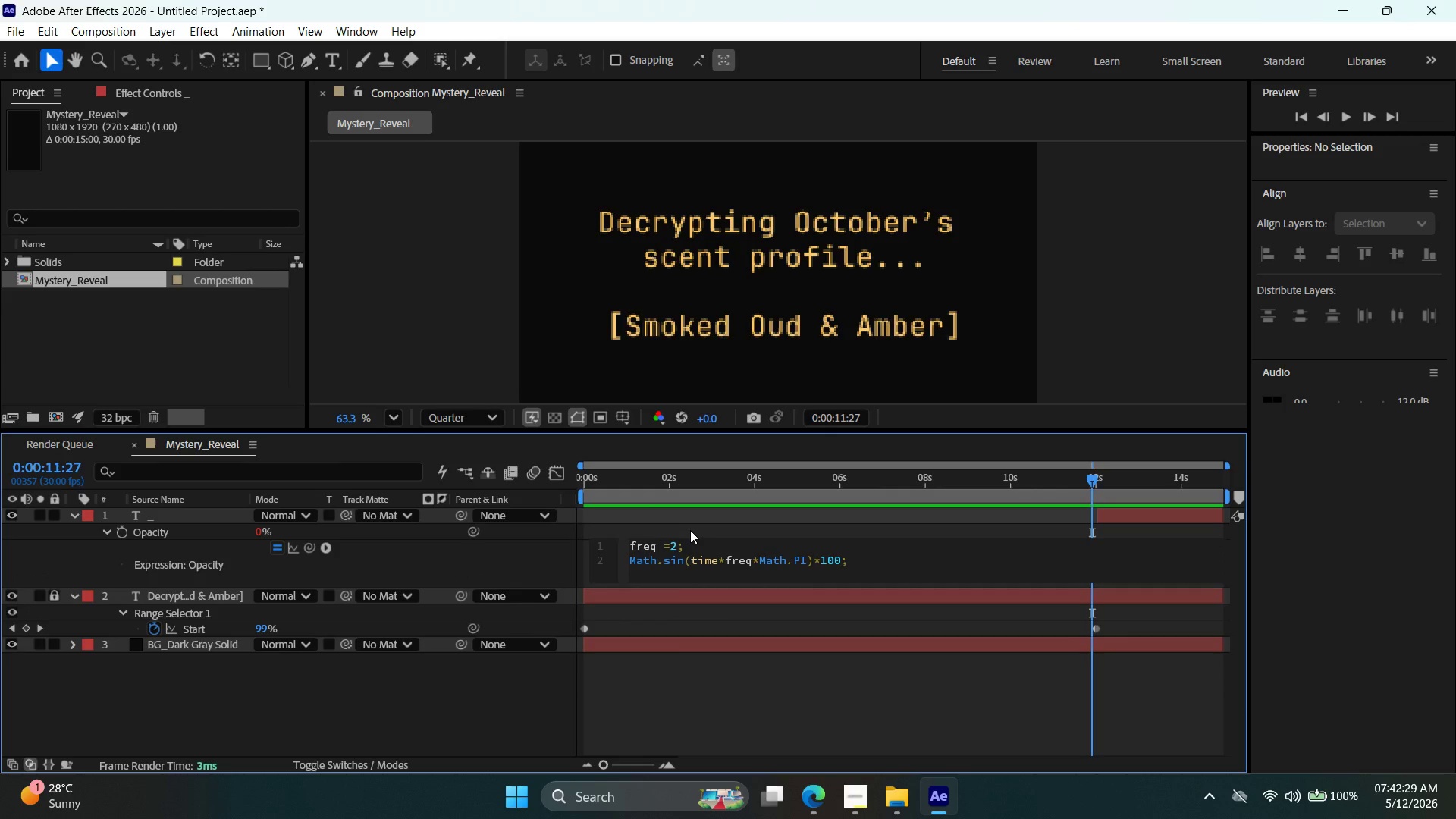 
key(Backspace)
 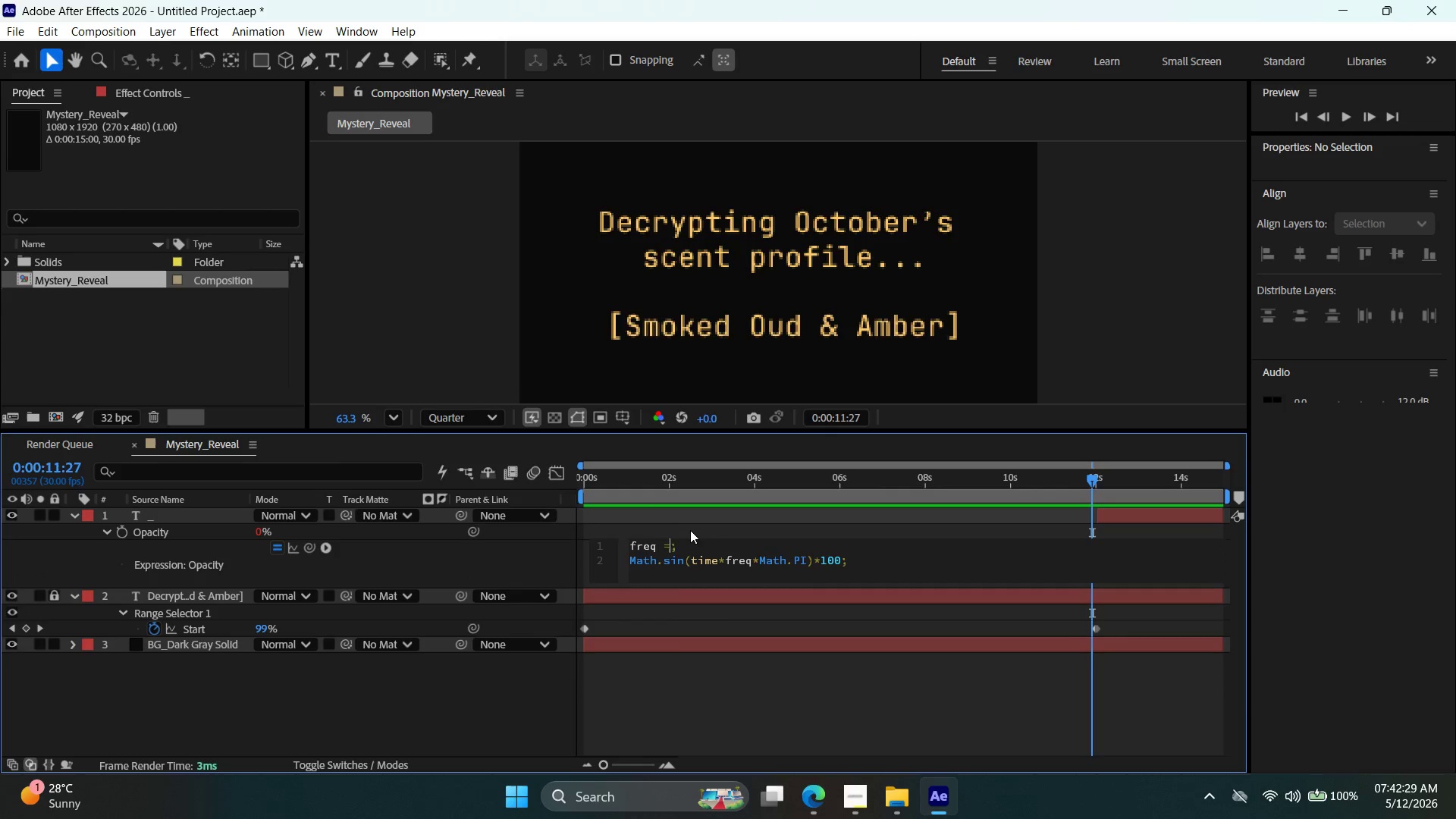 
key(5)
 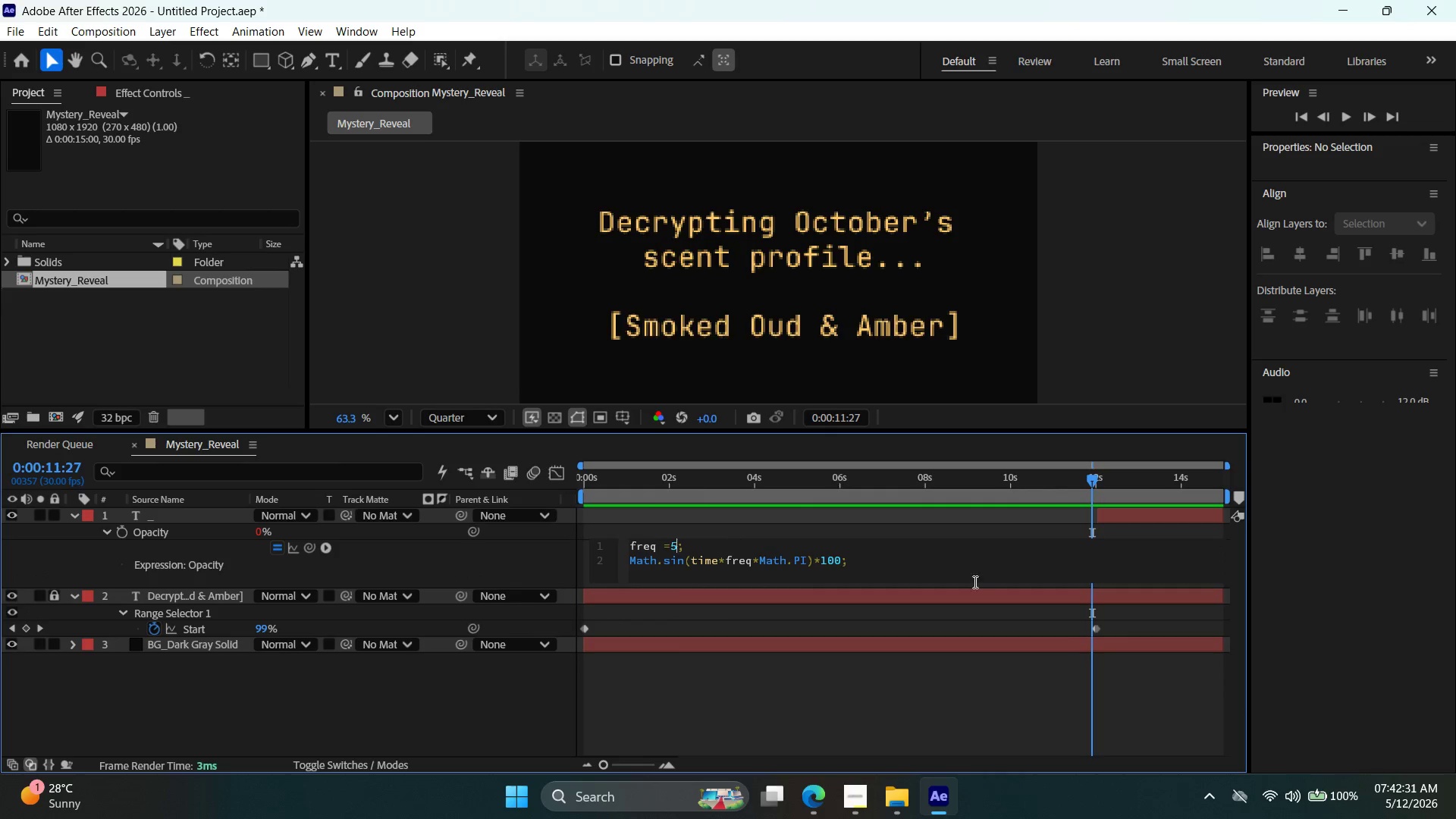 
left_click([1189, 544])
 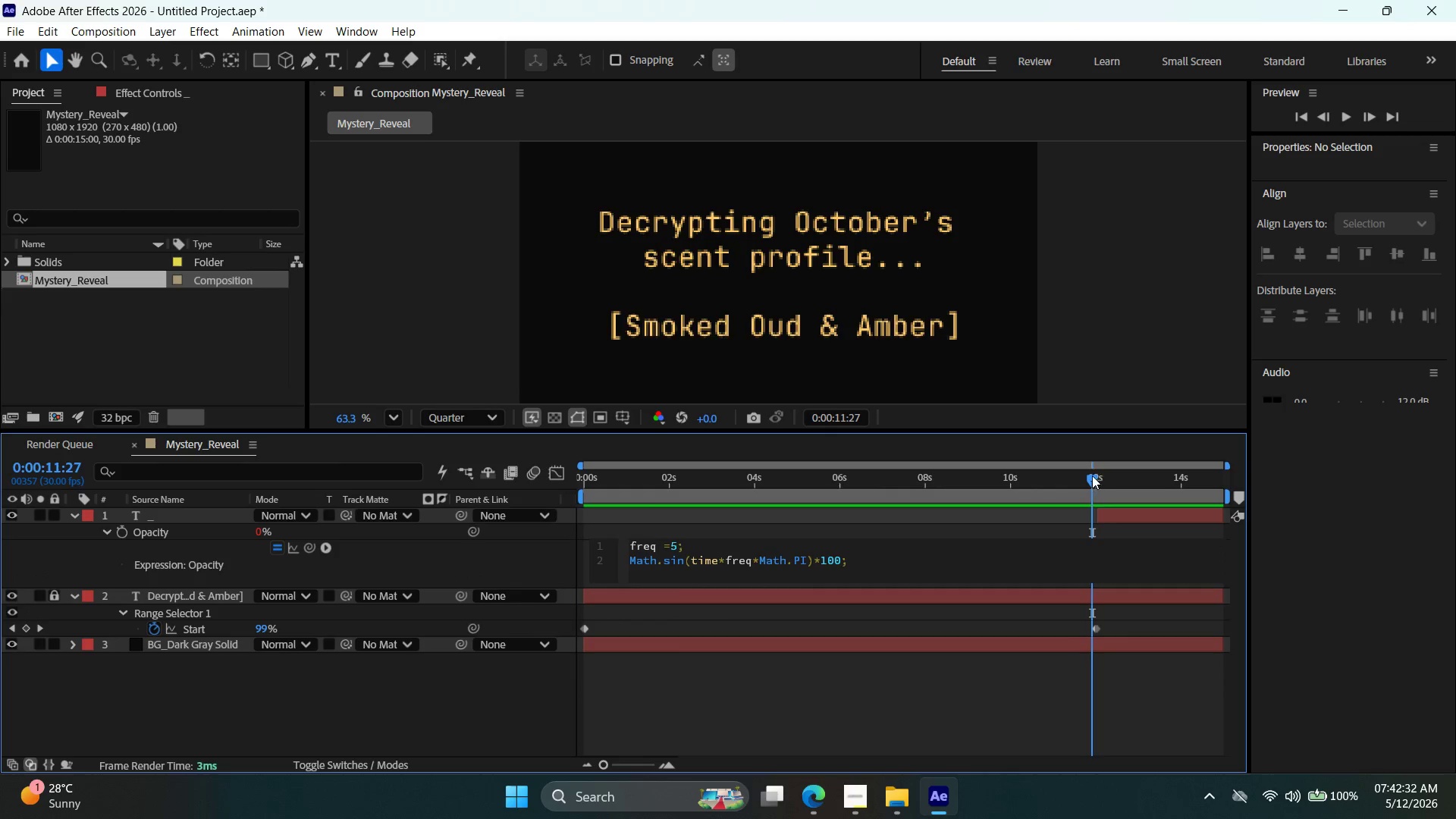 
left_click_drag(start_coordinate=[1090, 475], to_coordinate=[471, 503])
 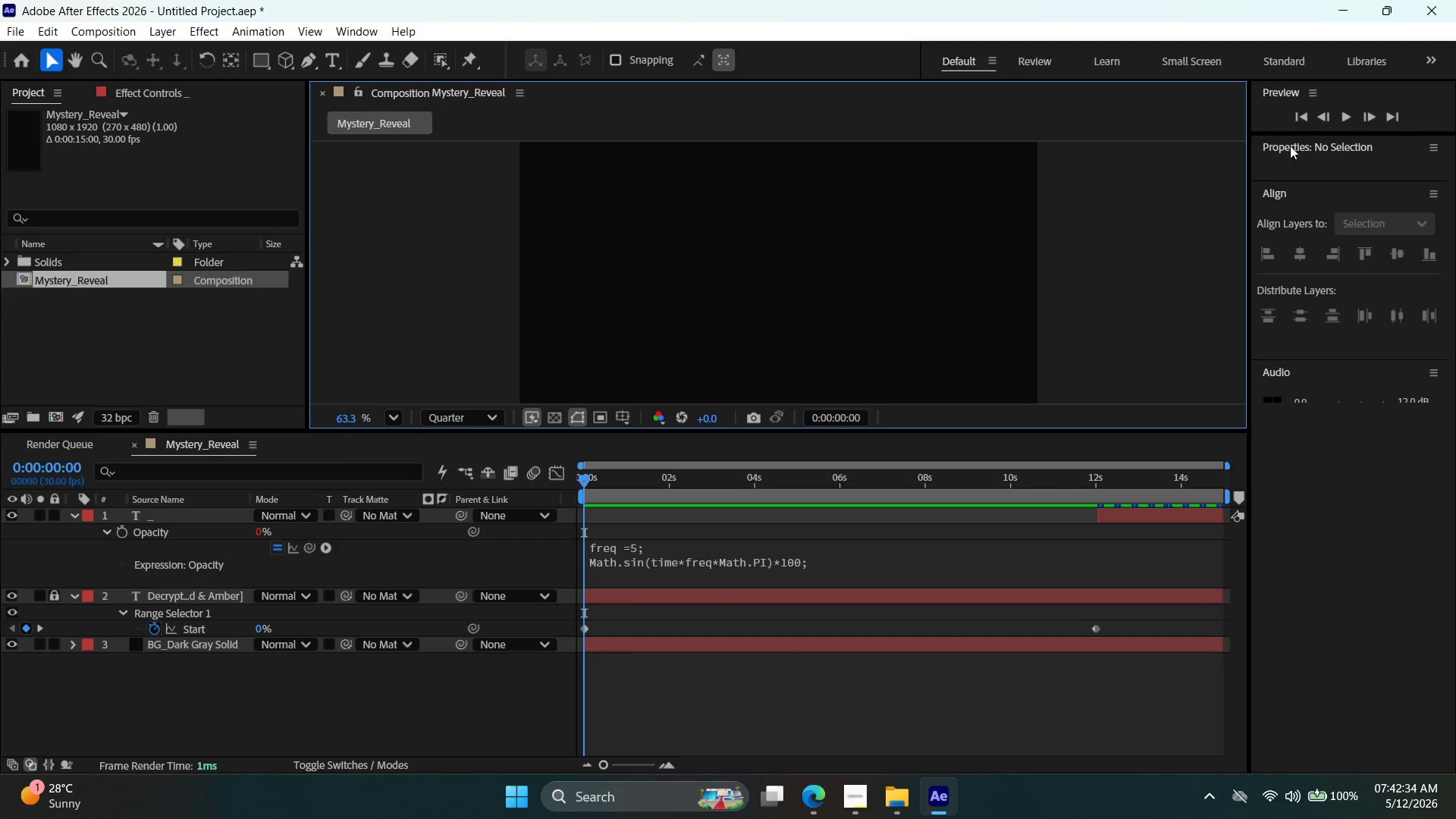 
left_click([1342, 116])
 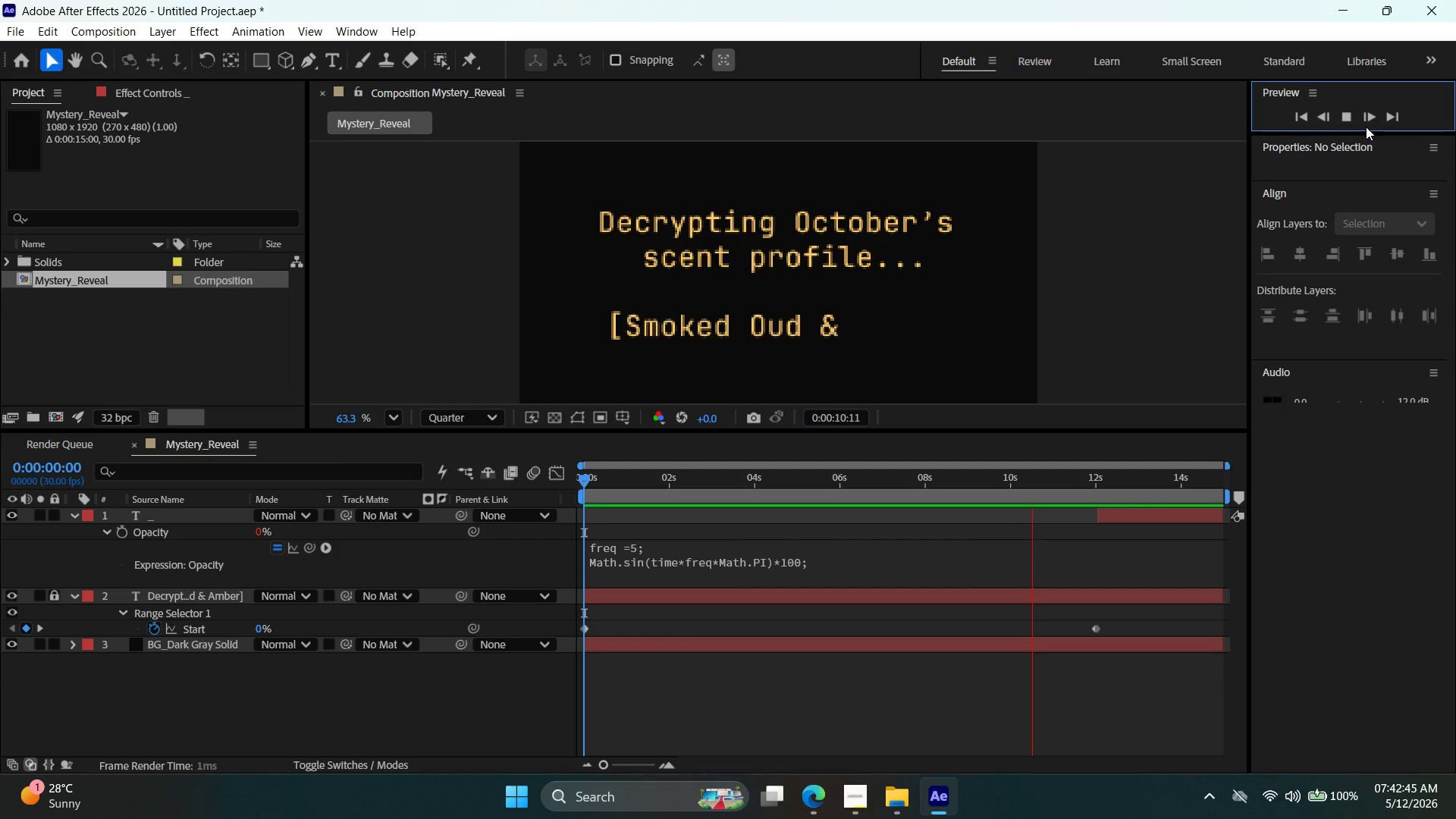 
wait(15.74)
 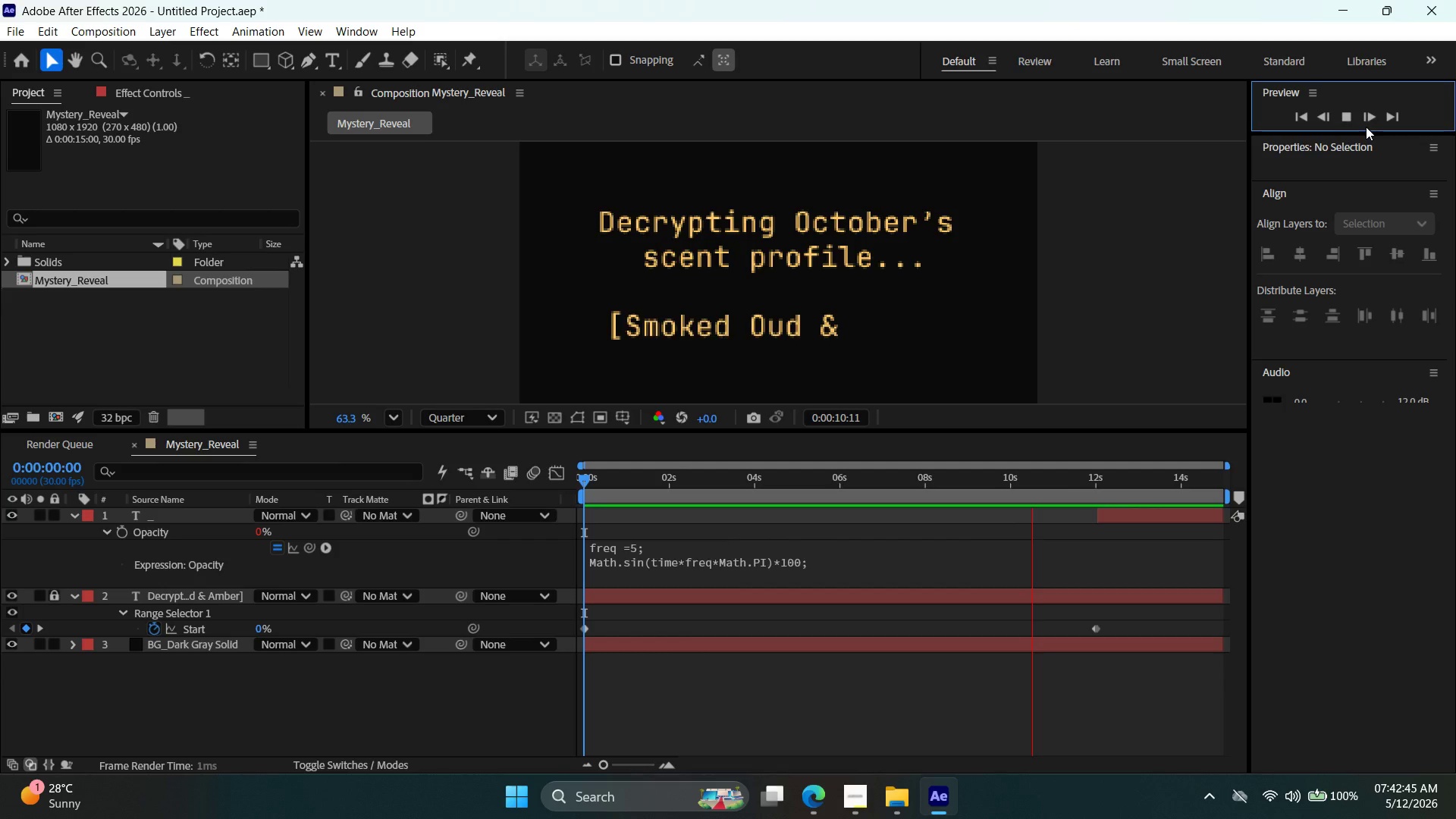 
left_click([1122, 507])
 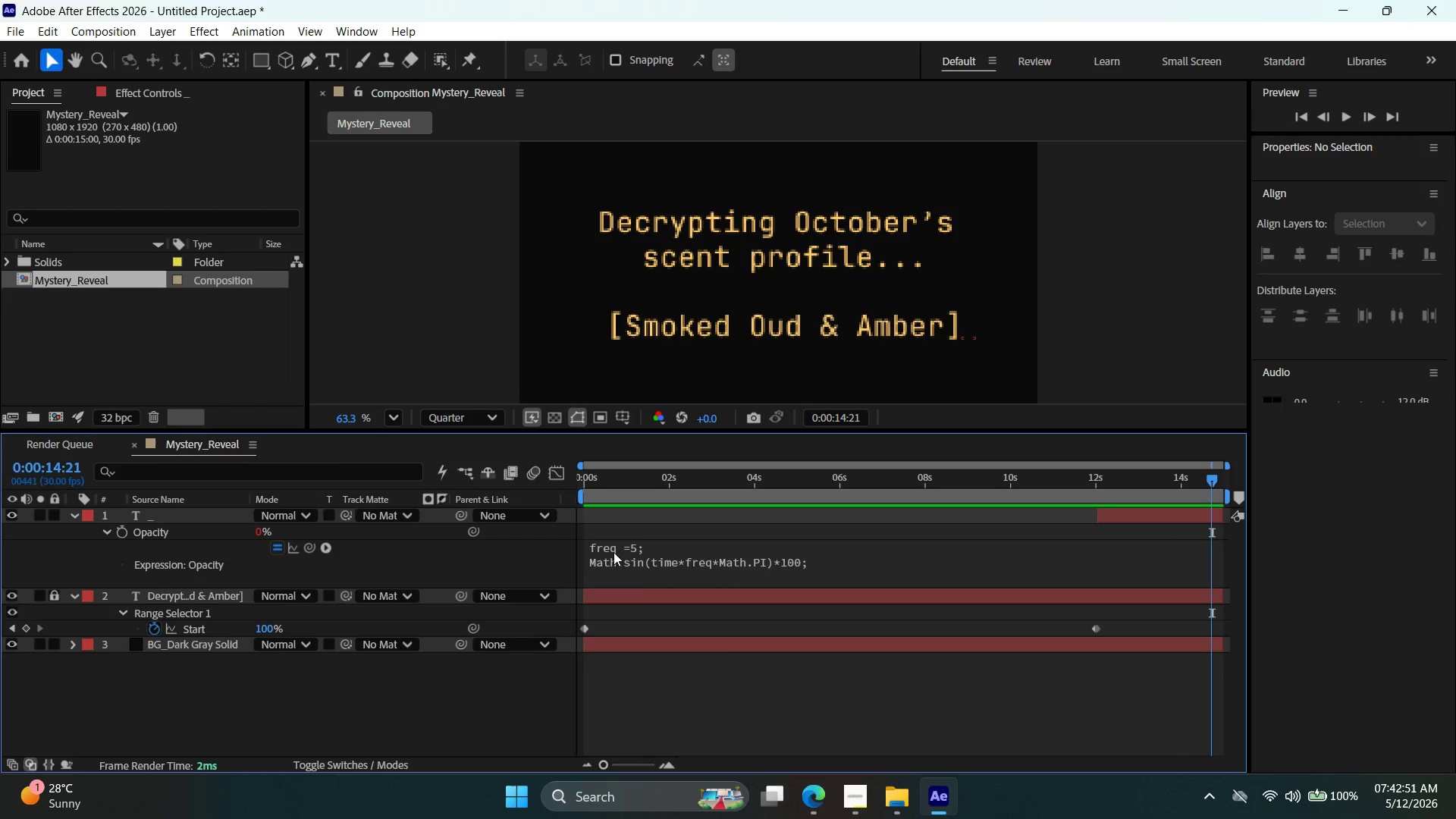 
left_click([635, 551])
 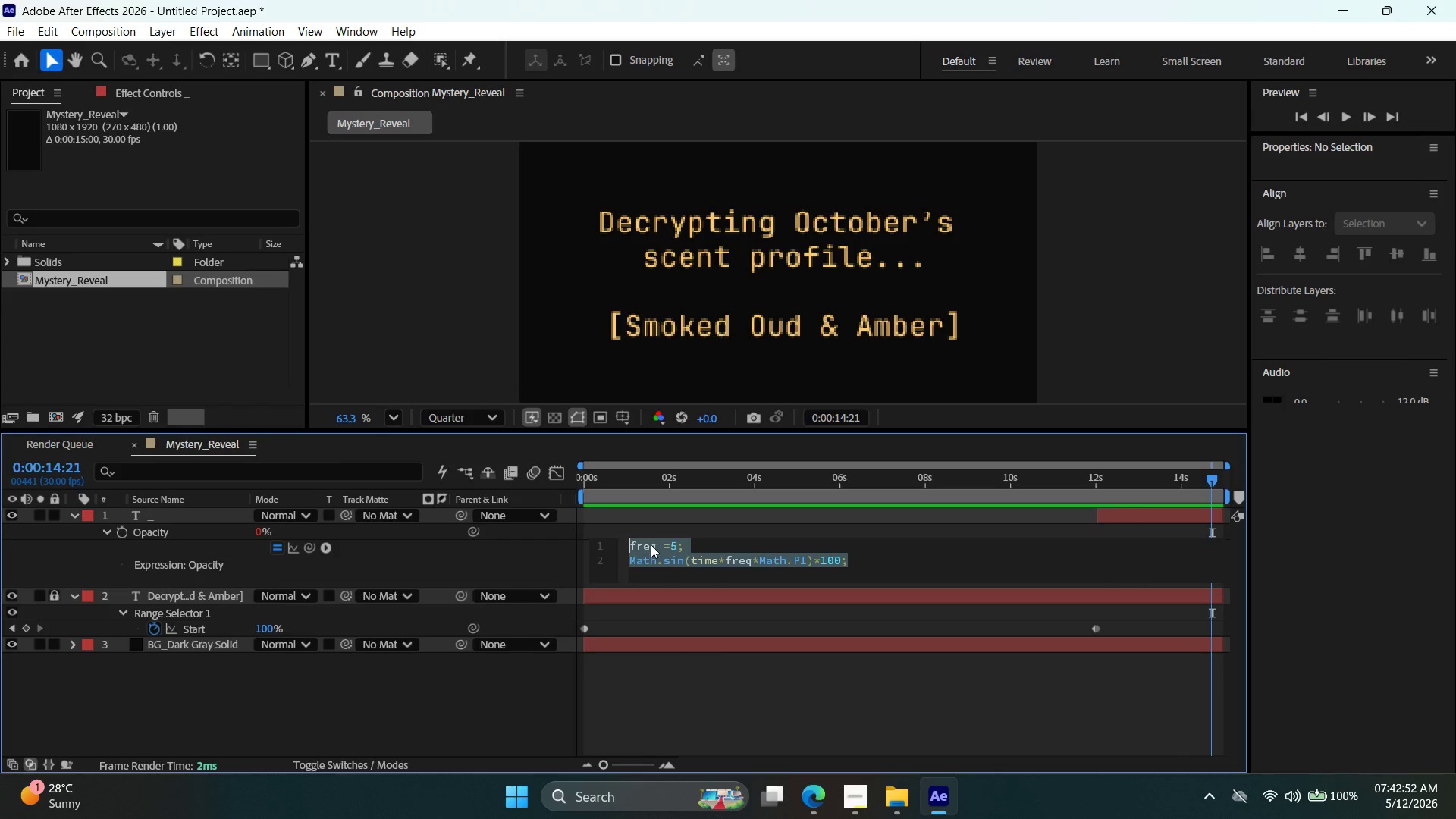 
left_click([651, 544])
 